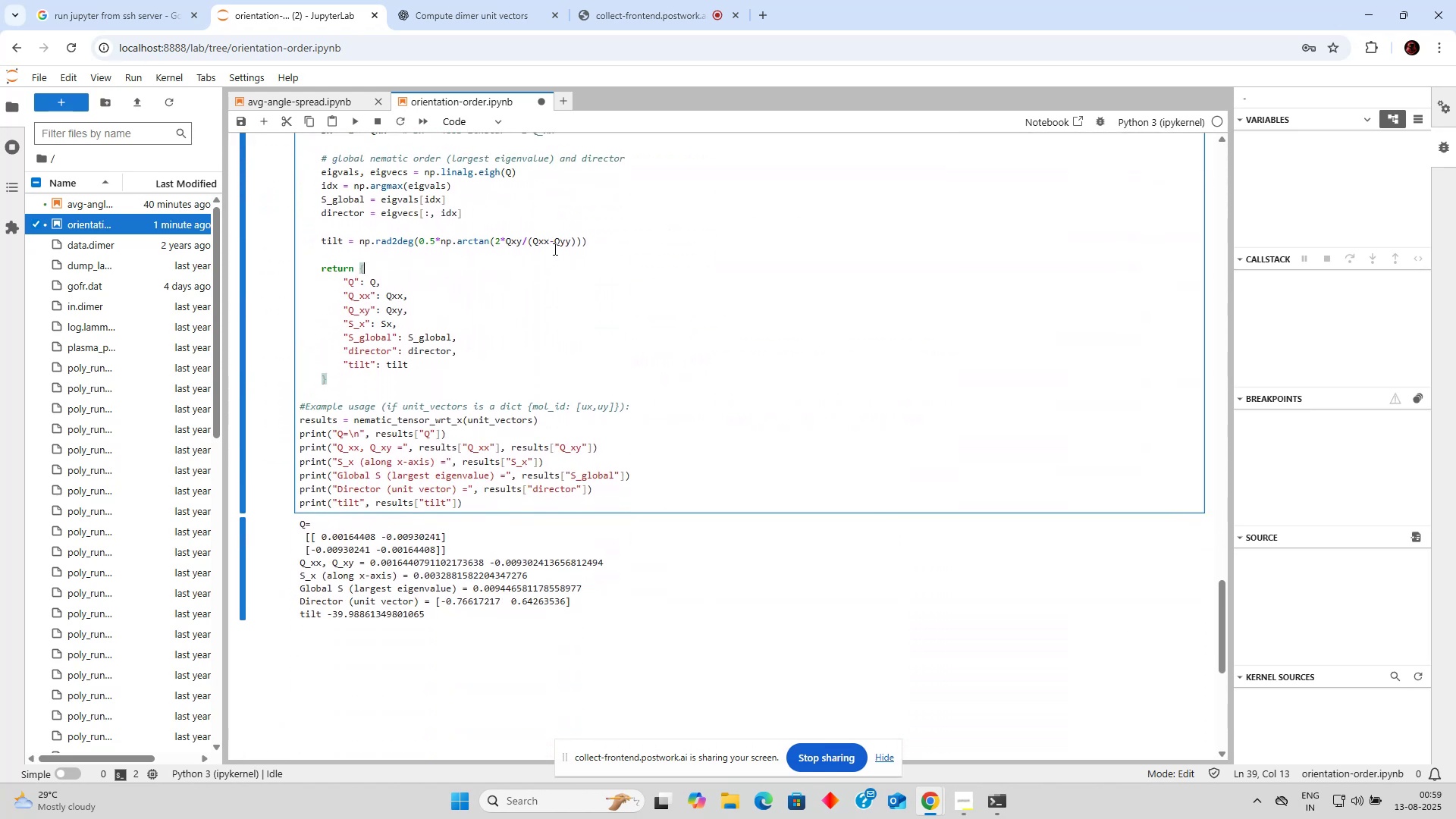 
scroll: coordinate [554, 249], scroll_direction: up, amount: 15.0
 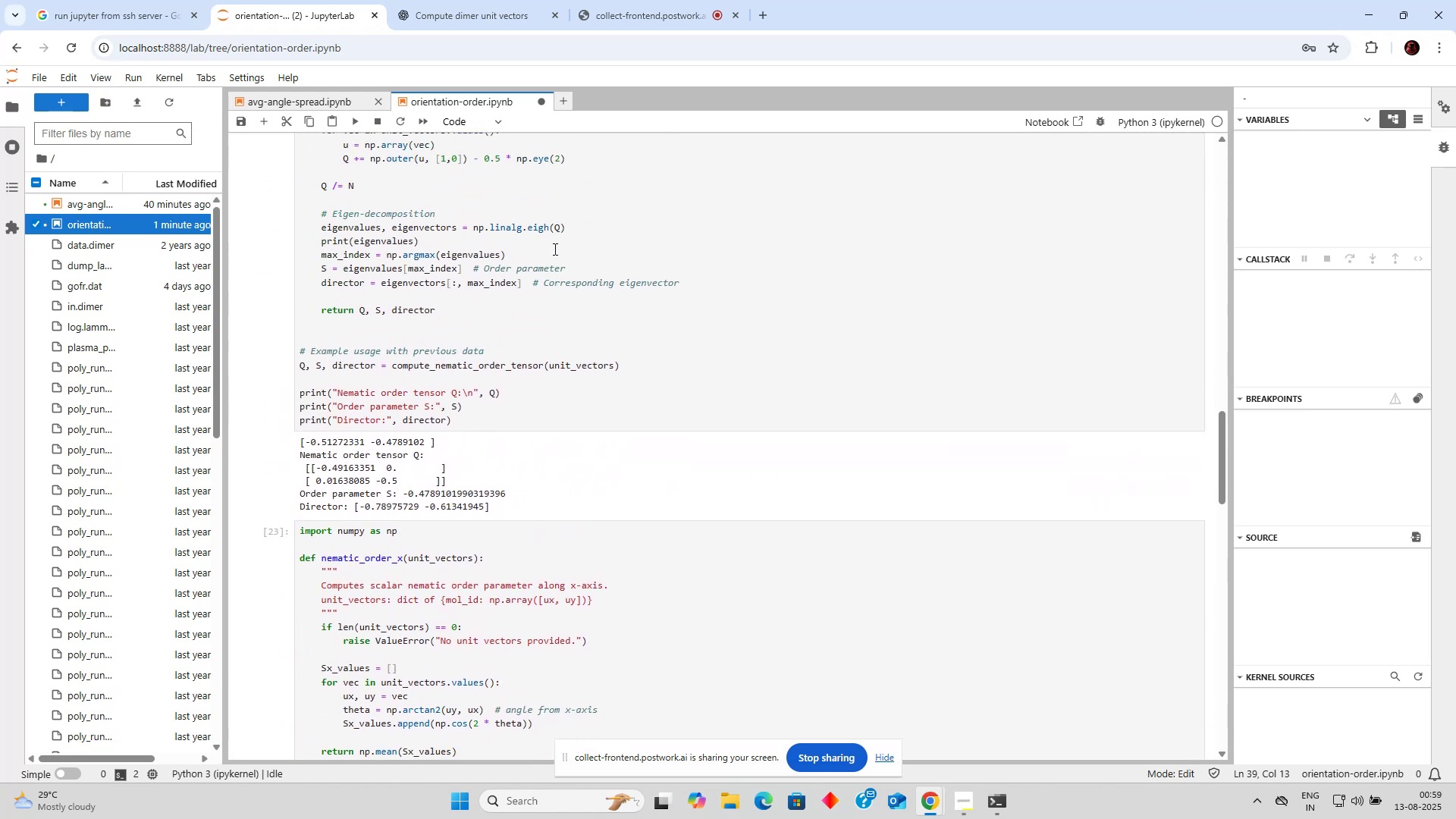 
scroll: coordinate [554, 249], scroll_direction: down, amount: 17.0
 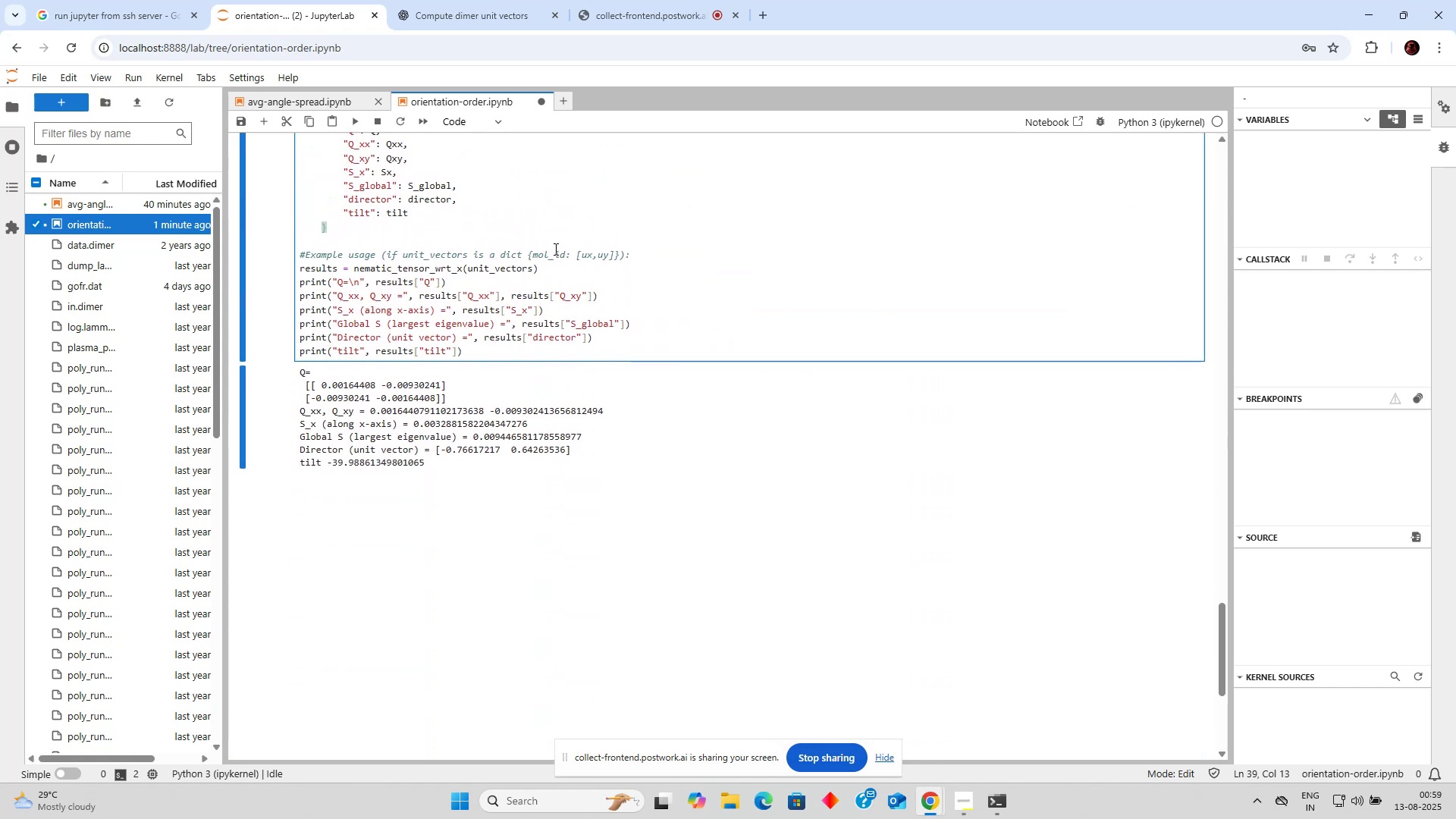 
scroll: coordinate [554, 249], scroll_direction: up, amount: 16.0
 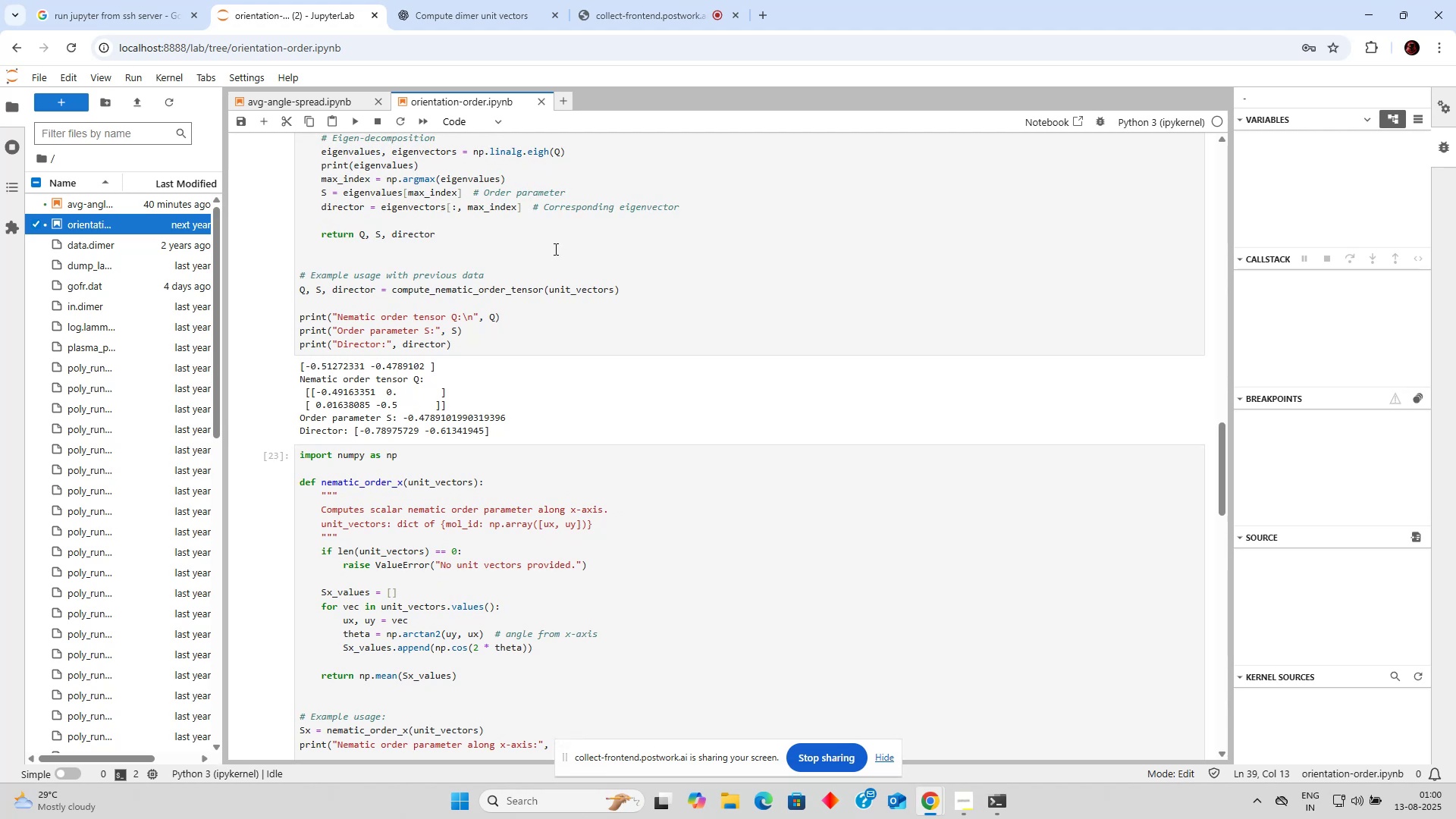 
wait(5.32)
 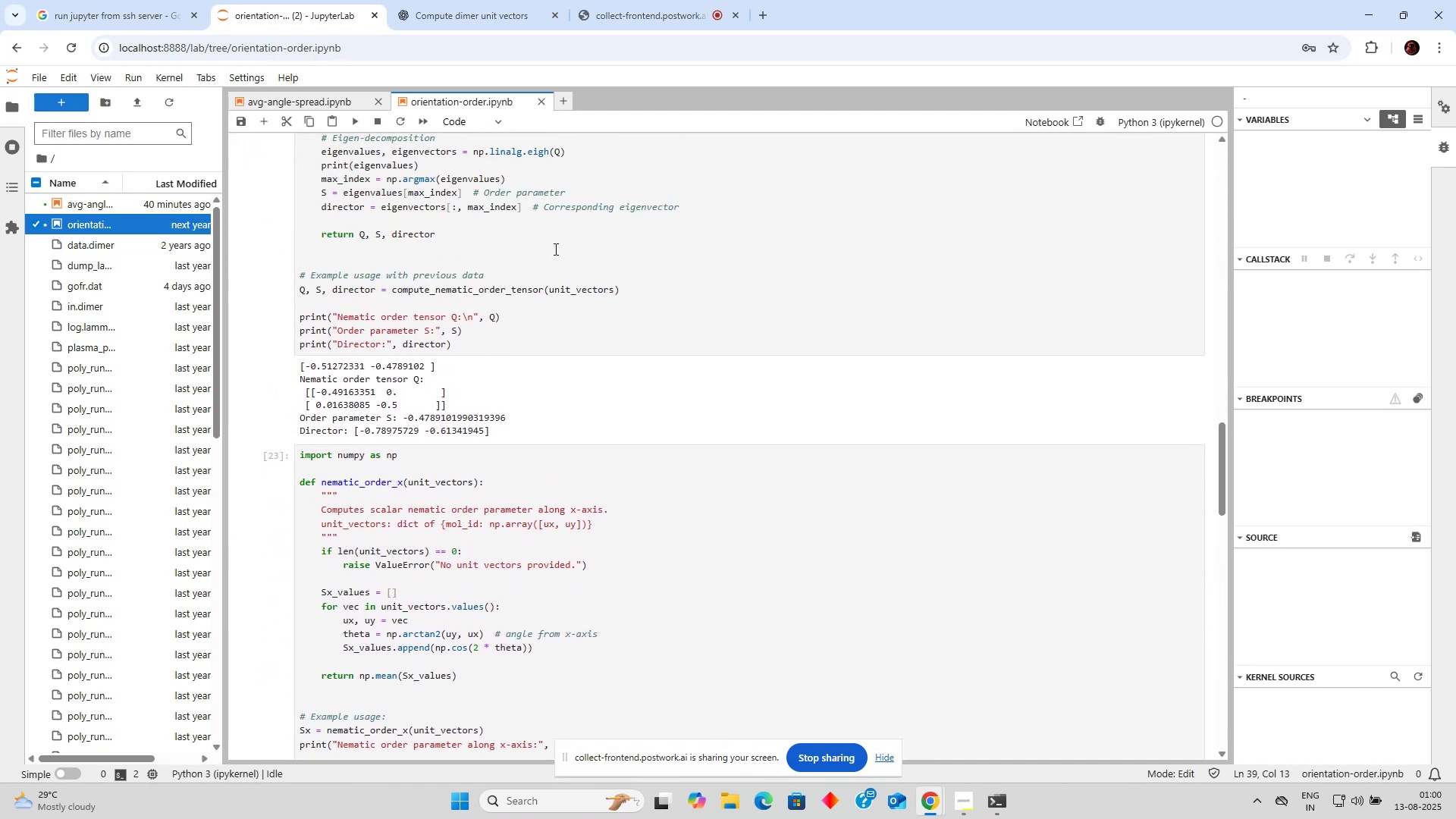 
scroll: coordinate [554, 249], scroll_direction: down, amount: 3.0
 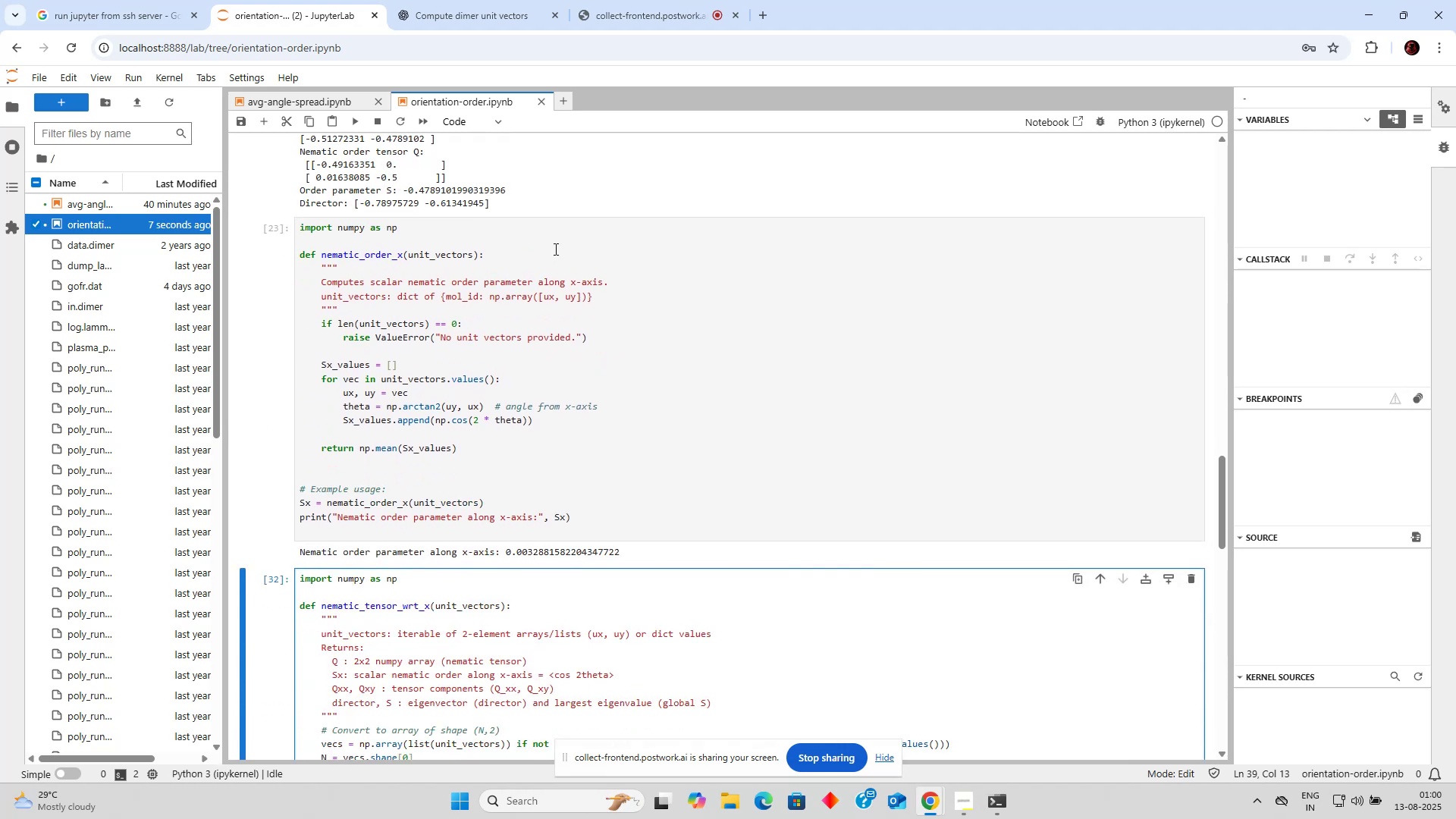 
scroll: coordinate [554, 249], scroll_direction: up, amount: 5.0
 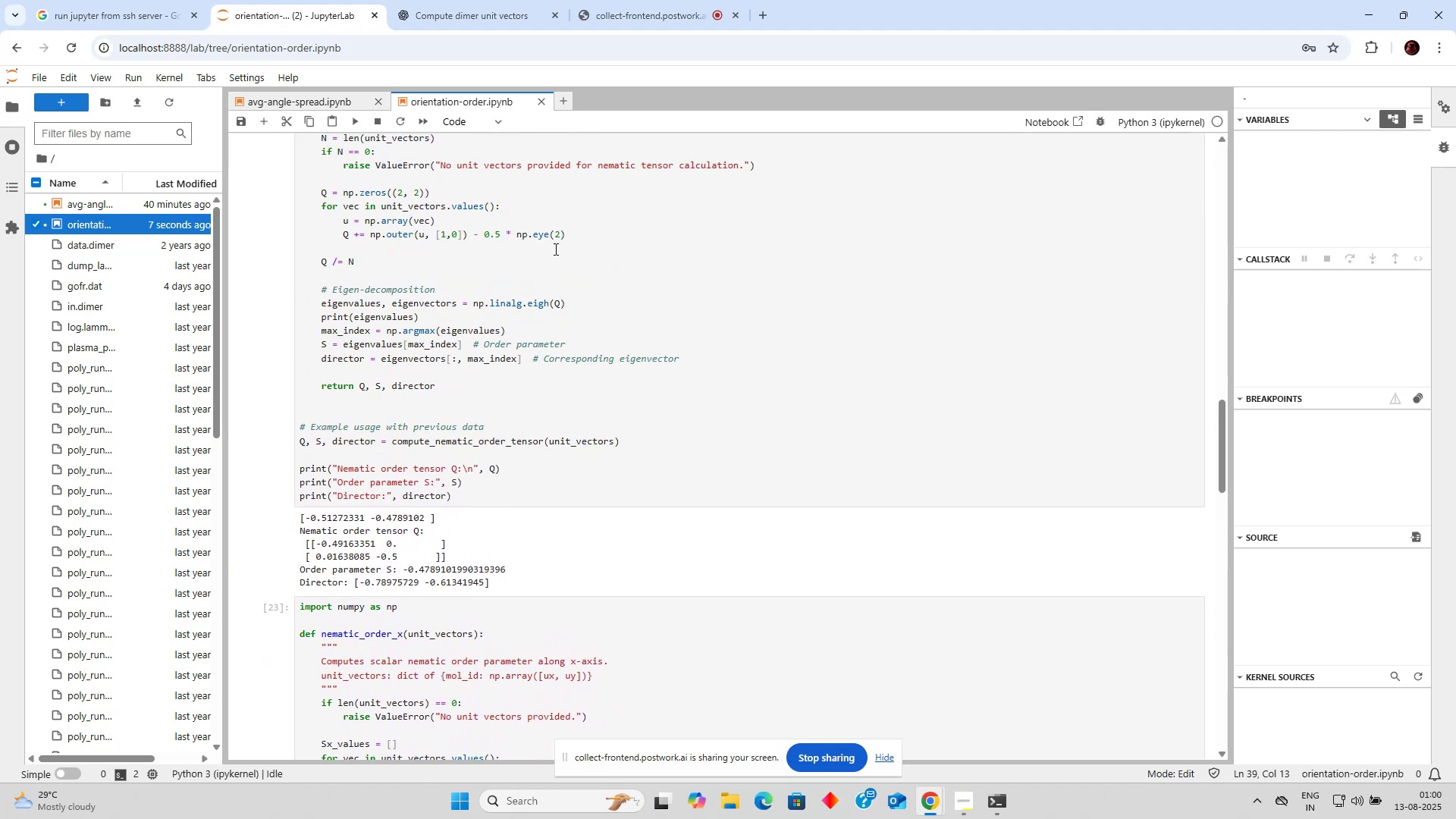 
scroll: coordinate [554, 250], scroll_direction: down, amount: 11.0
 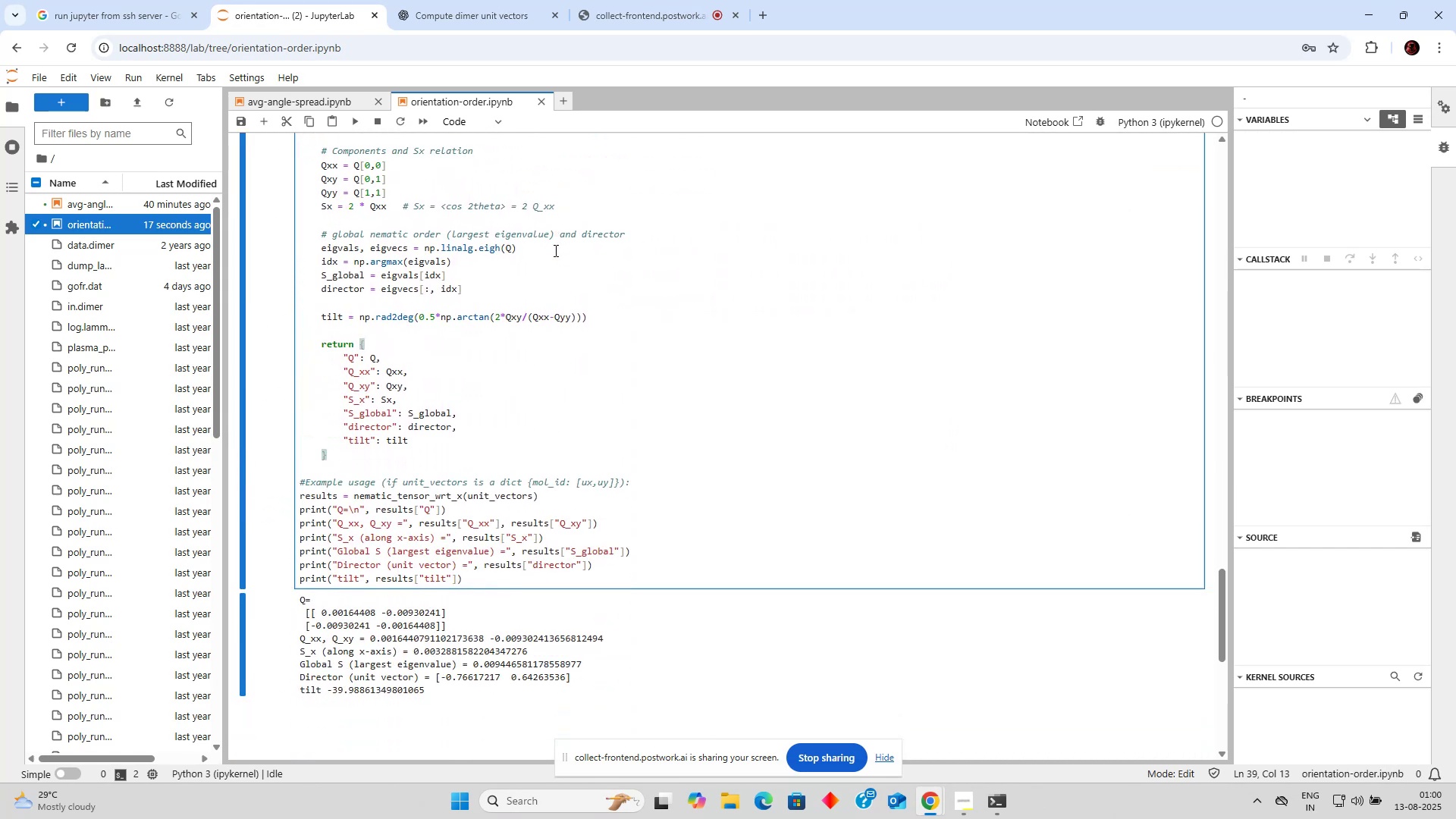 
wait(6.71)
 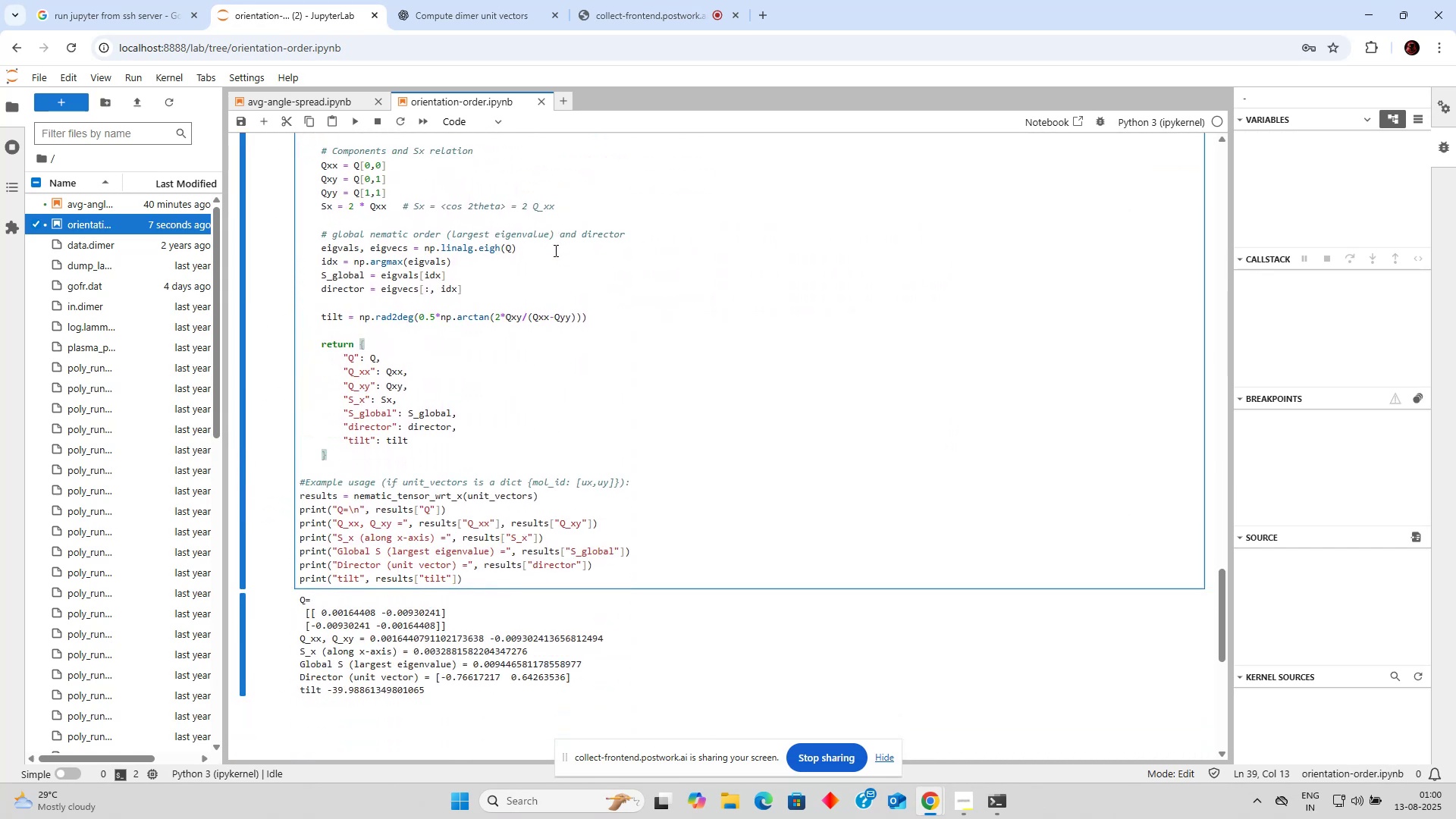 
scroll: coordinate [554, 250], scroll_direction: up, amount: 15.0
 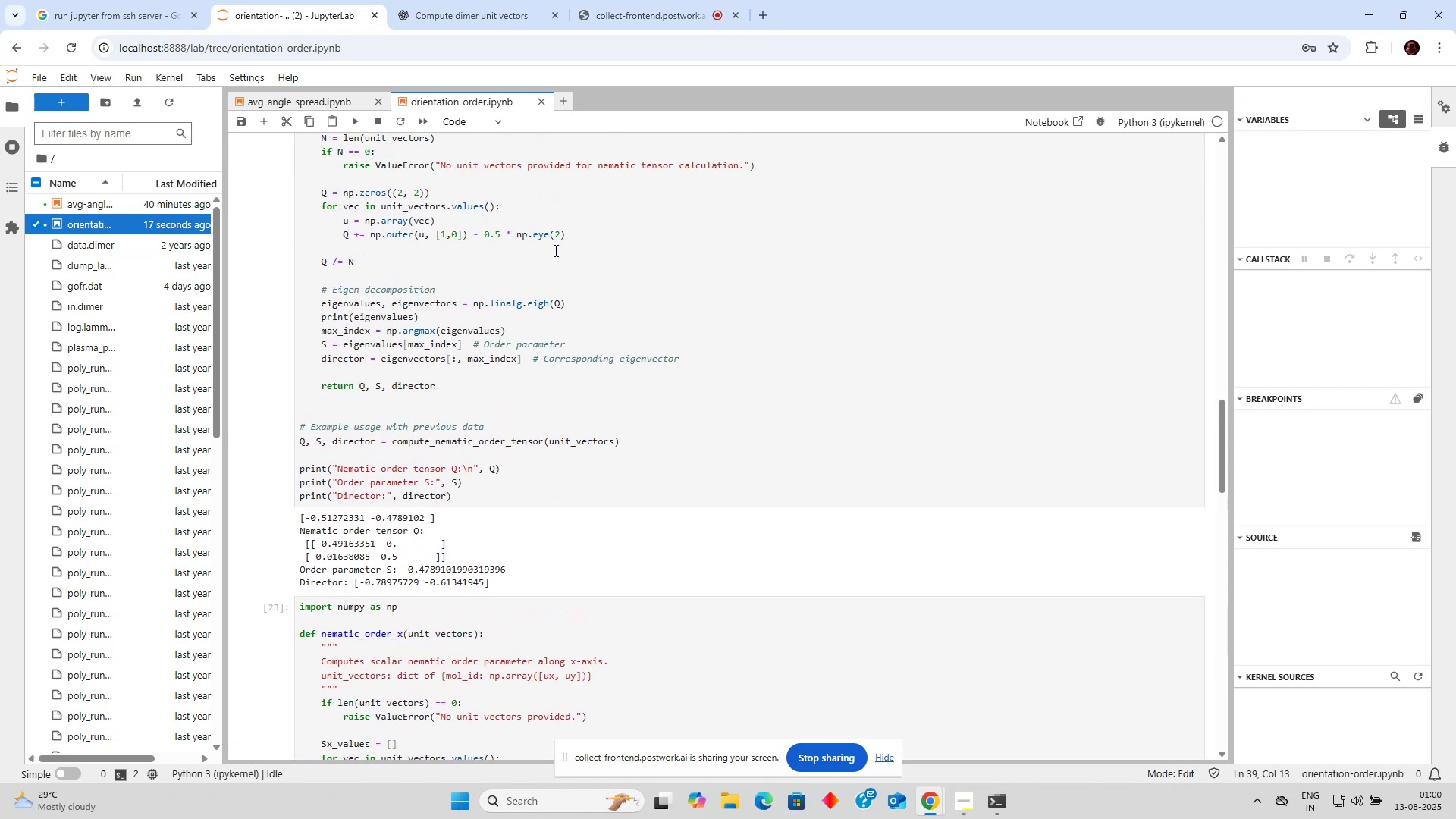 
scroll: coordinate [554, 251], scroll_direction: down, amount: 8.0
 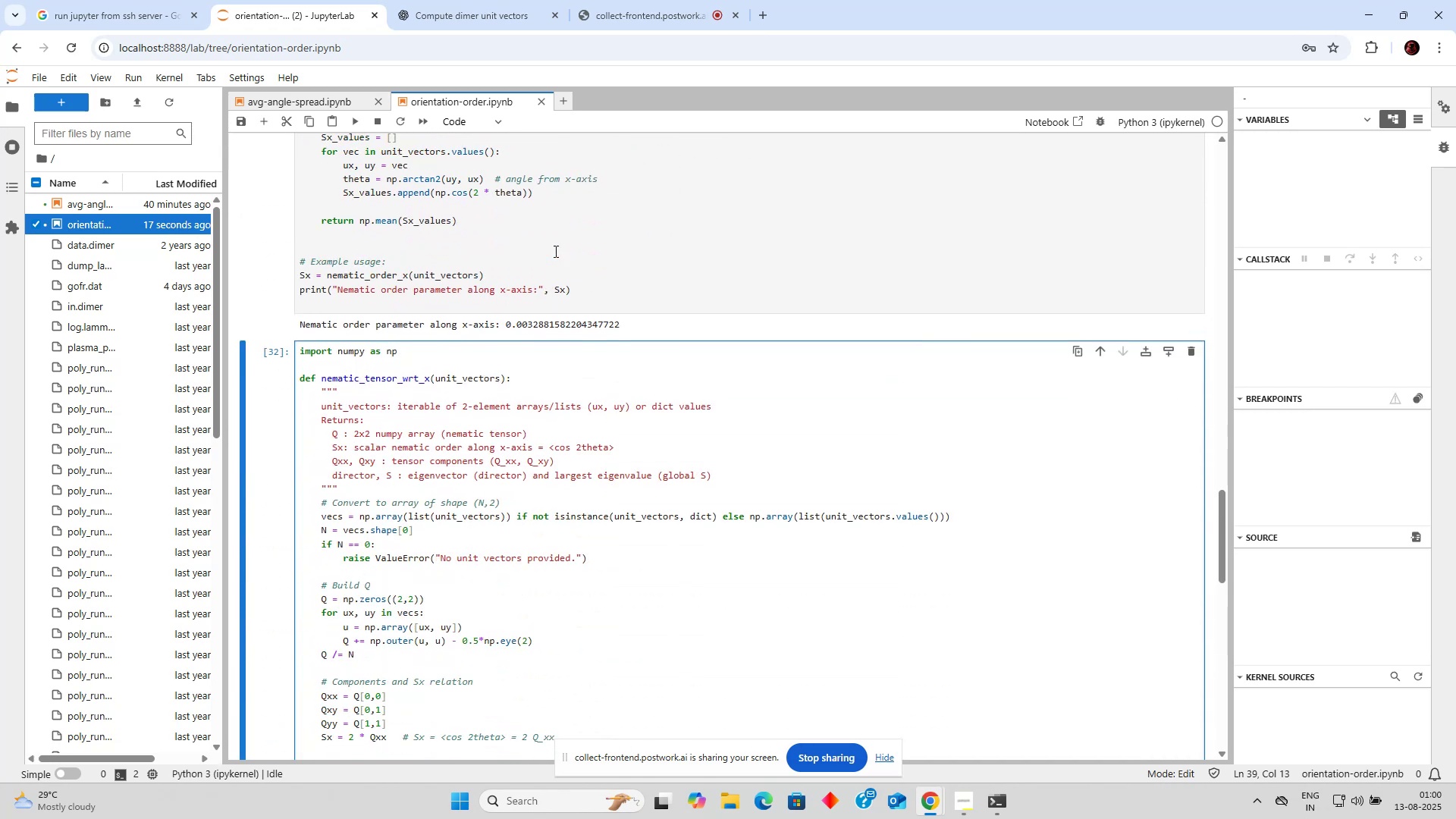 
scroll: coordinate [554, 251], scroll_direction: up, amount: 10.0
 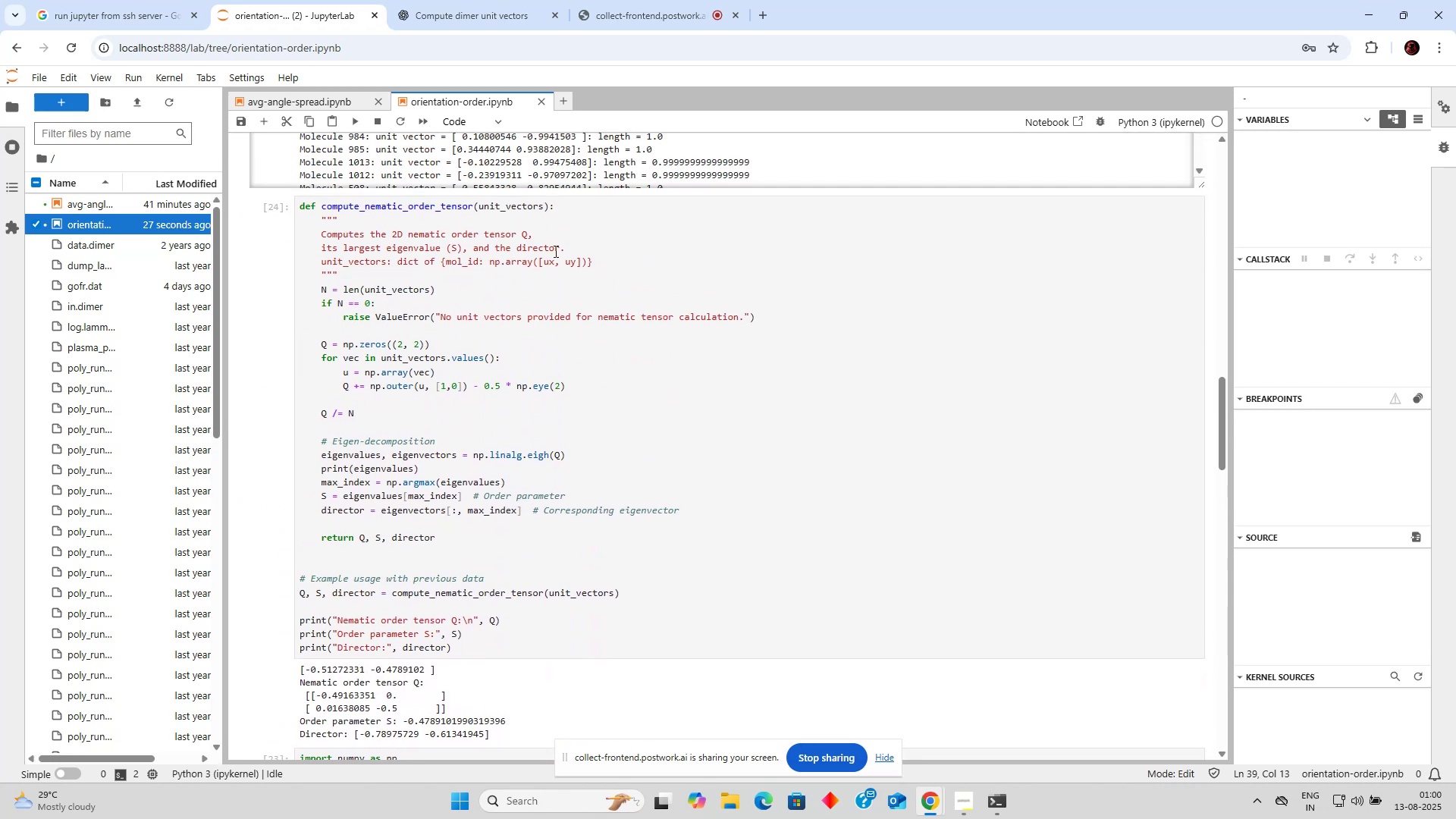 
scroll: coordinate [554, 251], scroll_direction: down, amount: 4.0
 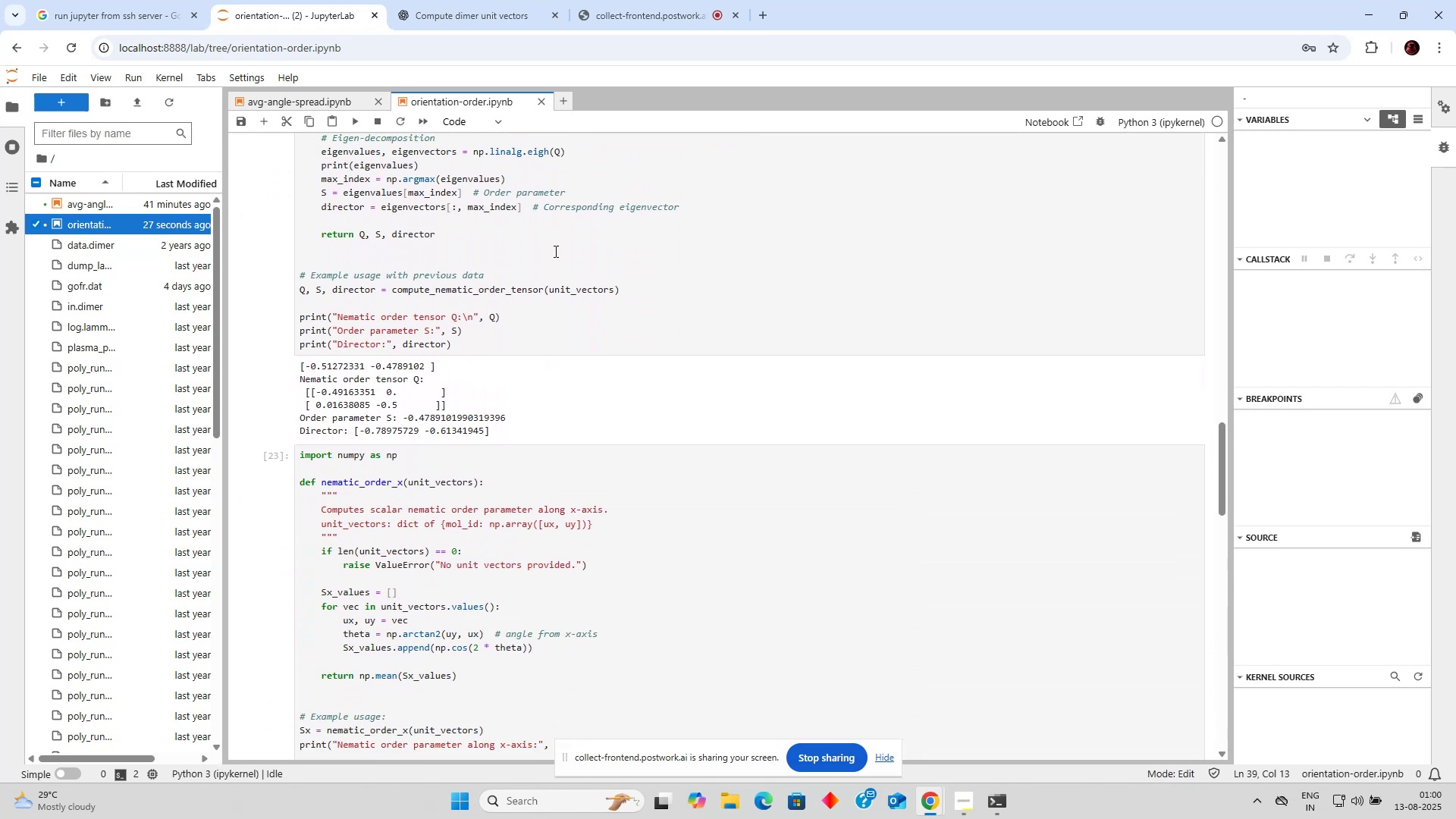 
scroll: coordinate [554, 251], scroll_direction: up, amount: 3.0
 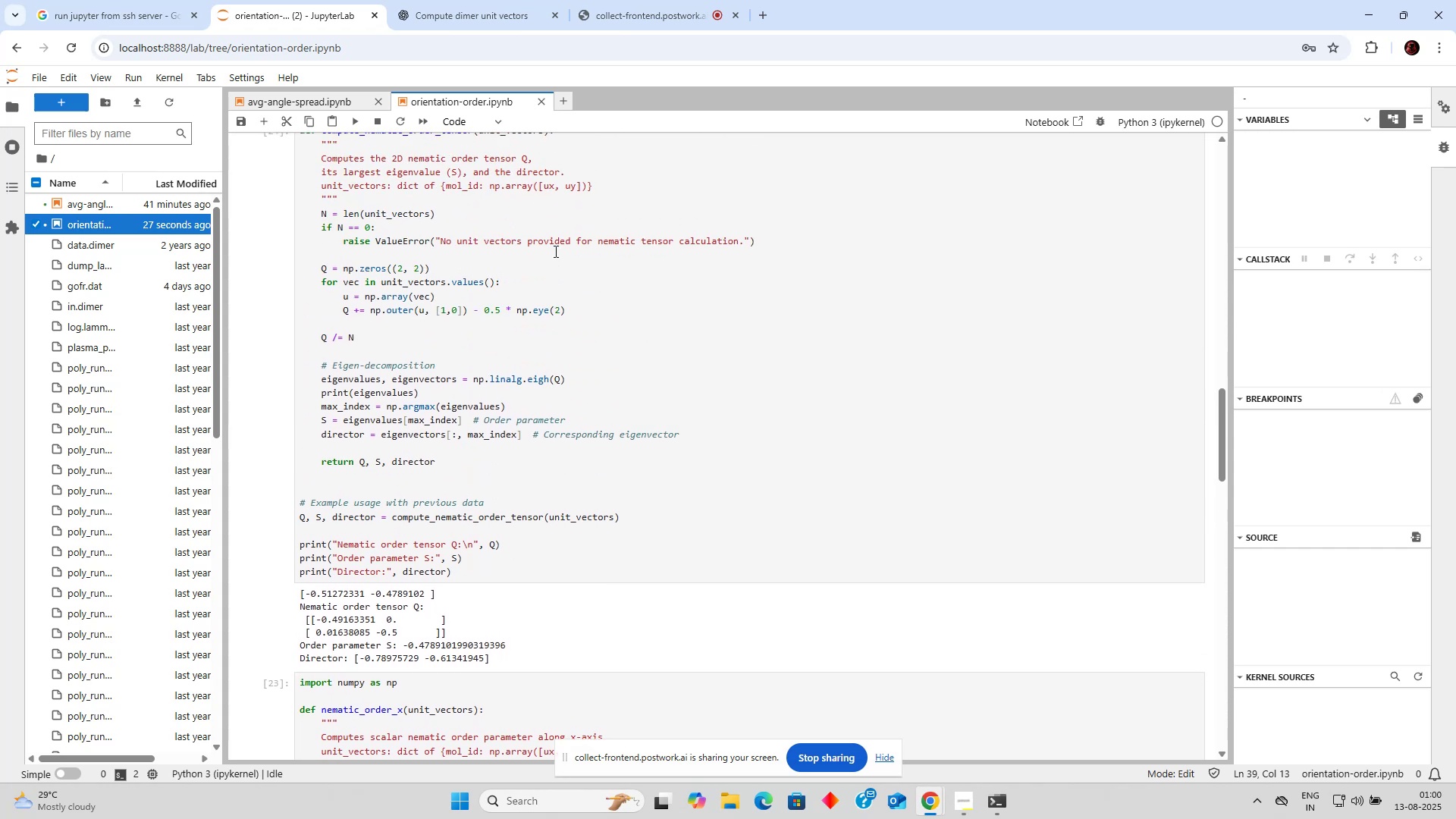 
scroll: coordinate [554, 251], scroll_direction: down, amount: 3.0
 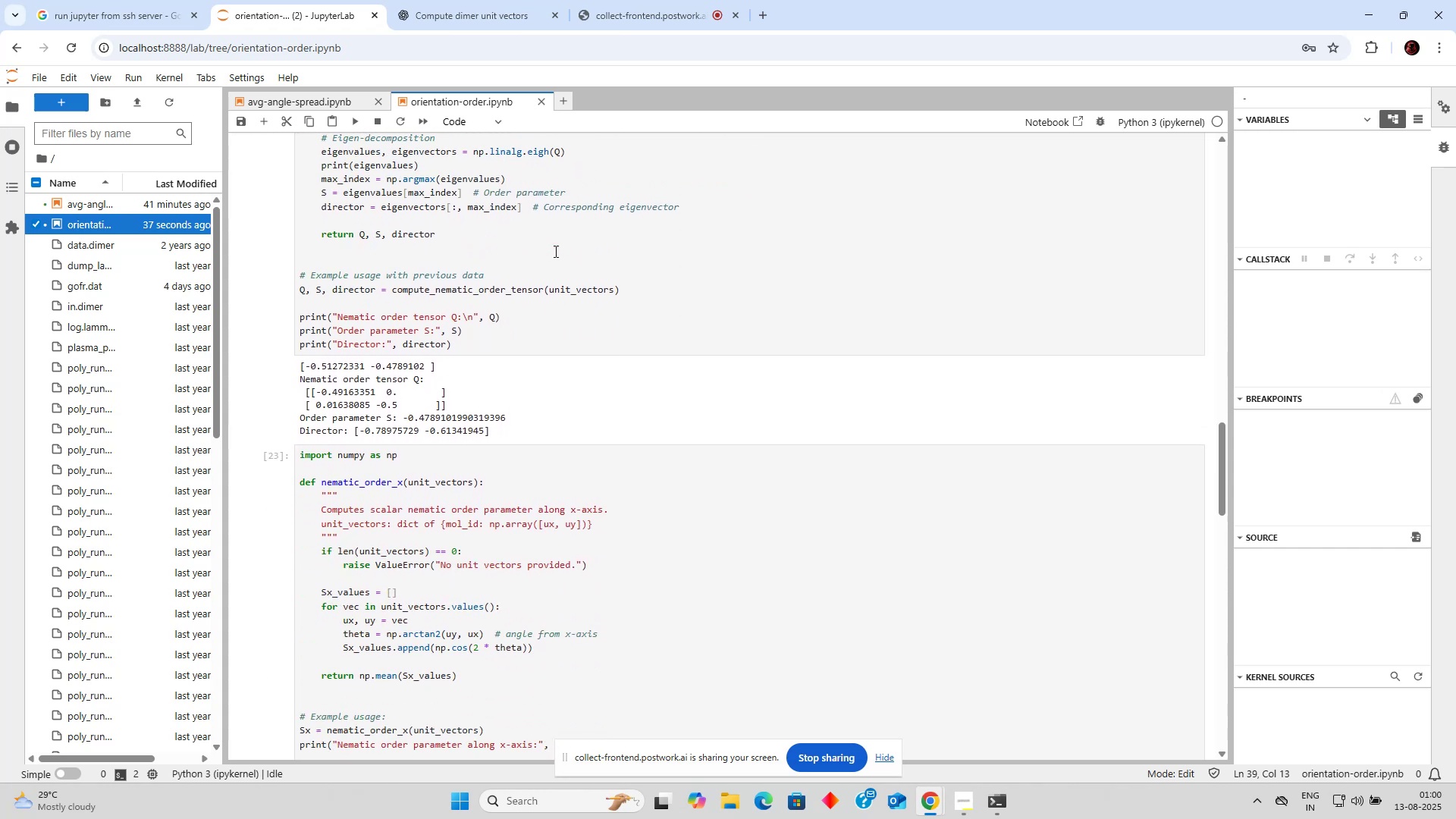 
scroll: coordinate [556, 251], scroll_direction: up, amount: 5.0
 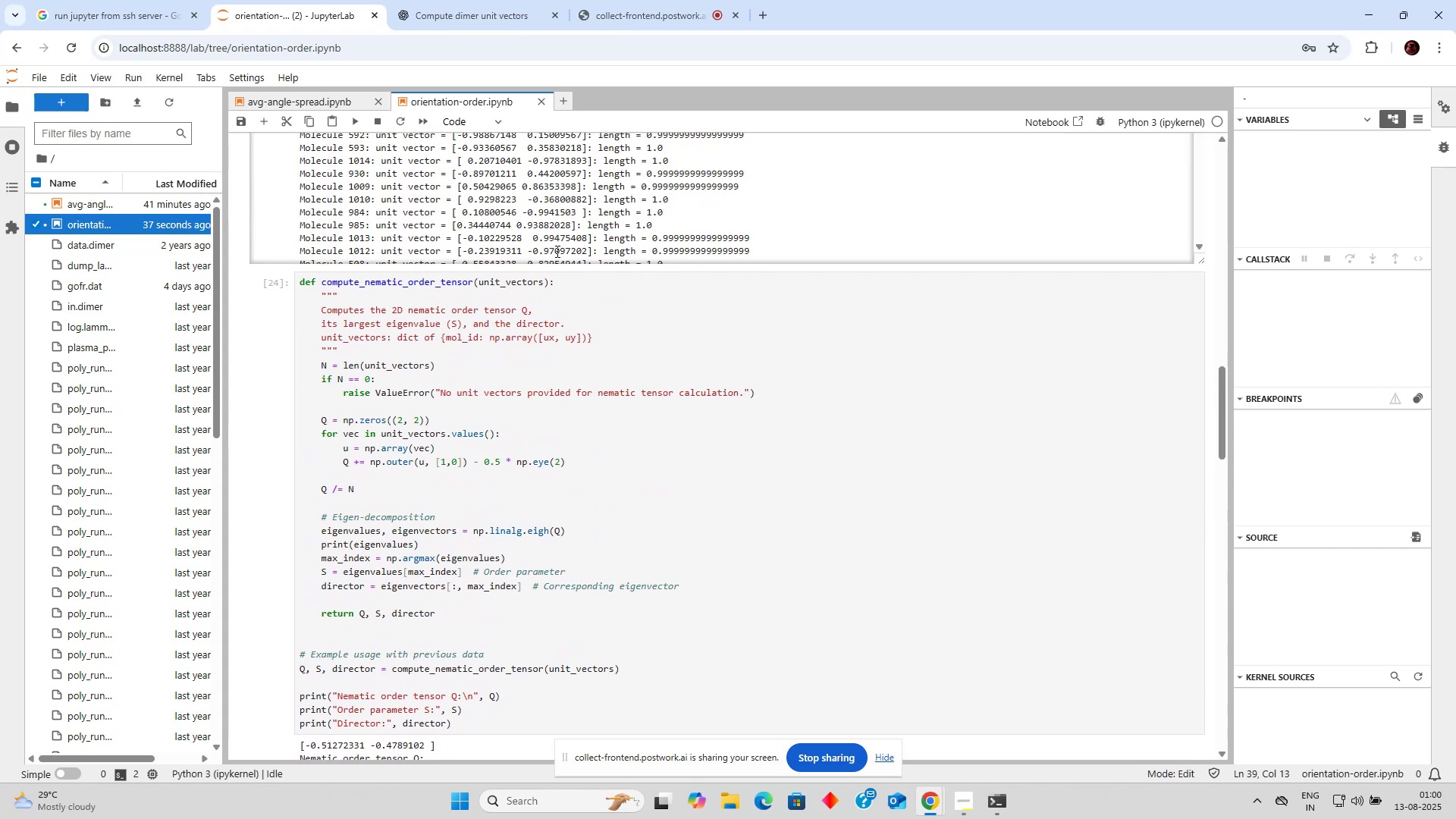 
left_click([557, 261])
 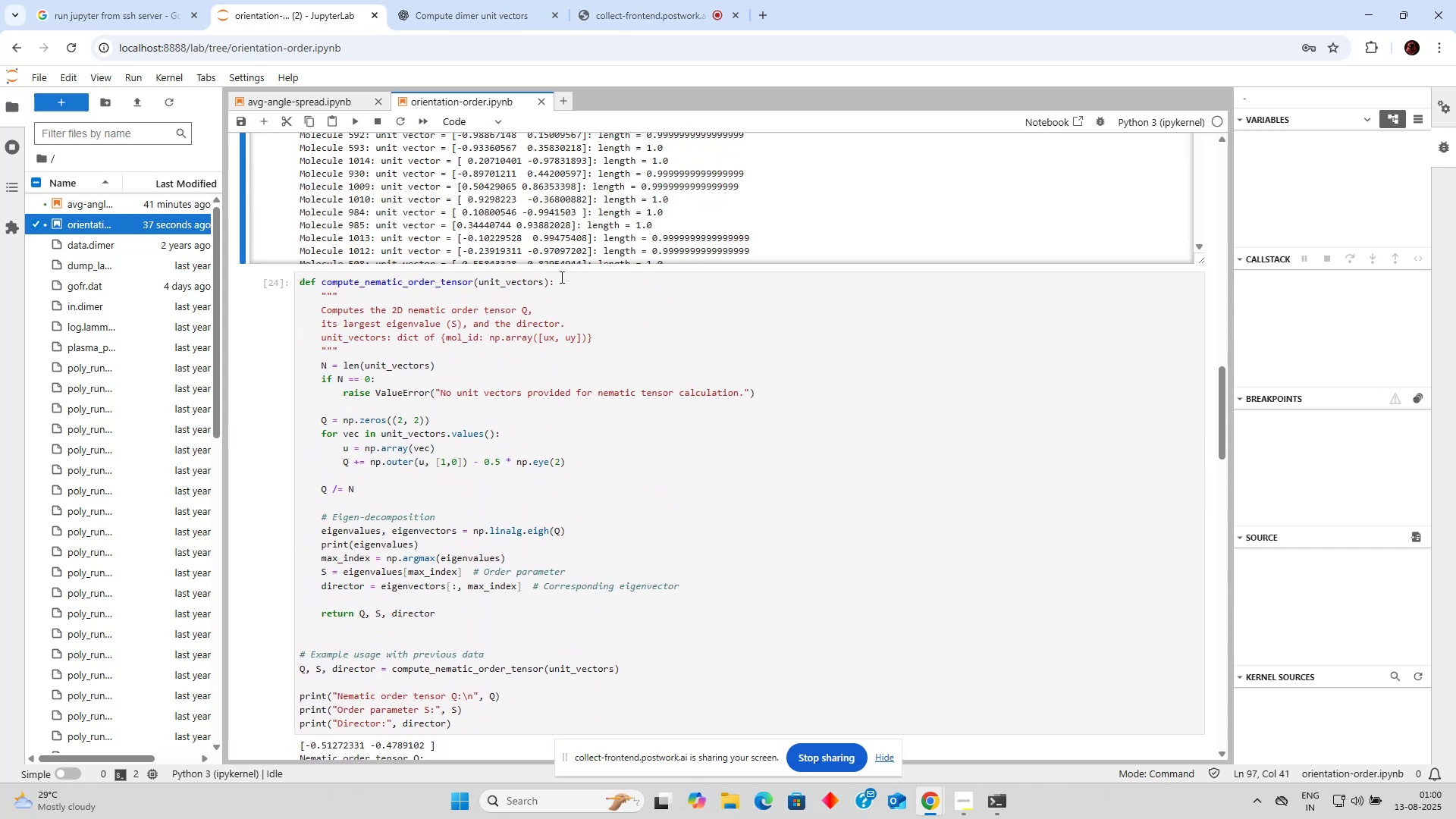 
scroll: coordinate [568, 289], scroll_direction: up, amount: 8.0
 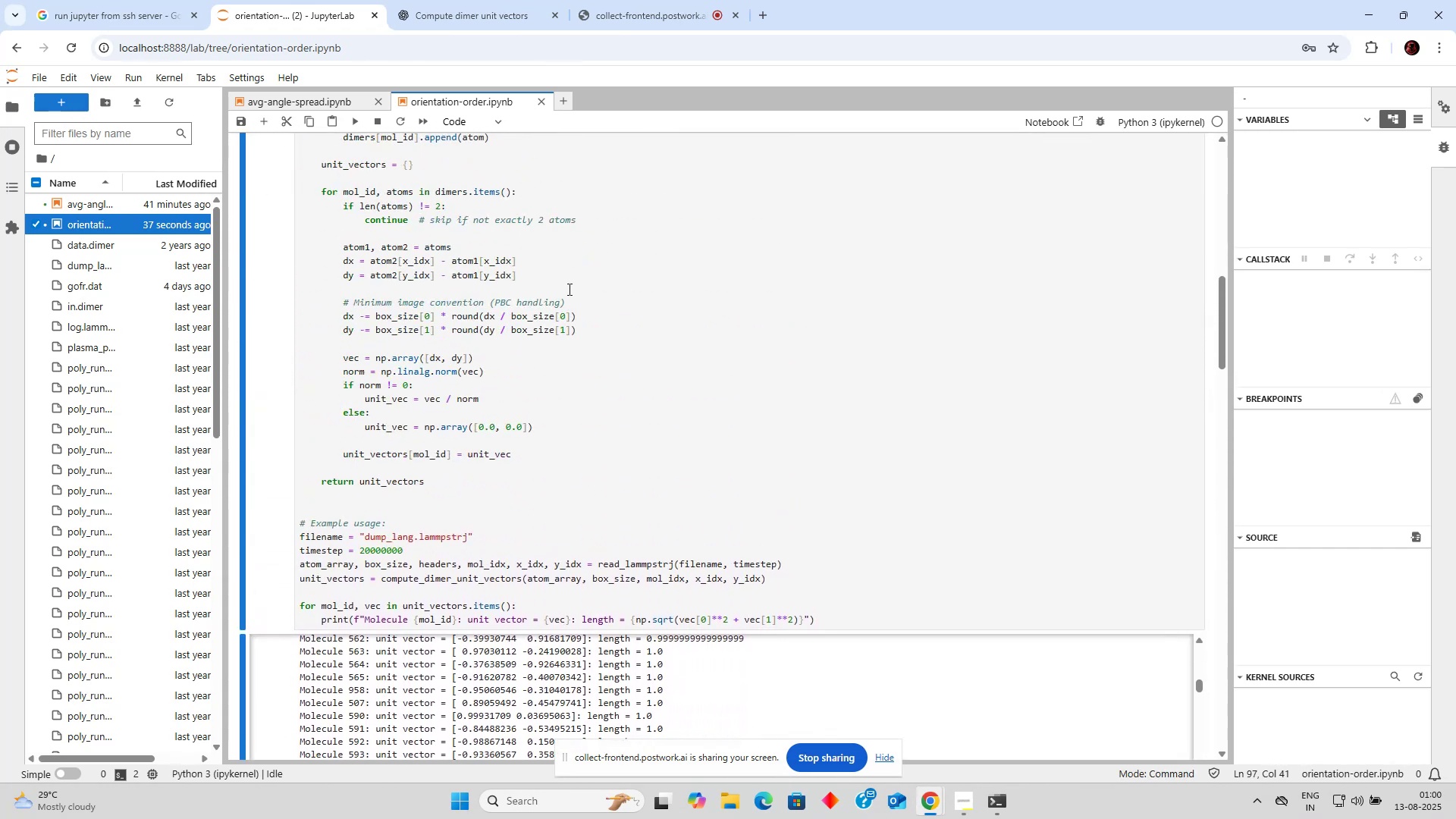 
left_click([568, 289])
 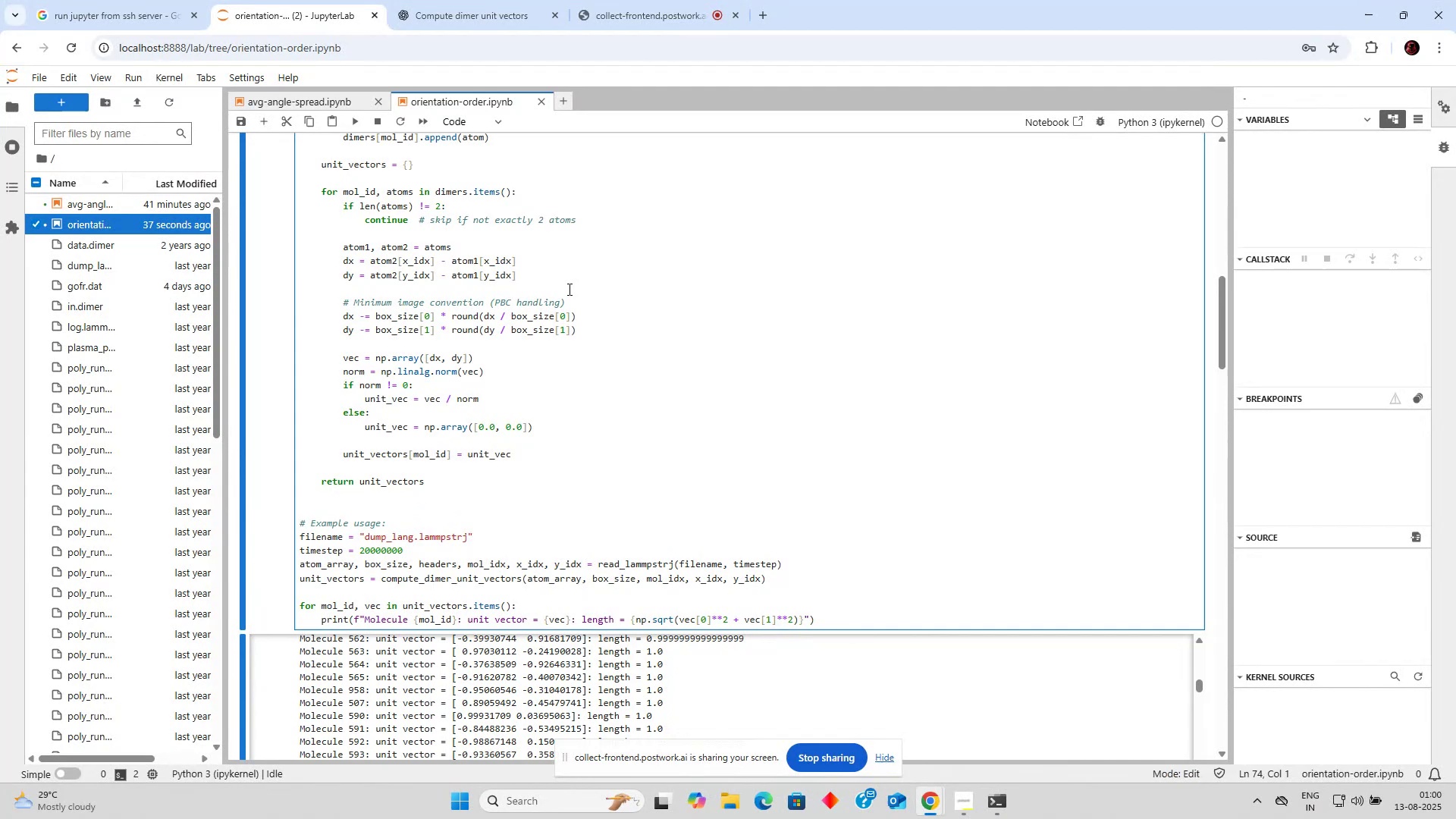 
key(Control+ControlRight)
 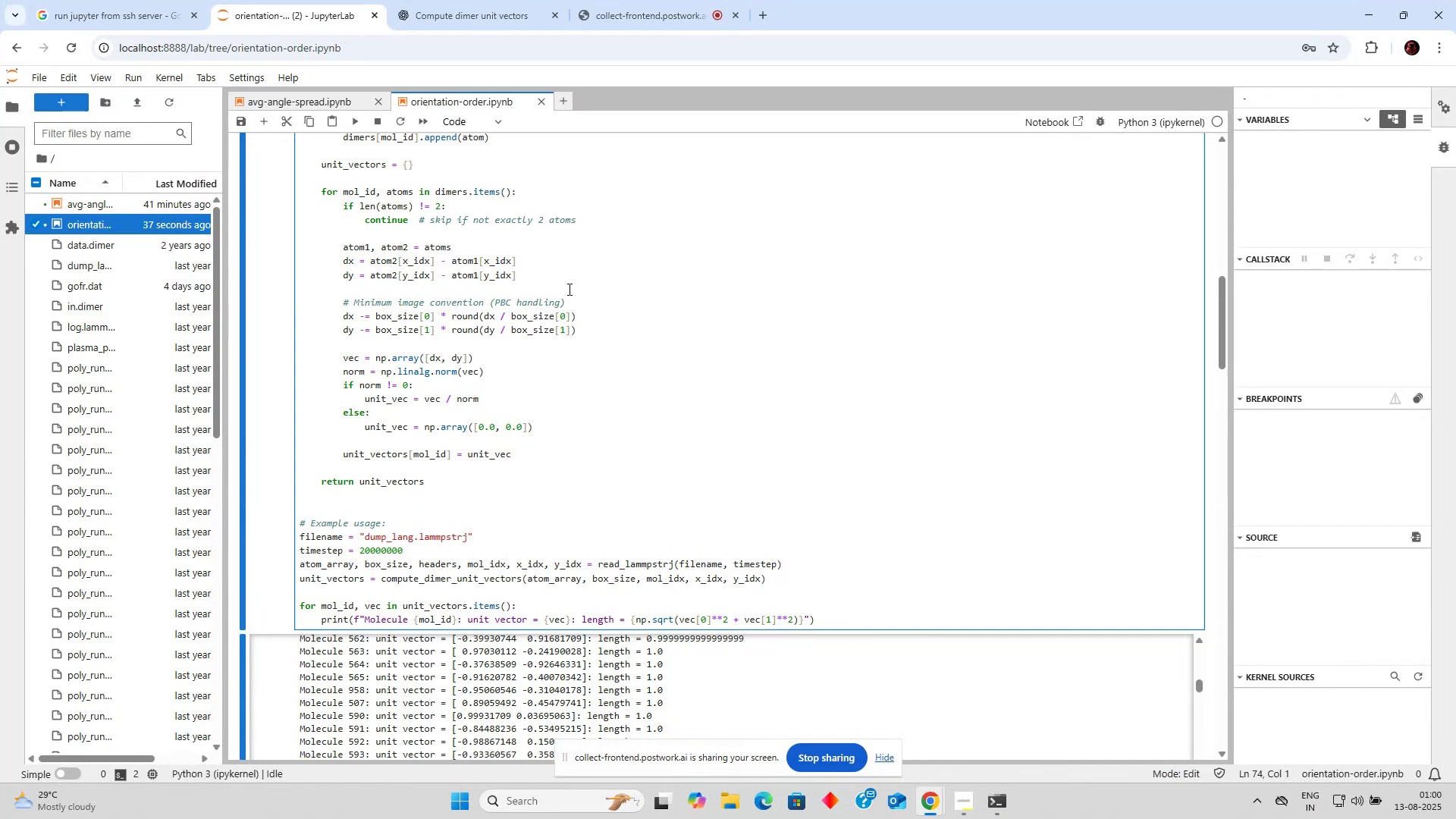 
key(Control+ControlRight)
 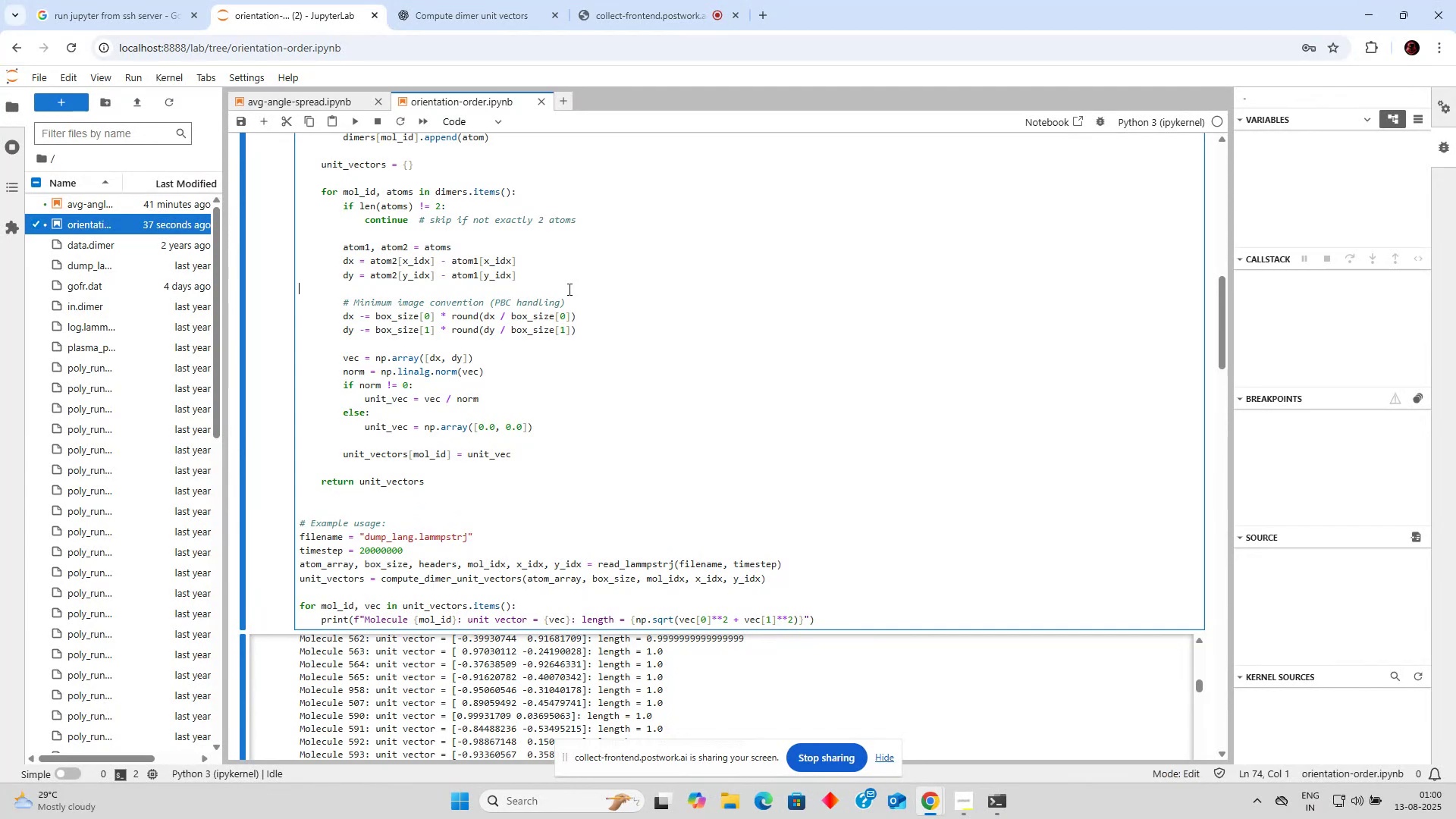 
key(Shift+Backslash)
 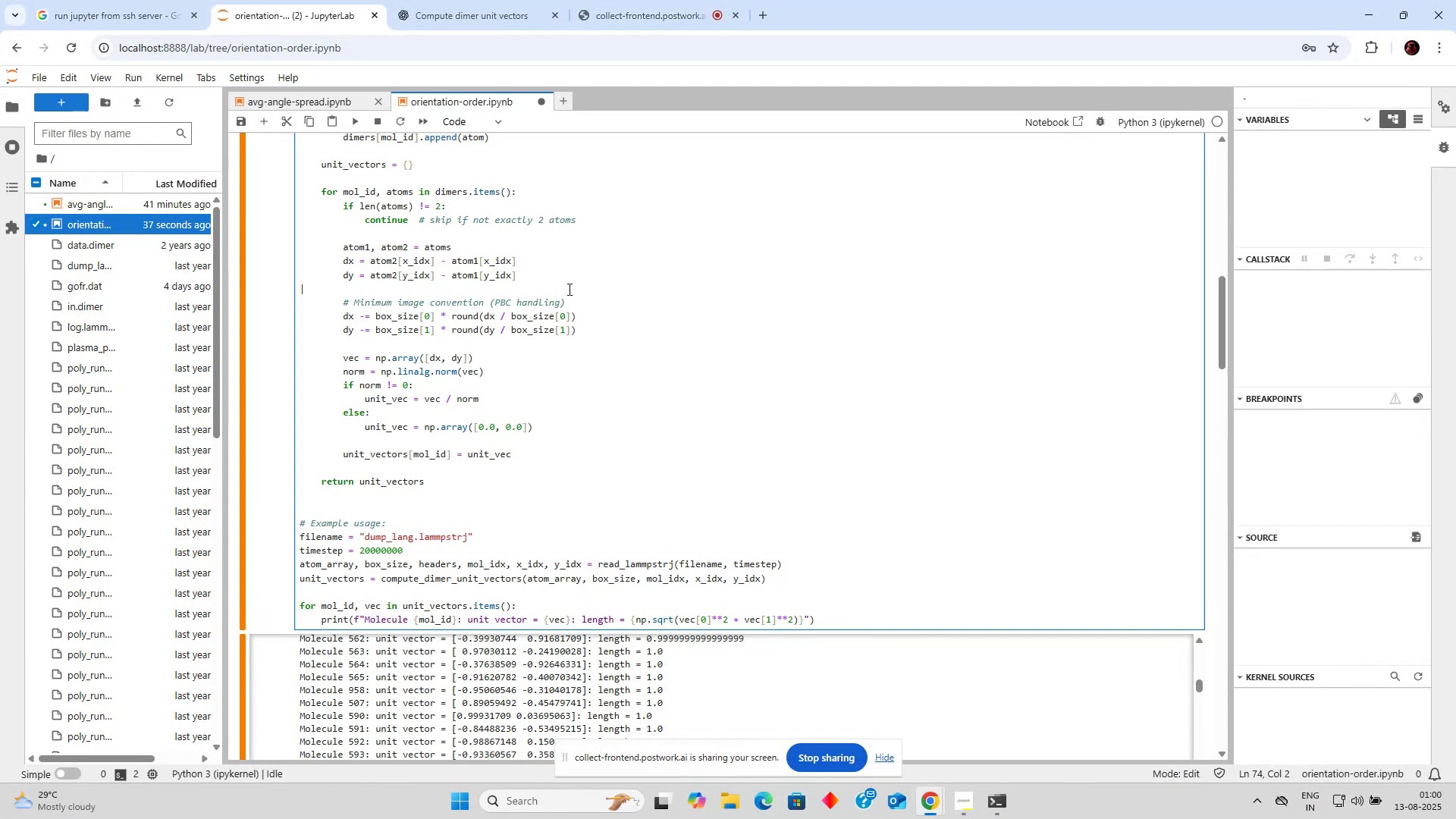 
key(Backspace)
 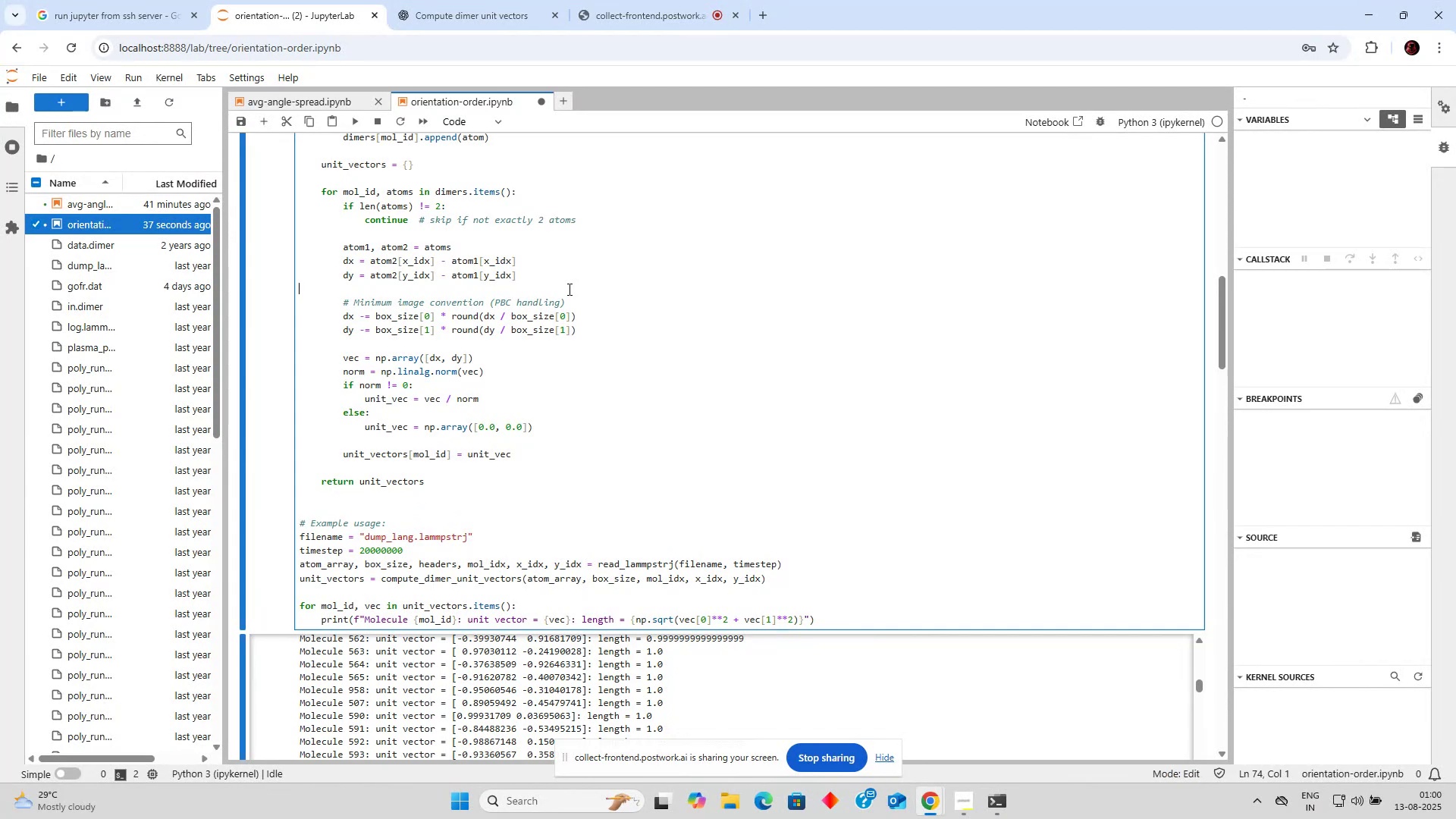 
key(Backspace)
 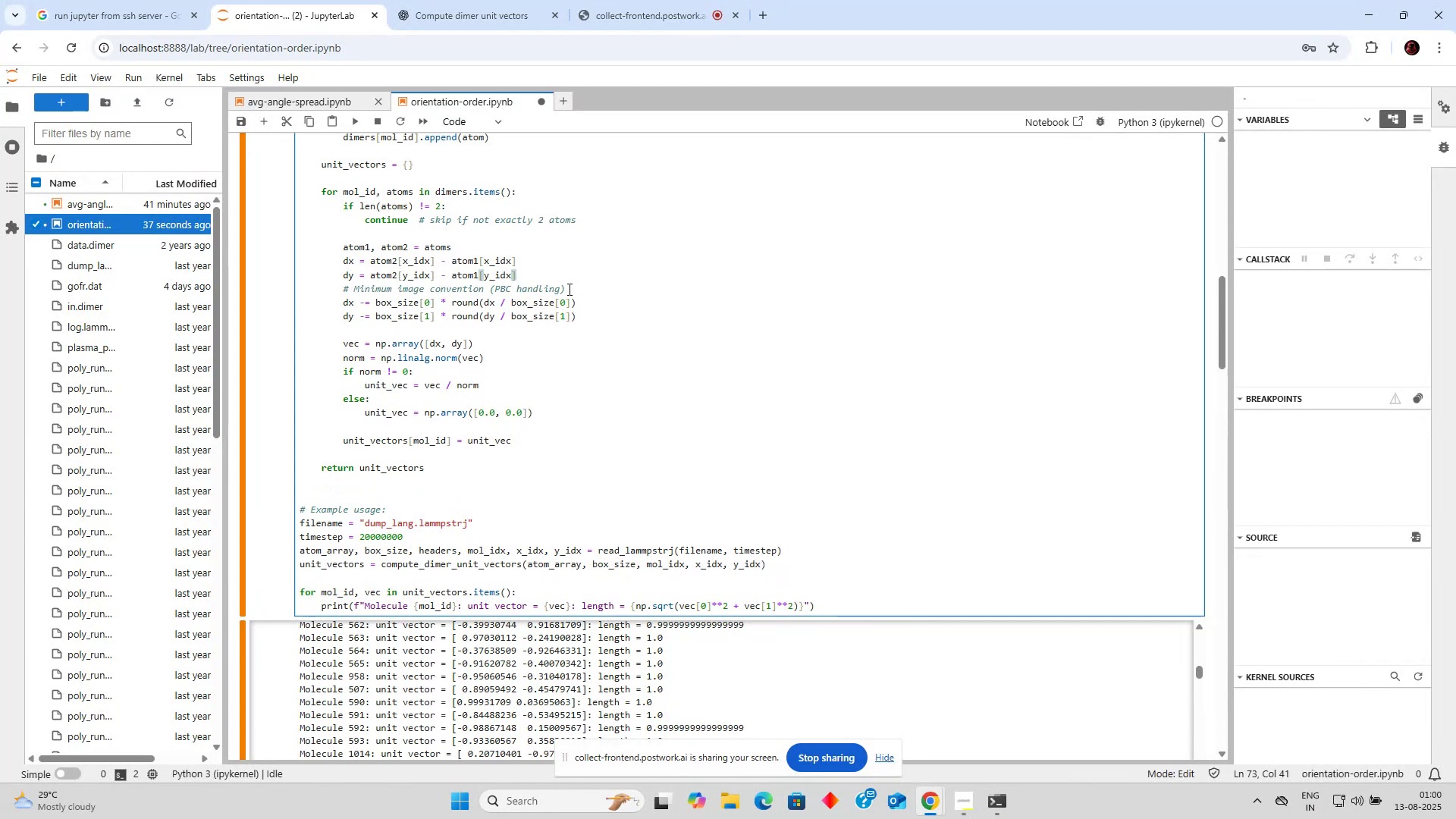 
key(Shift+Enter)
 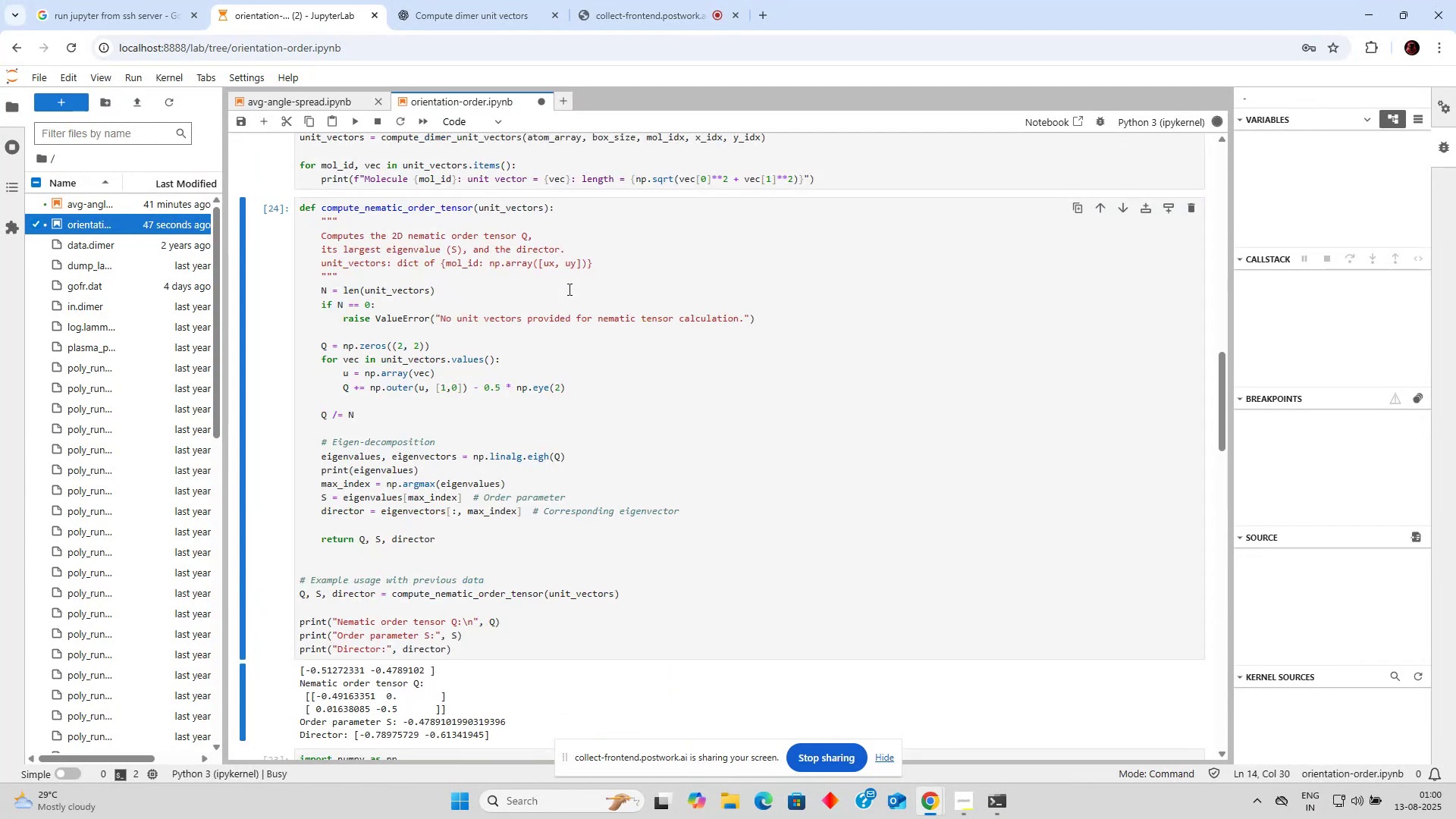 
key(Shift+Enter)
 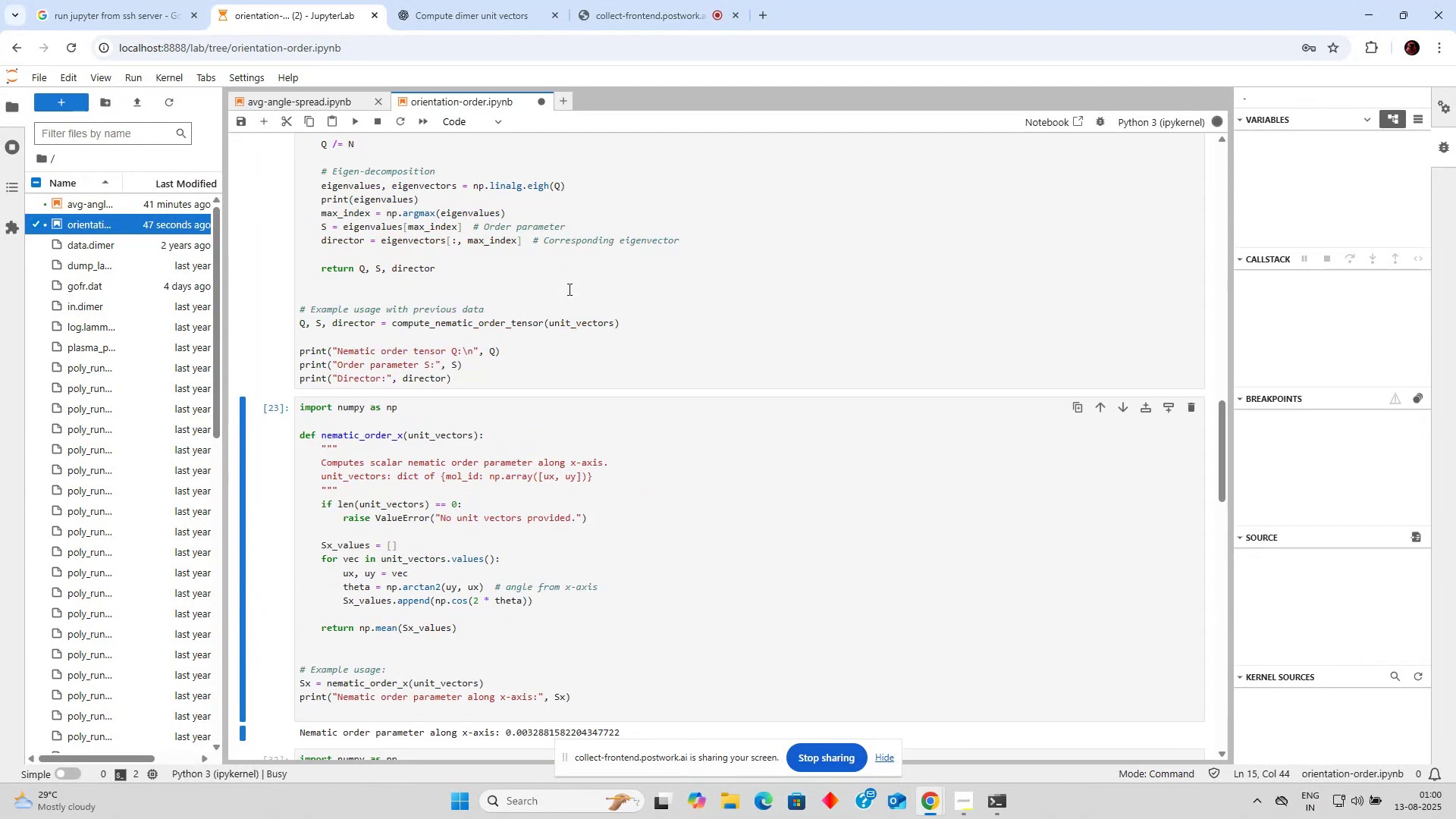 
key(Shift+Enter)
 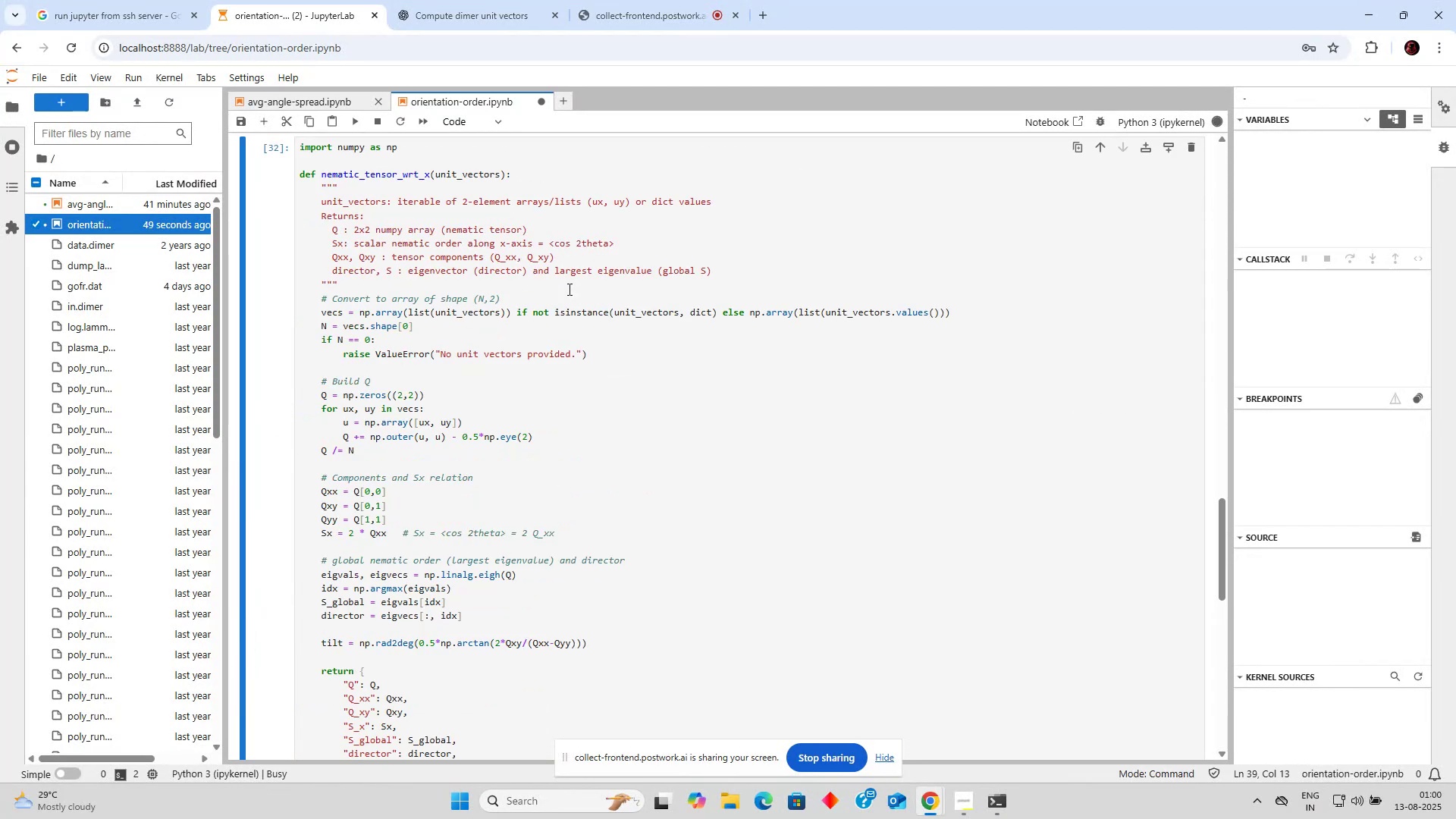 
key(Shift+Enter)
 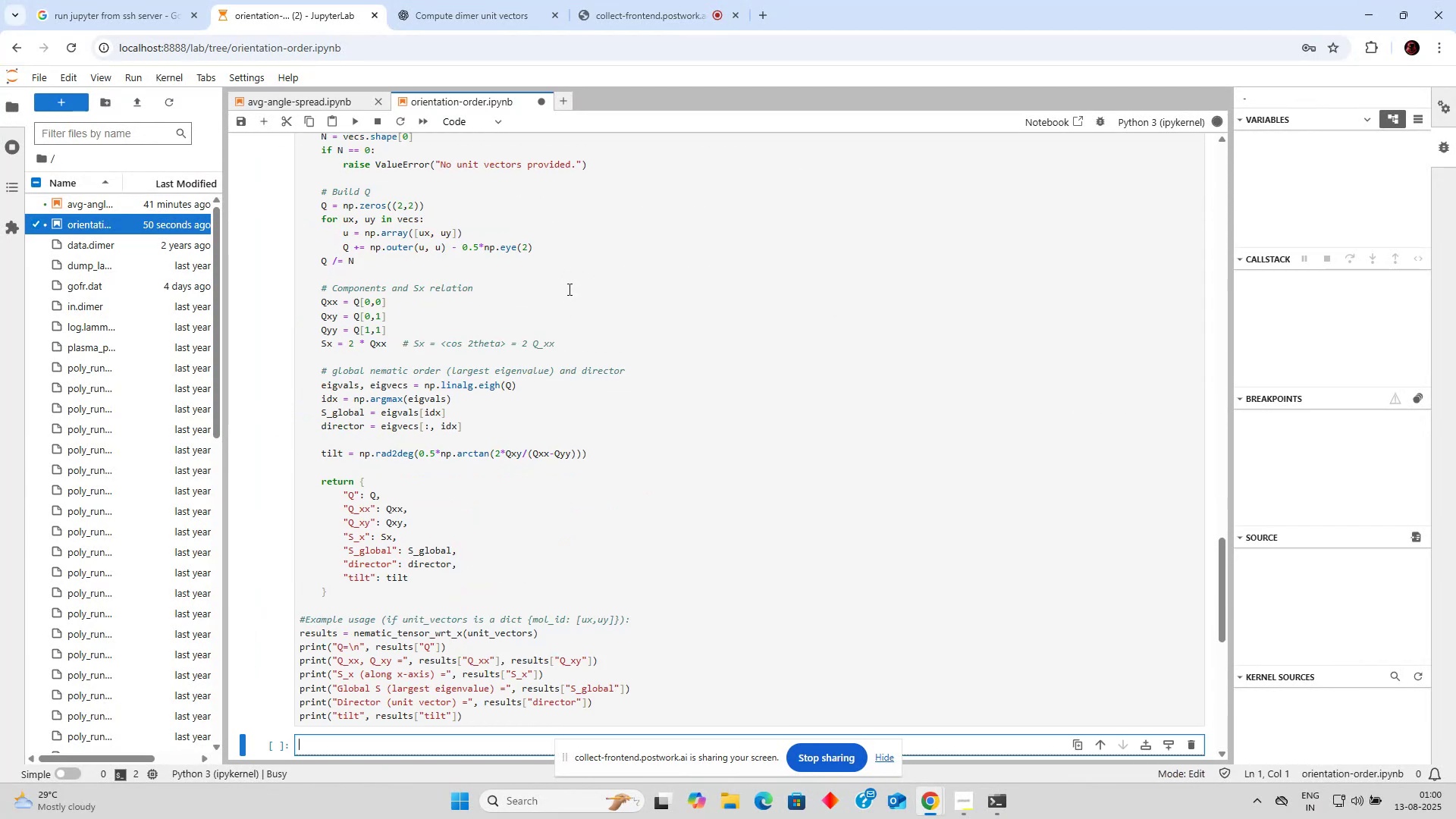 
scroll: coordinate [577, 309], scroll_direction: up, amount: 15.0
 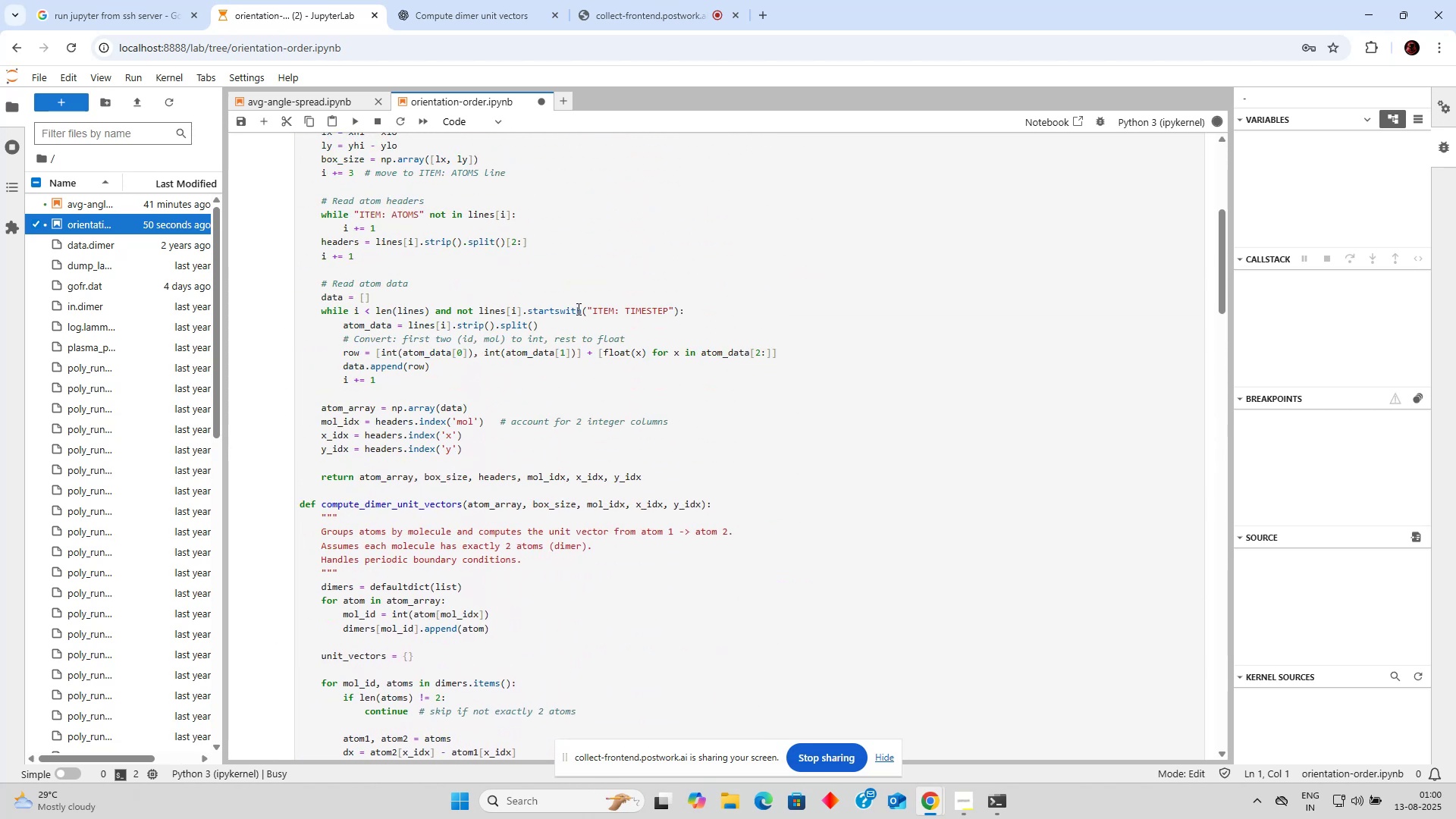 
scroll: coordinate [579, 311], scroll_direction: down, amount: 13.0
 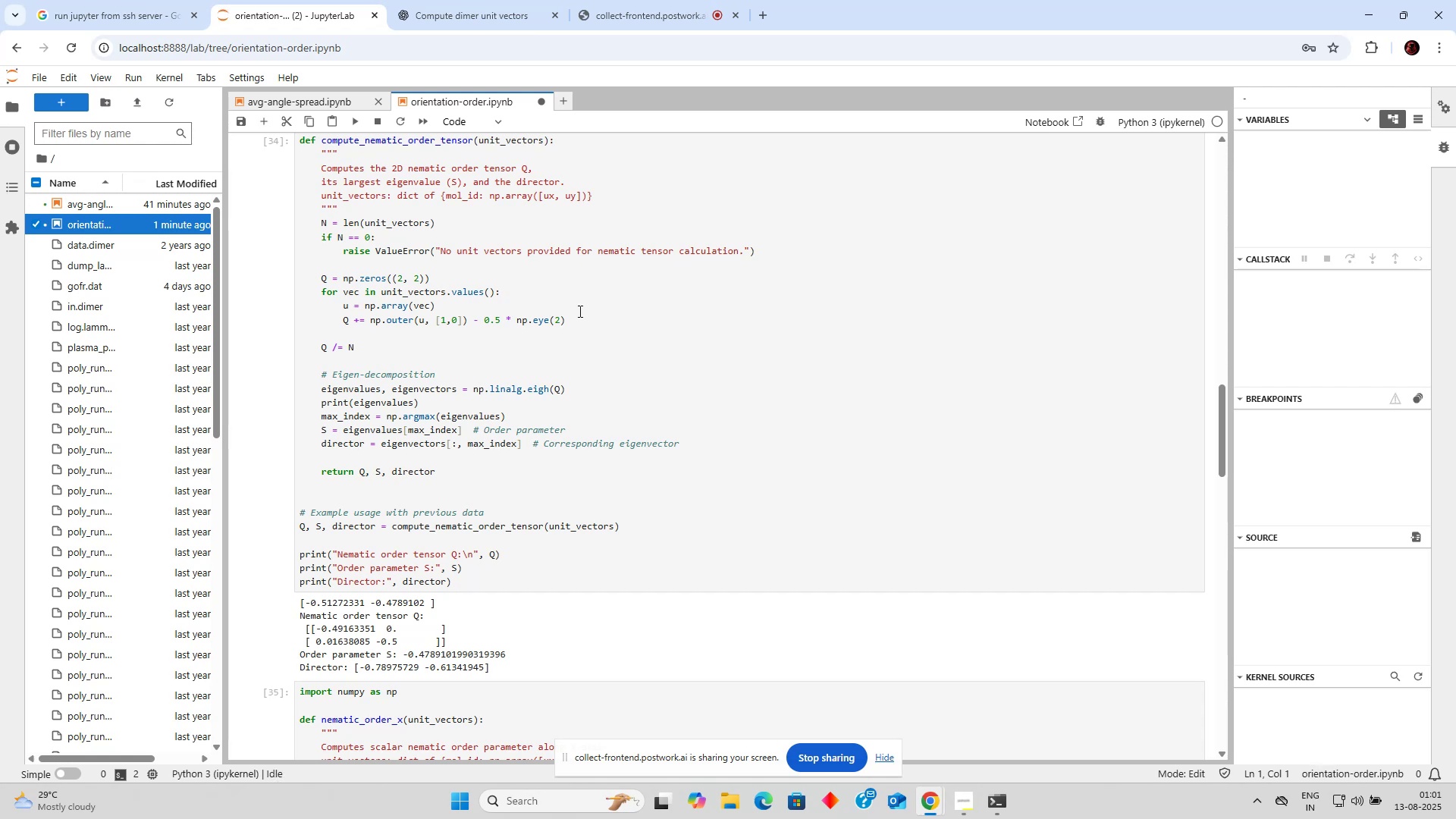 
wait(10.96)
 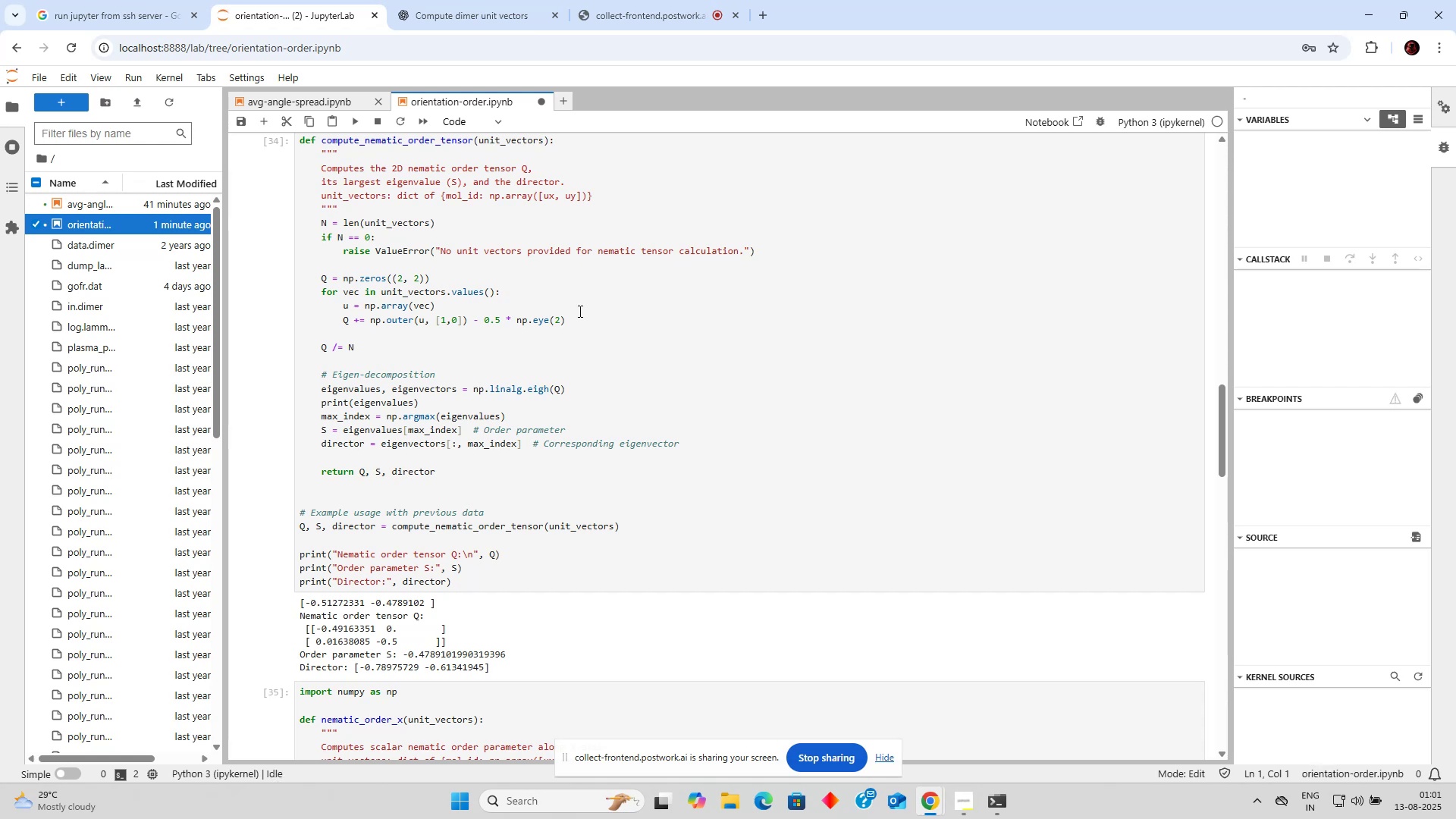 
left_click_drag(start_coordinate=[462, 322], to_coordinate=[437, 323])
 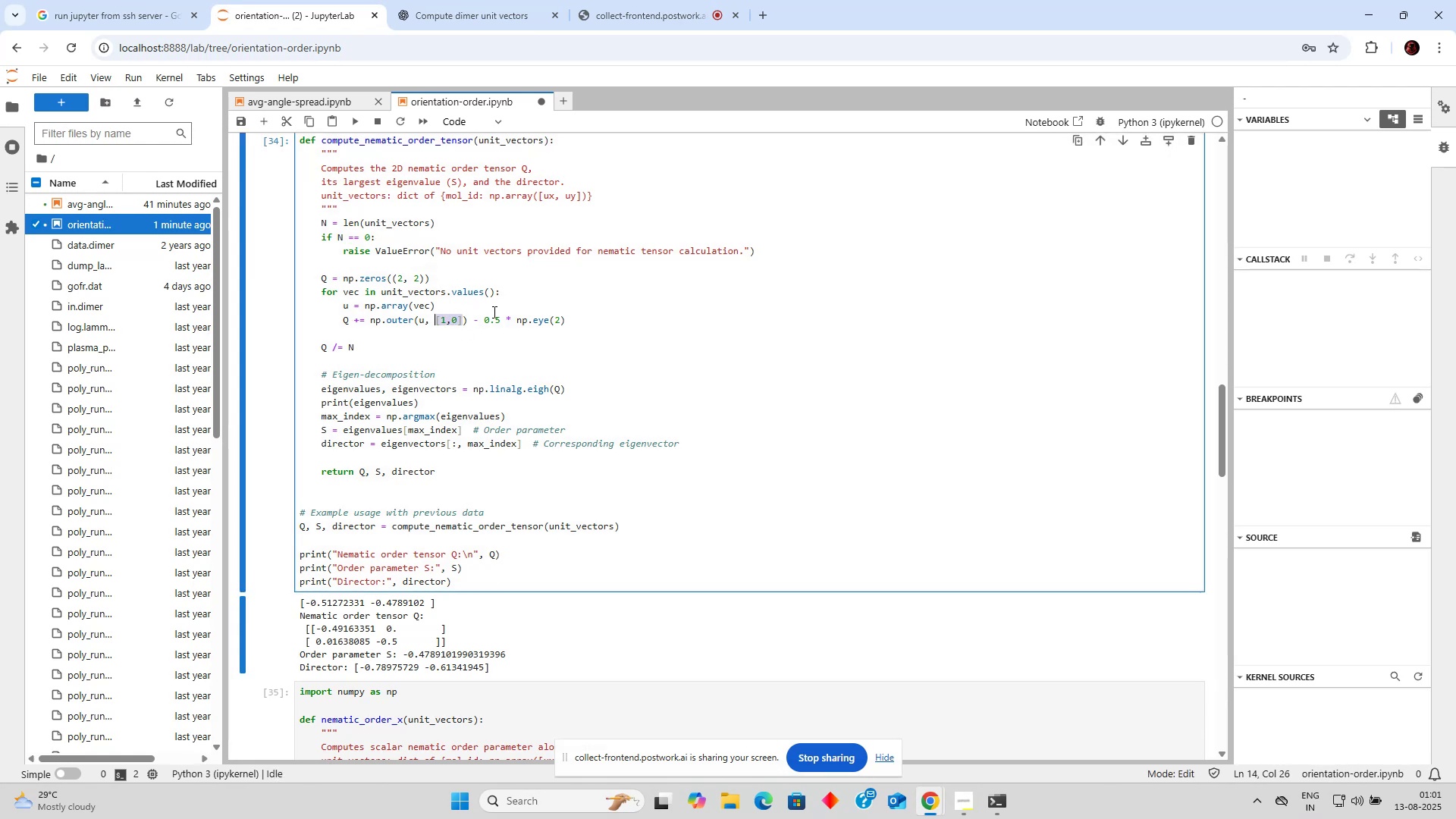 
key(Backspace)
 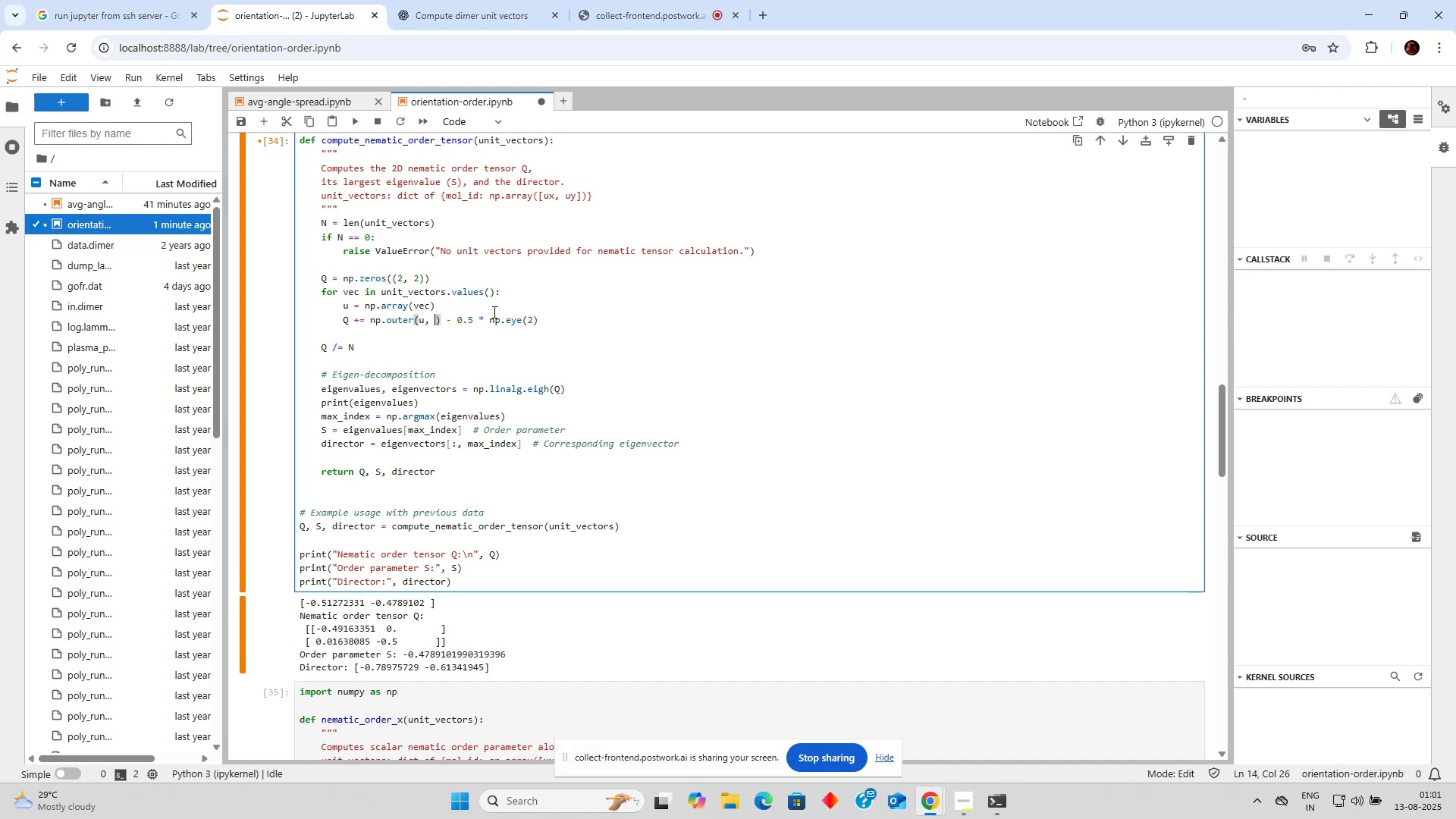 
key(U)
 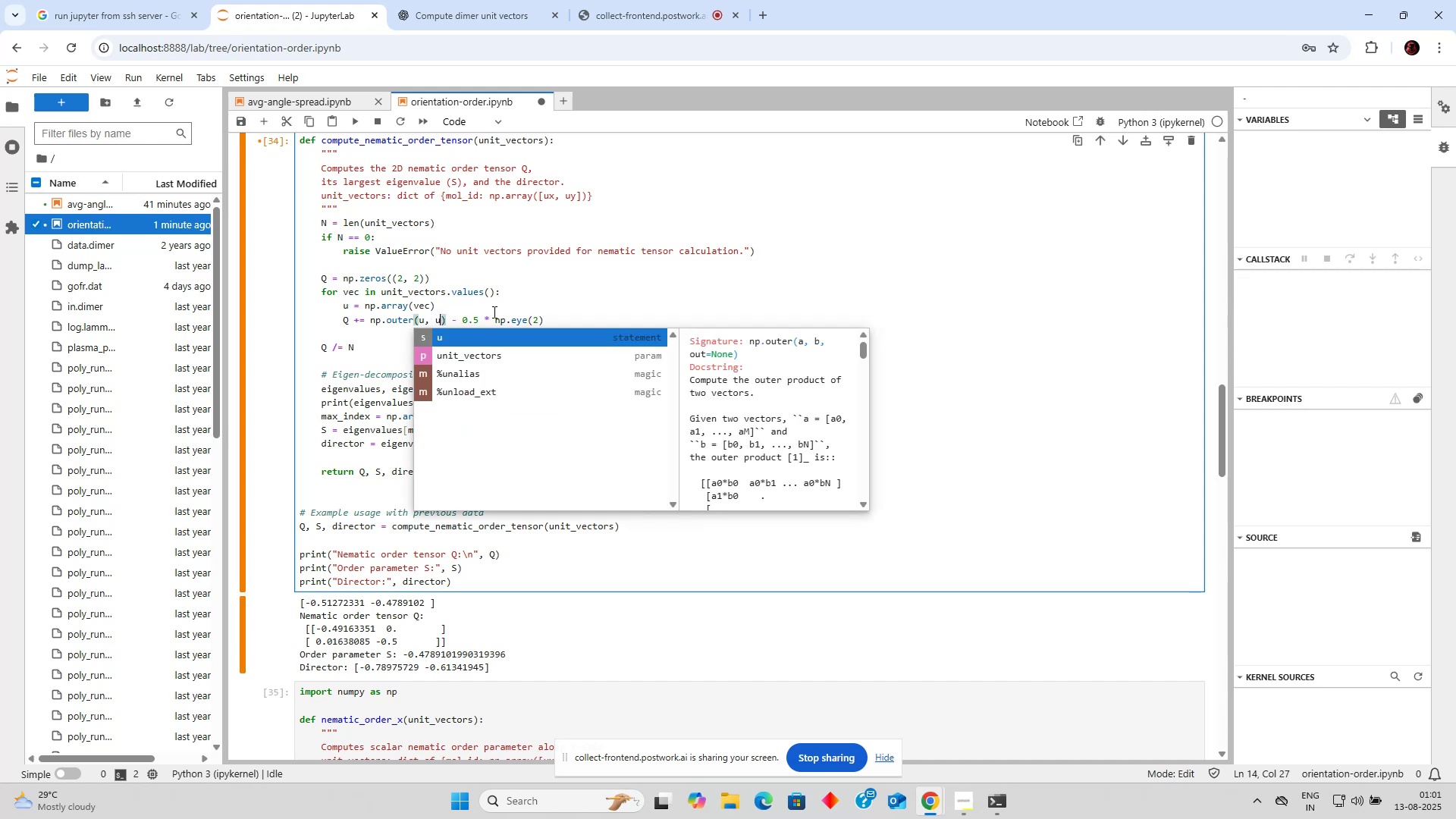 
key(Control+Enter)
 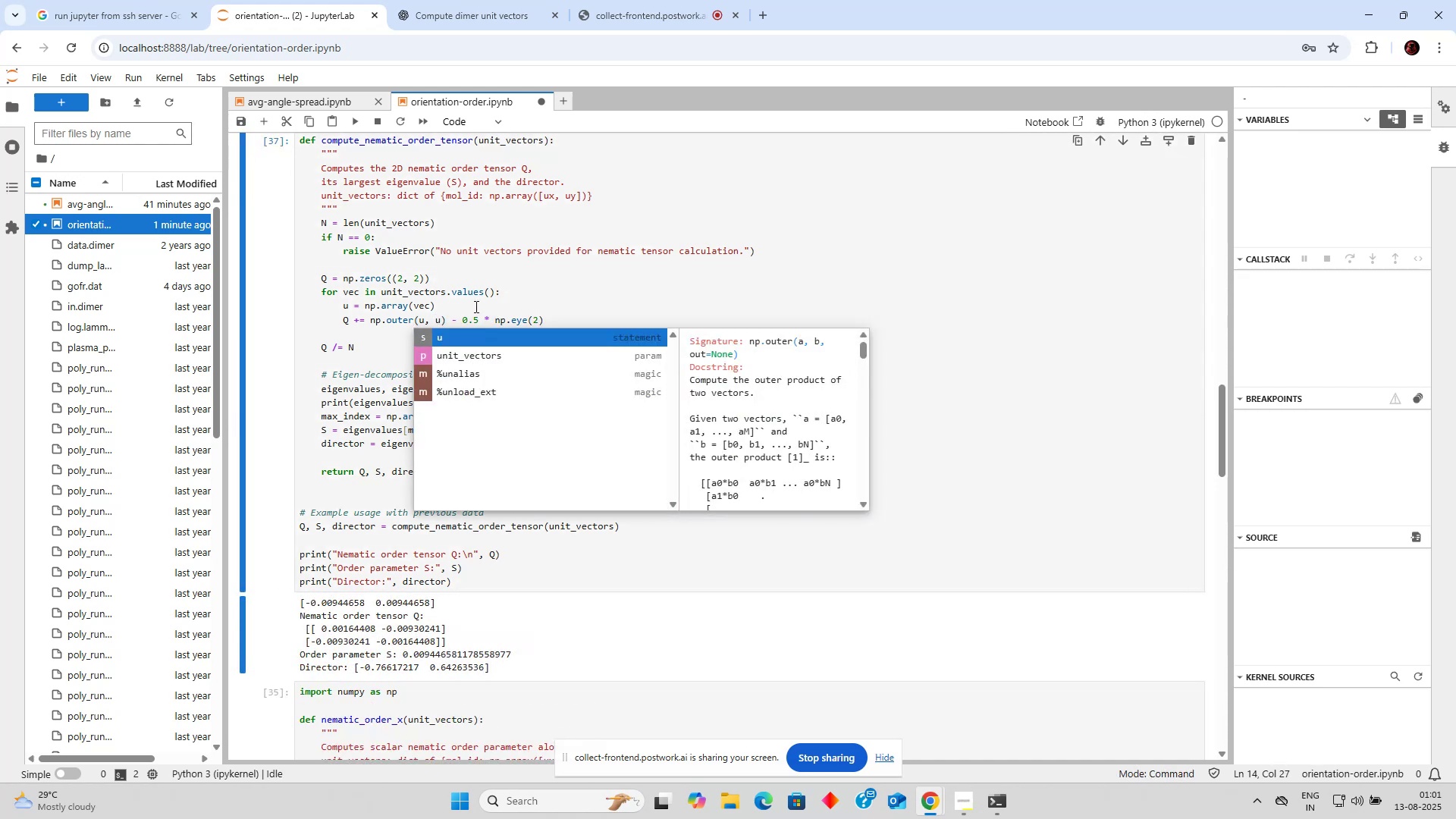 
left_click([374, 314])
 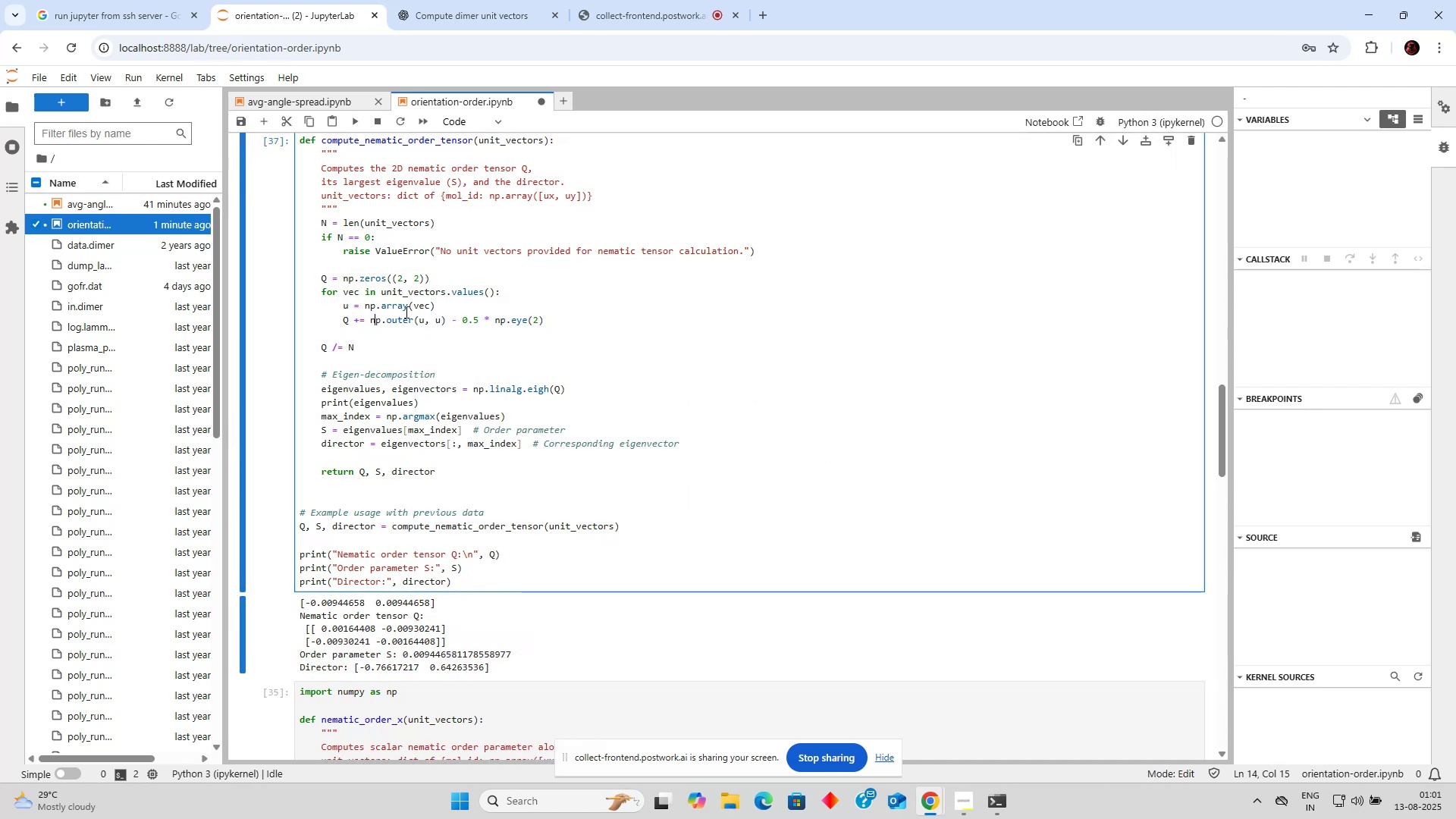 
scroll: coordinate [489, 334], scroll_direction: down, amount: 6.0
 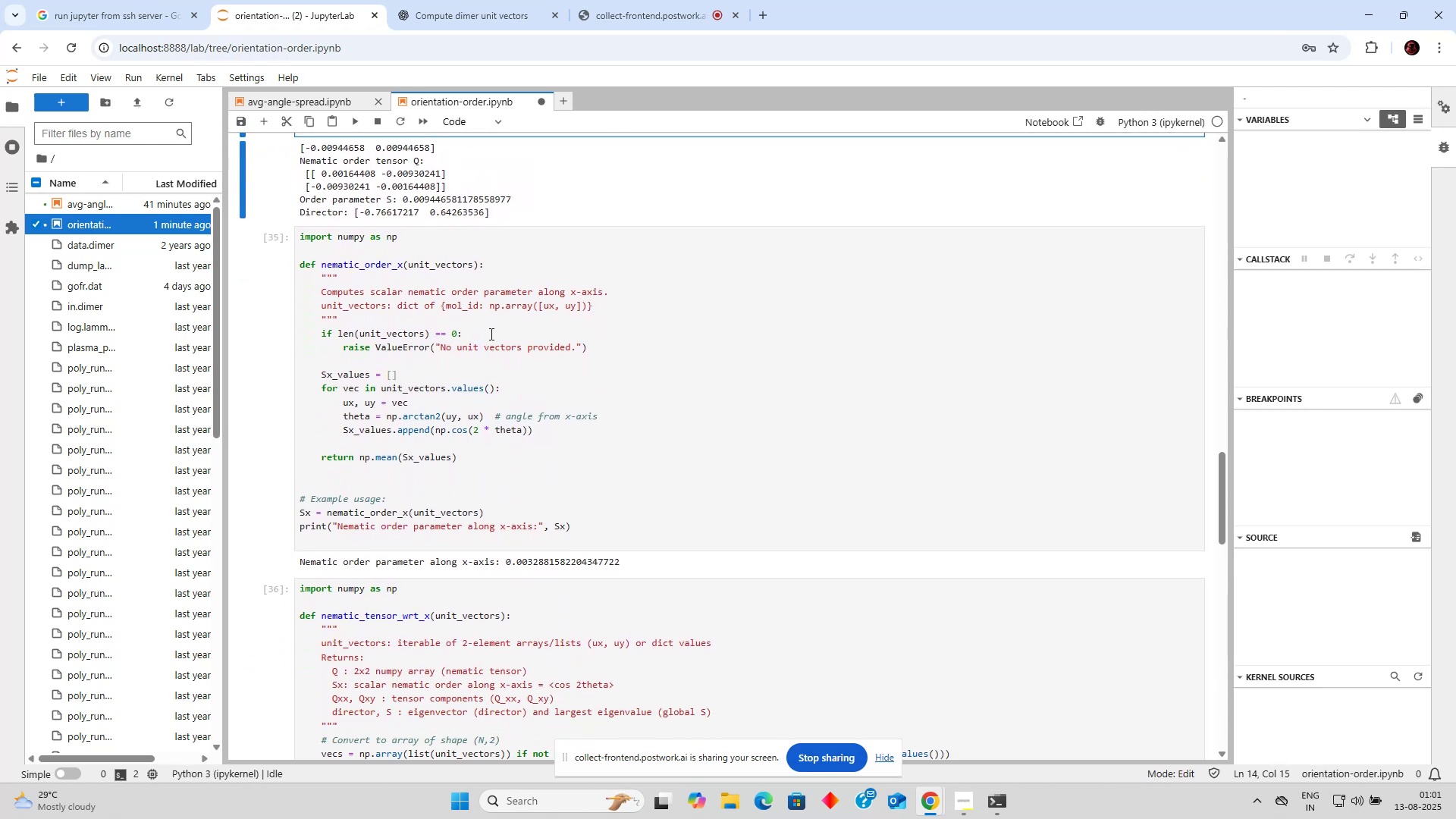 
left_click([490, 334])
 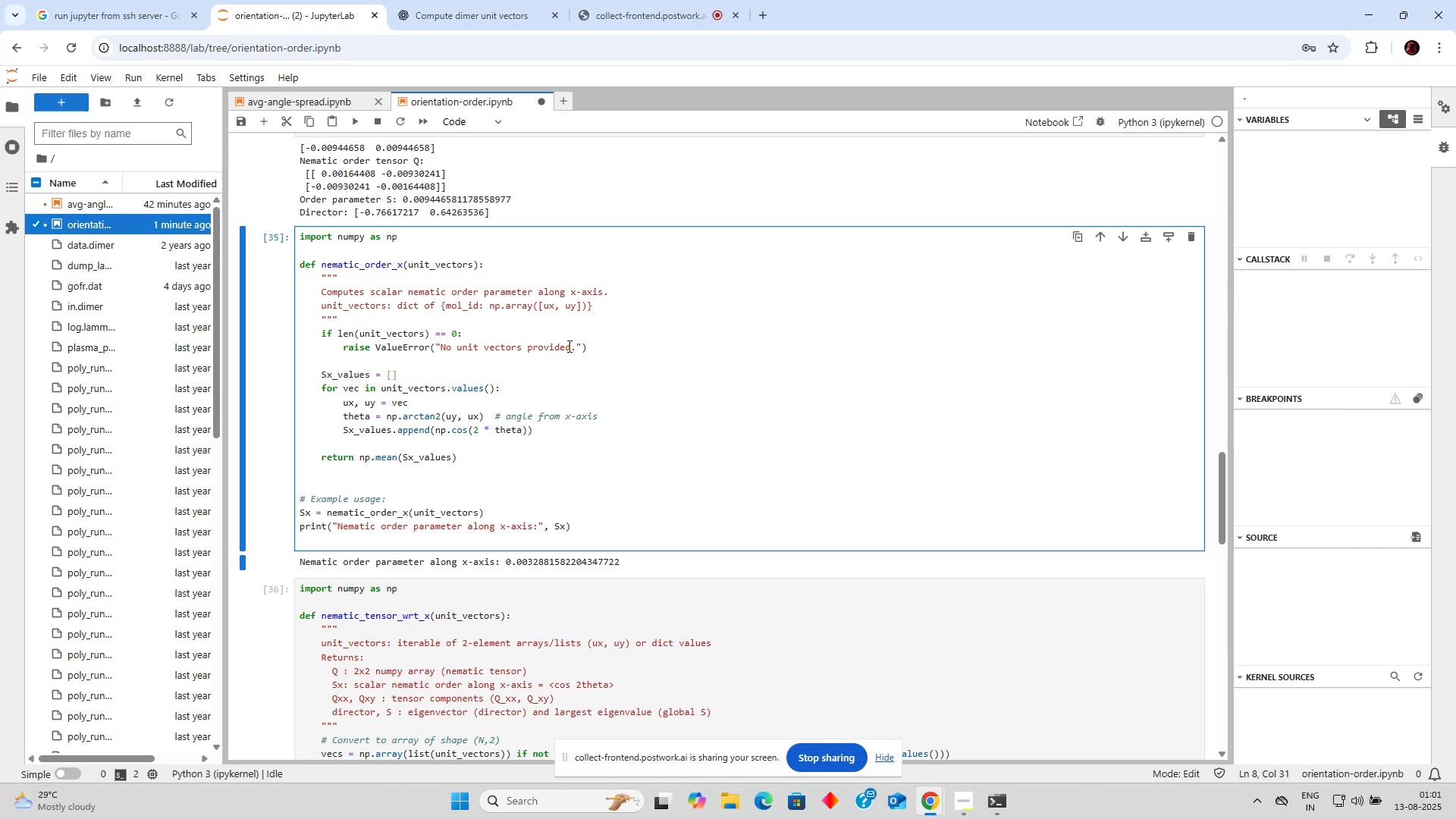 
wait(16.49)
 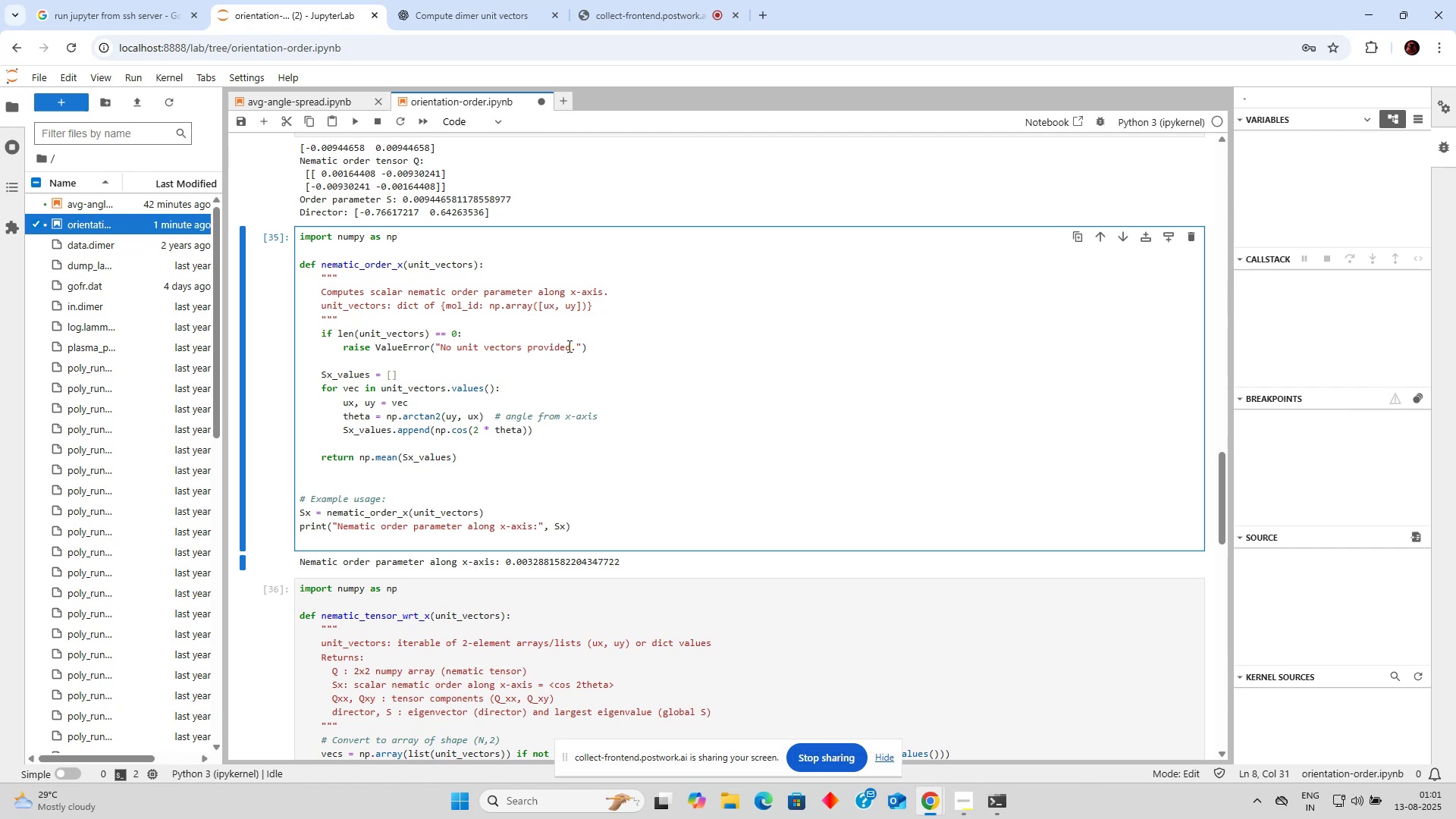 
scroll: coordinate [538, 333], scroll_direction: down, amount: 2.0
 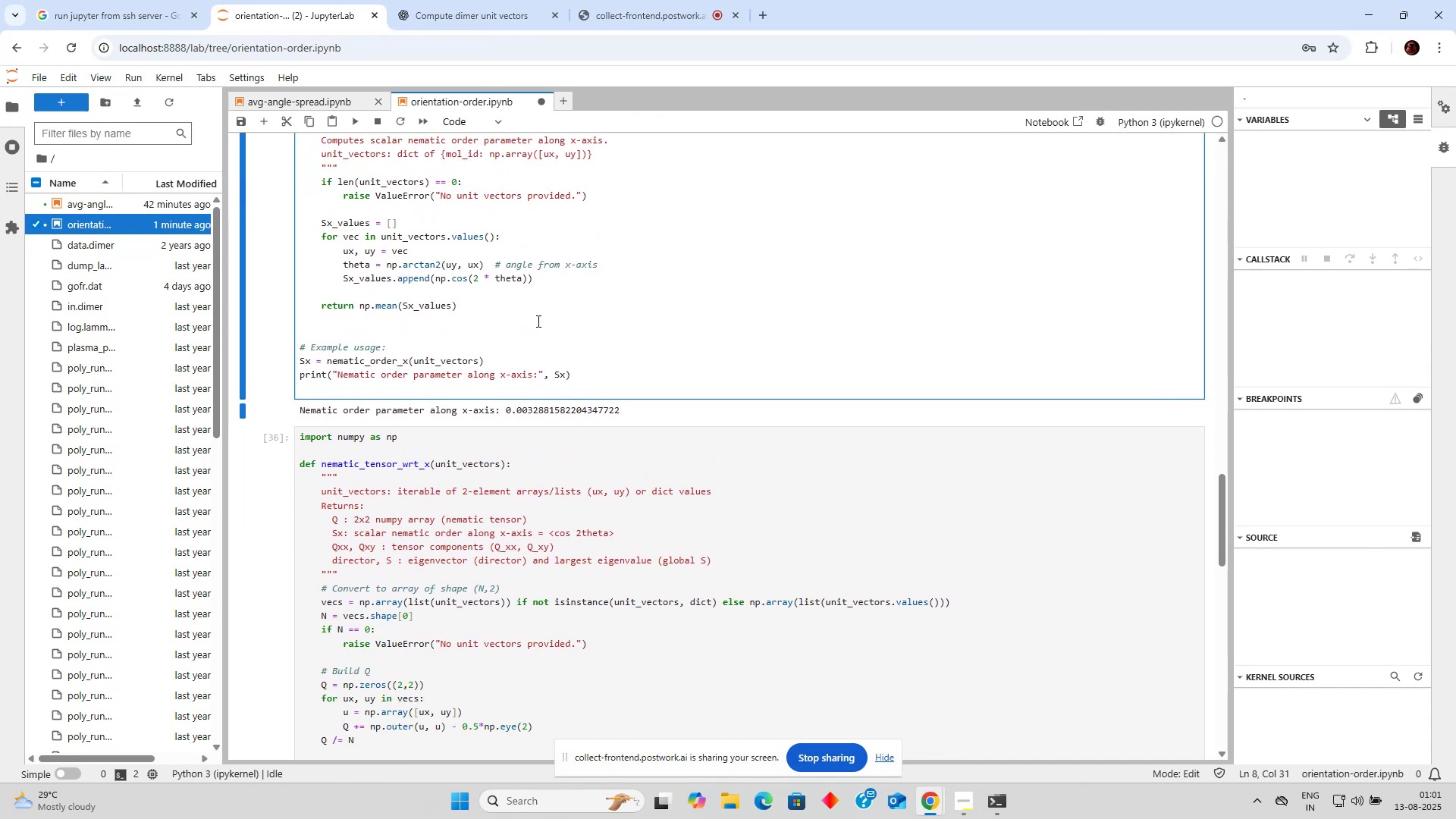 
wait(6.11)
 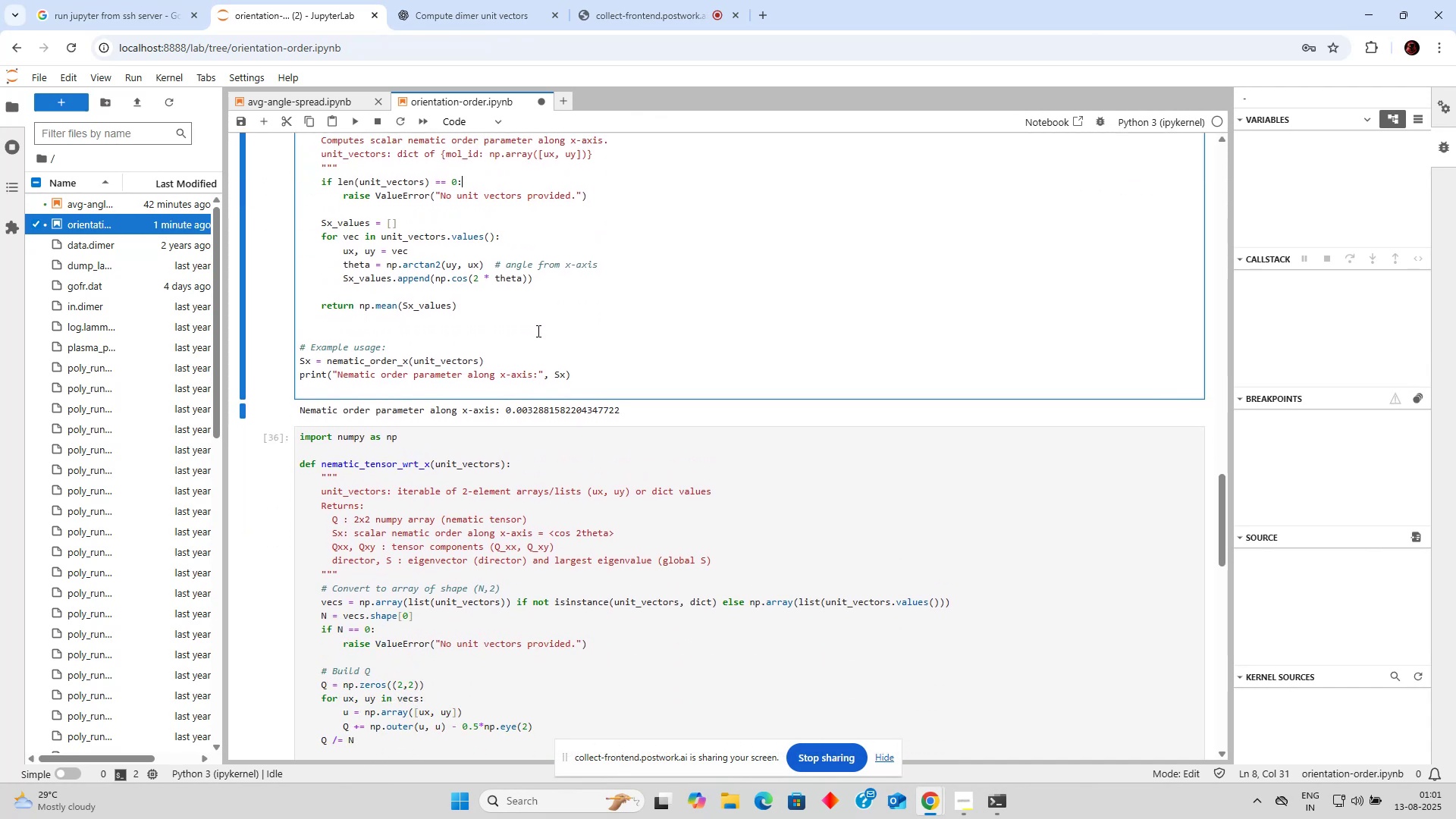 
scroll: coordinate [502, 291], scroll_direction: down, amount: 4.0
 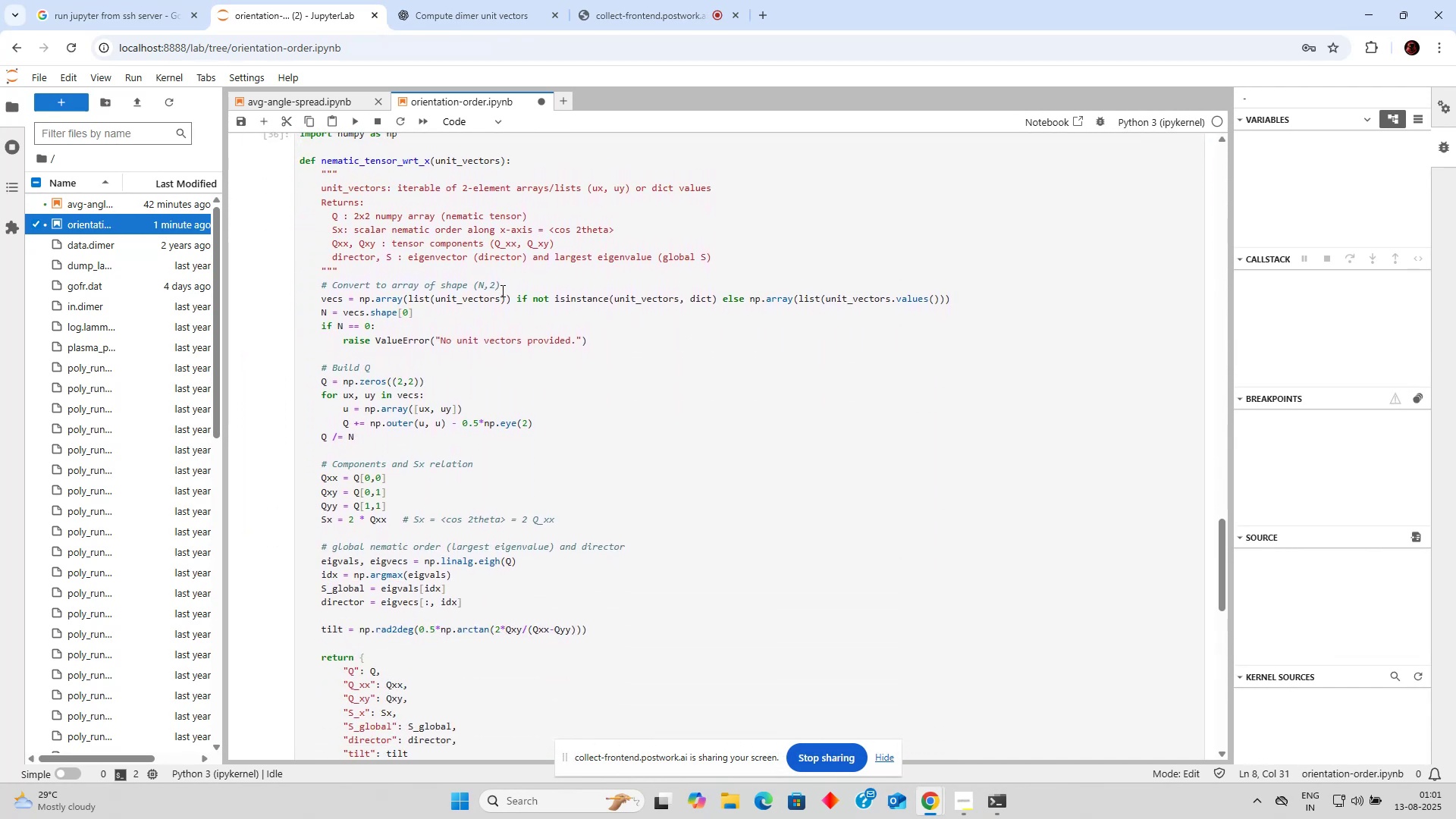 
scroll: coordinate [501, 290], scroll_direction: up, amount: 2.0
 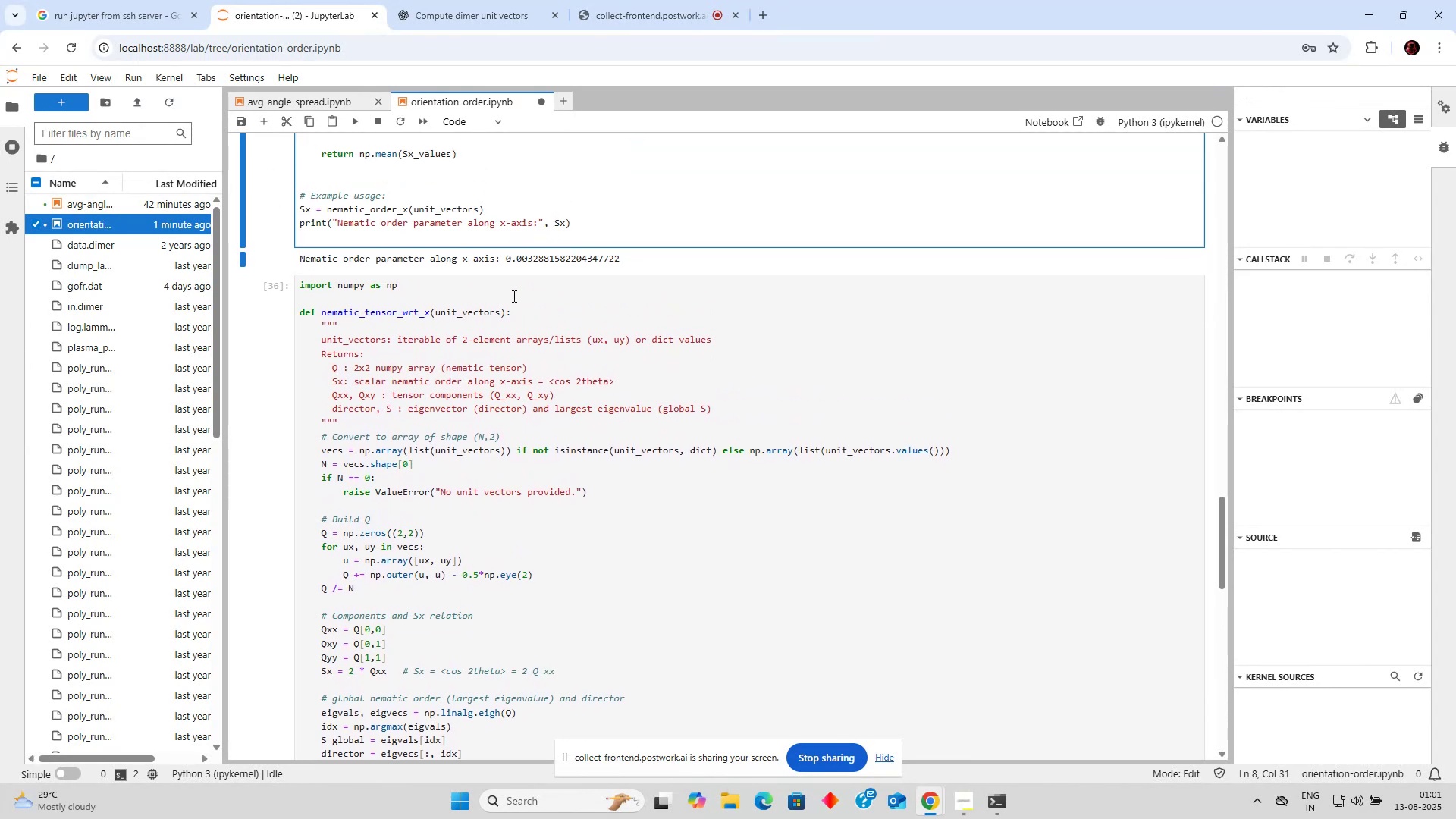 
scroll: coordinate [527, 305], scroll_direction: down, amount: 9.0
 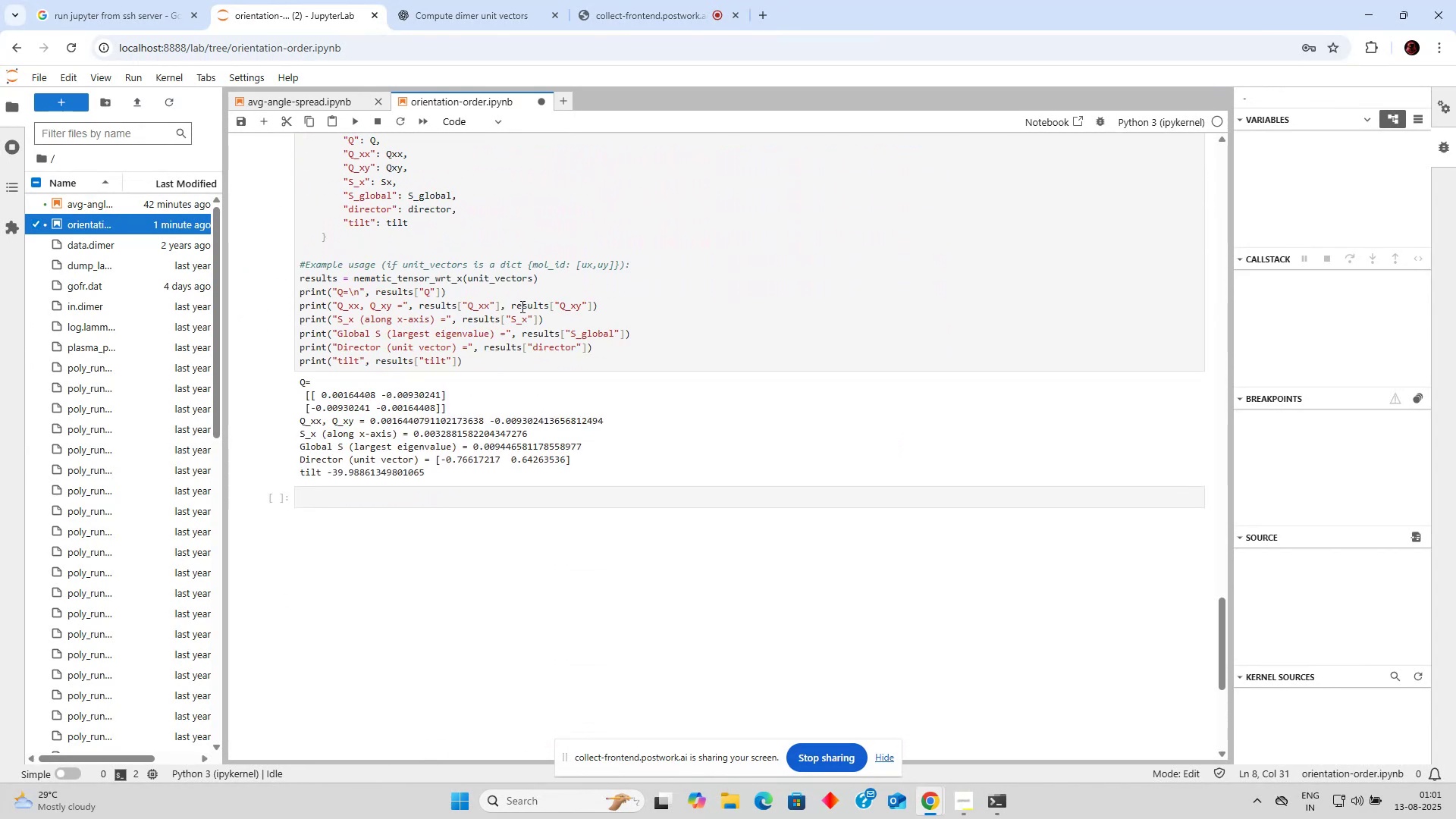 
left_click([521, 306])
 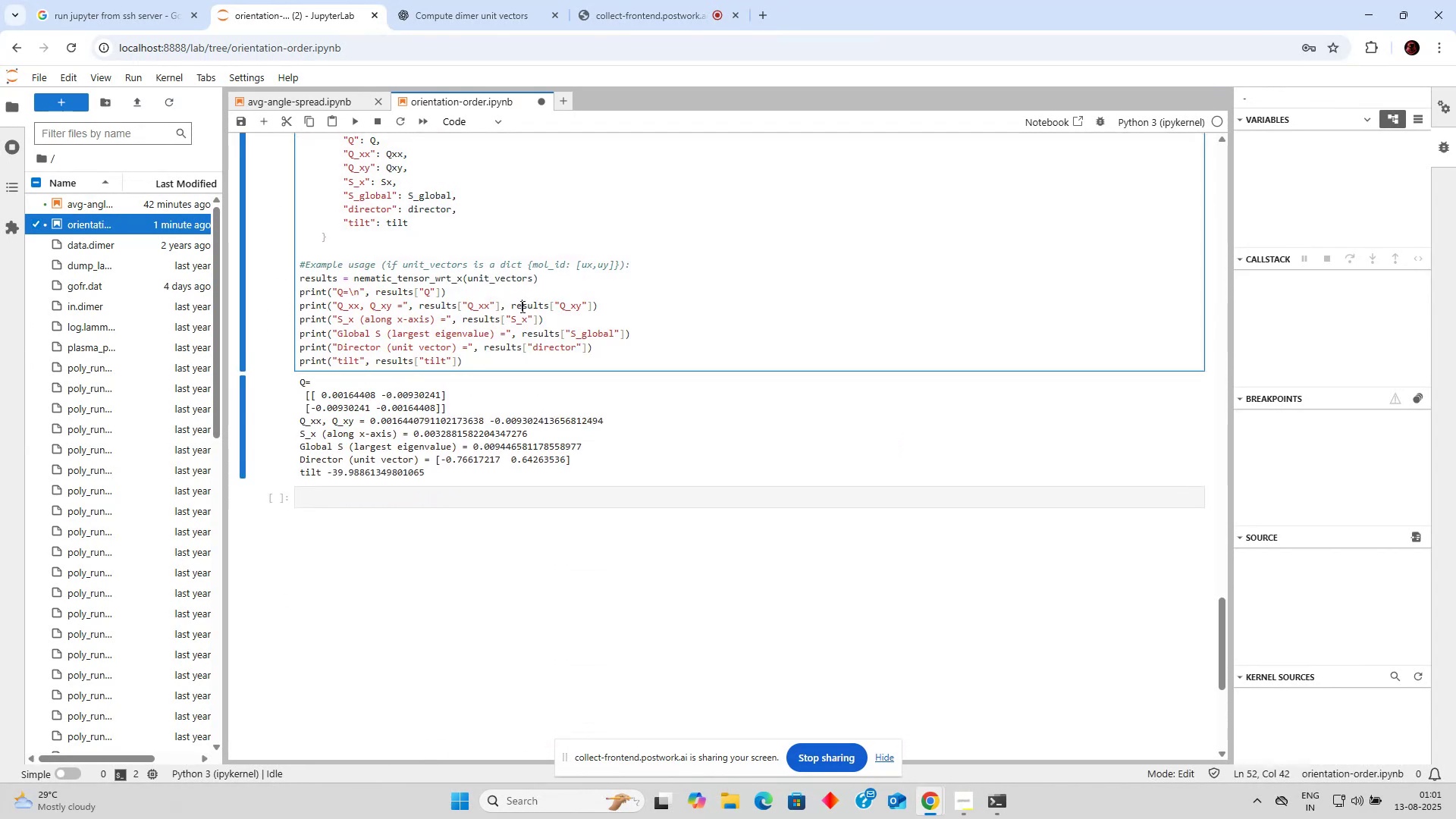 
scroll: coordinate [521, 307], scroll_direction: down, amount: 1.0
 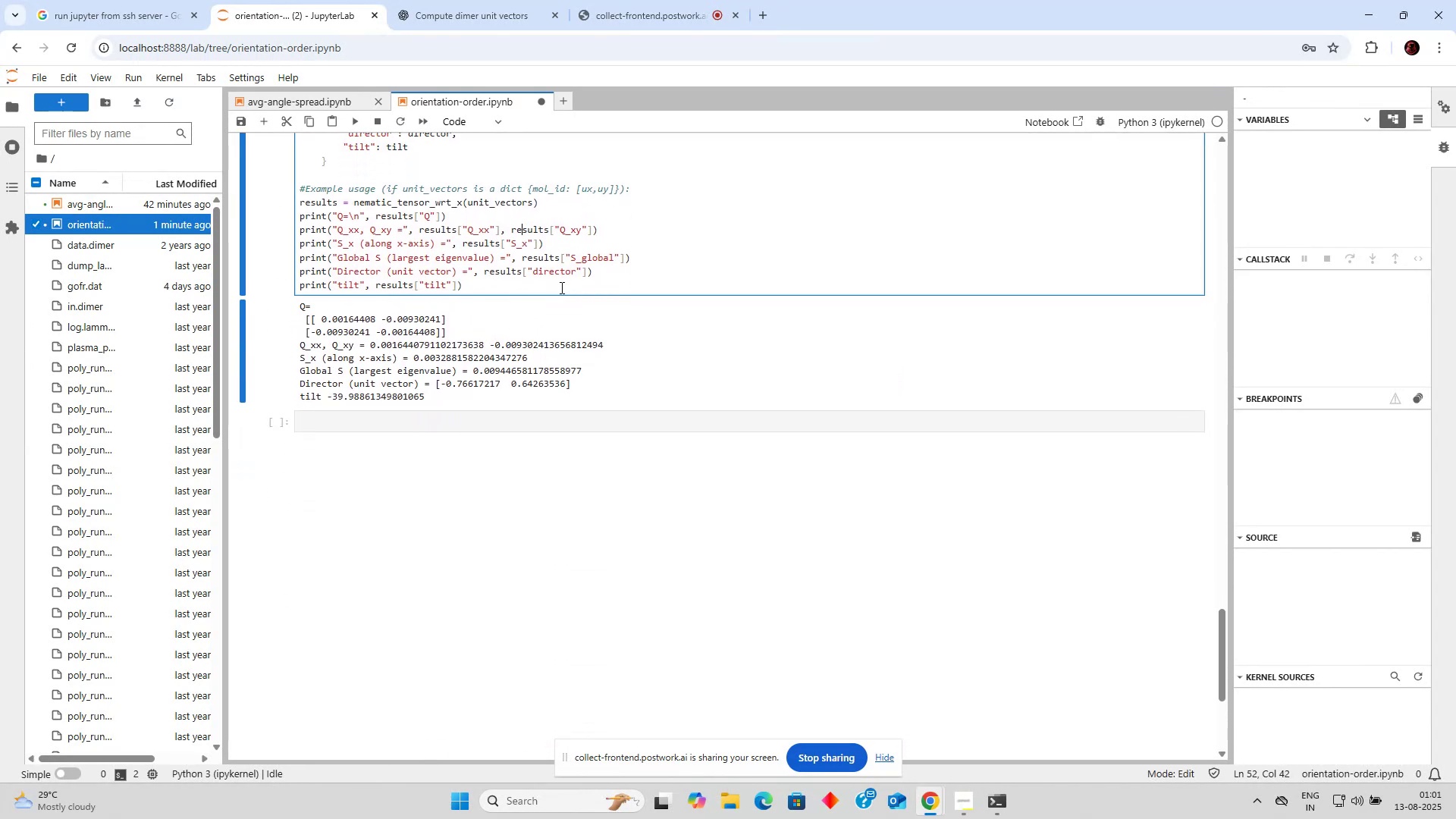 
left_click([560, 284])
 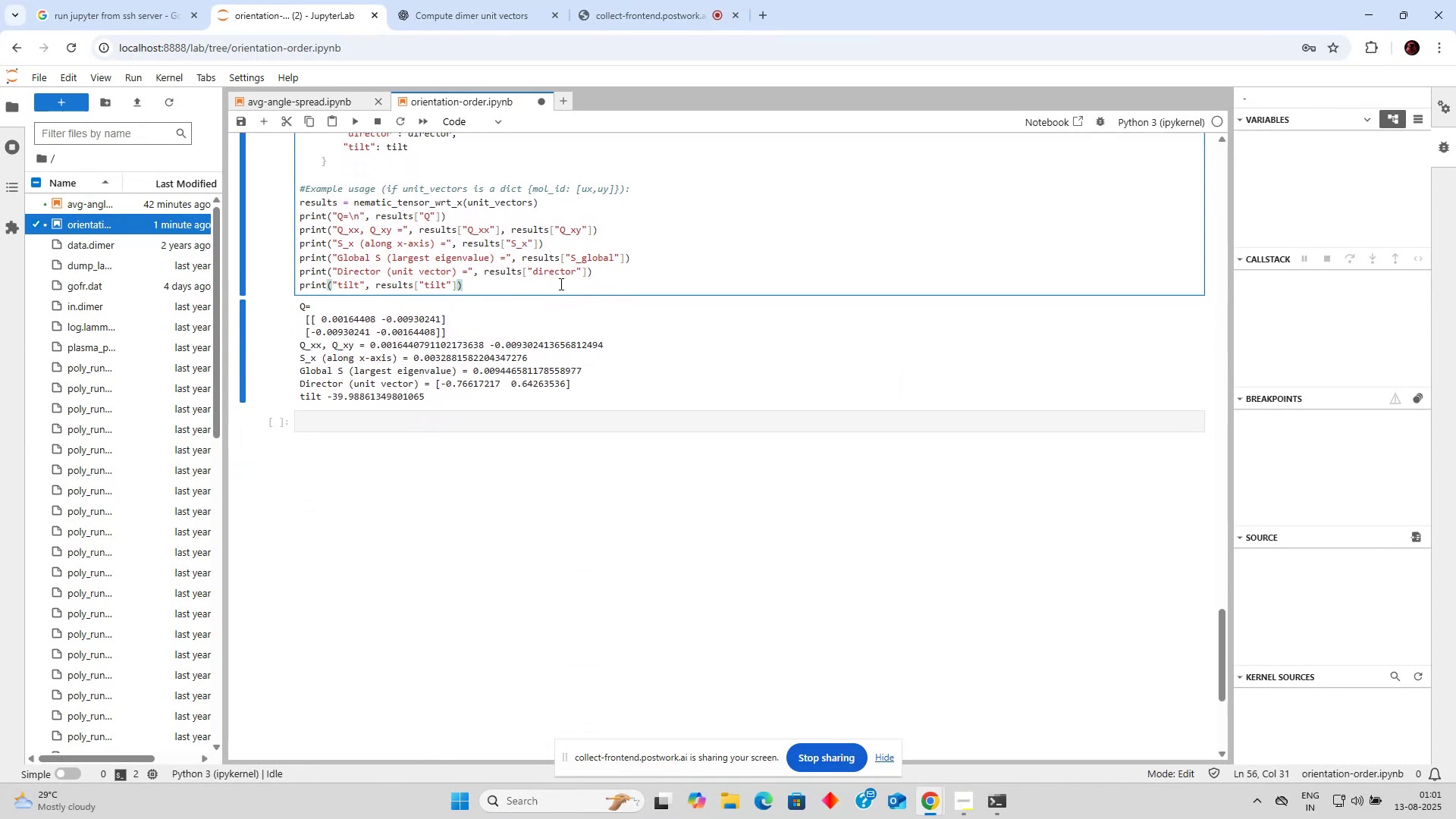 
key(Control+ControlRight)
 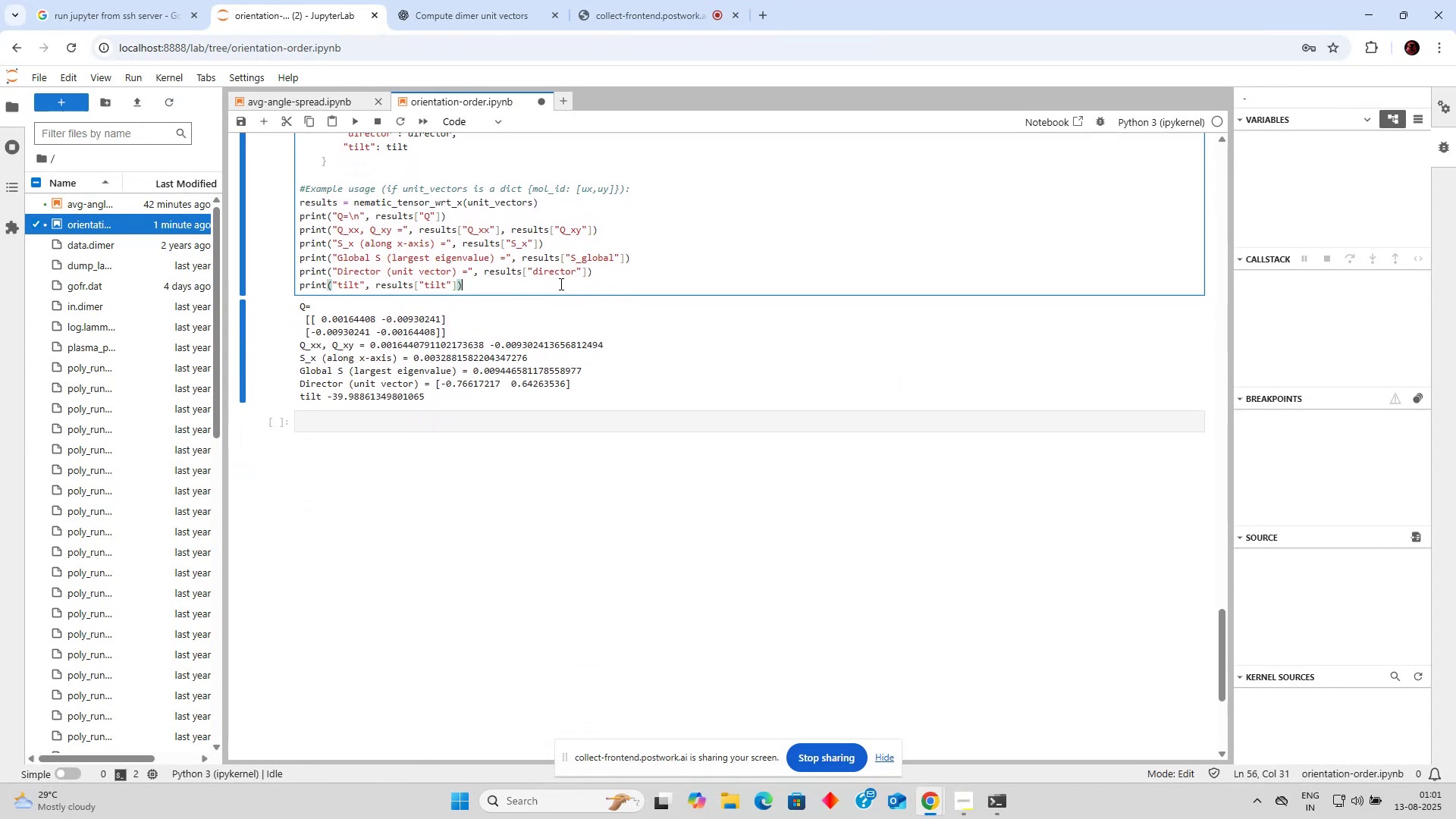 
key(Control+Enter)
 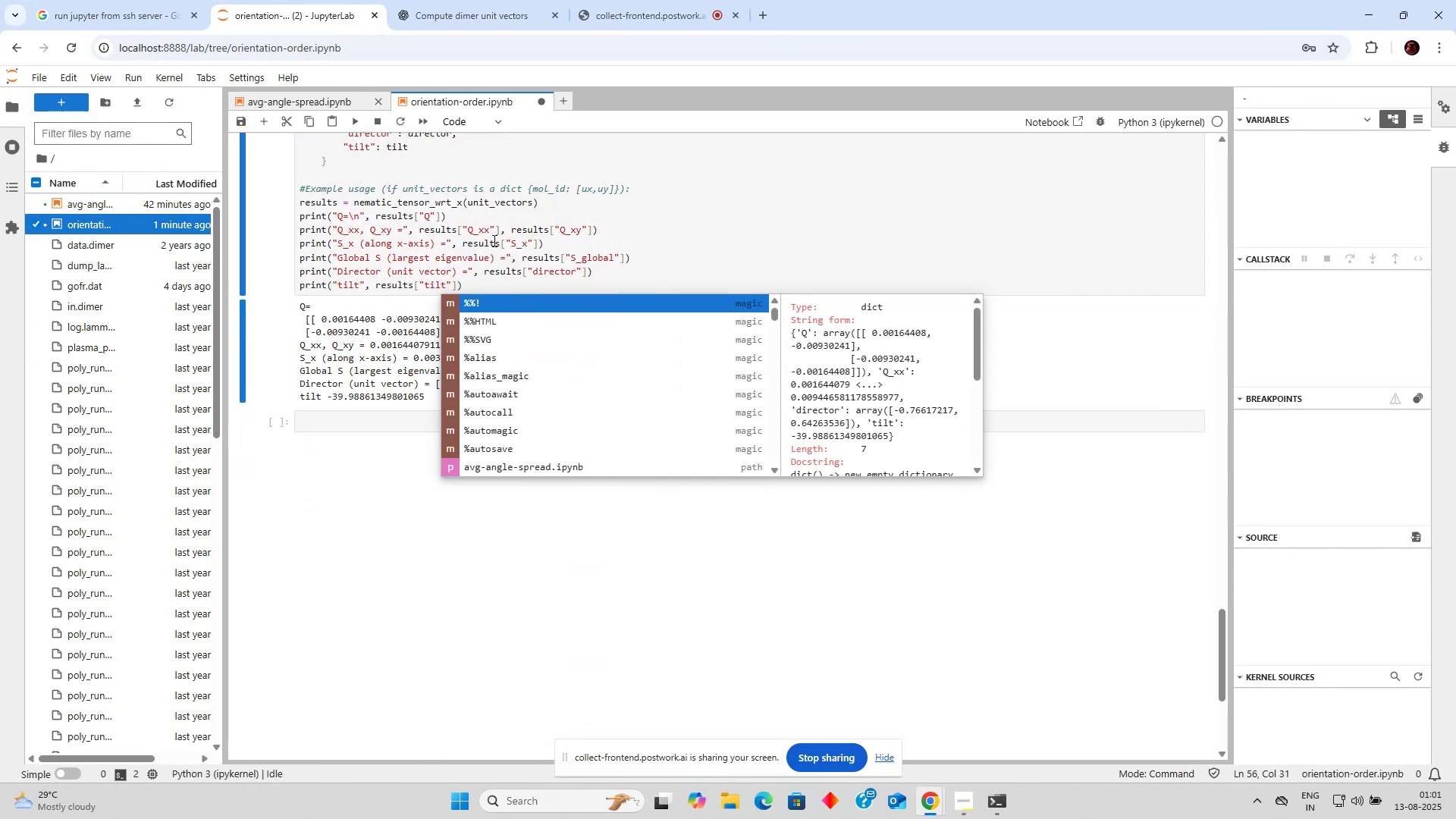 
left_click([493, 240])
 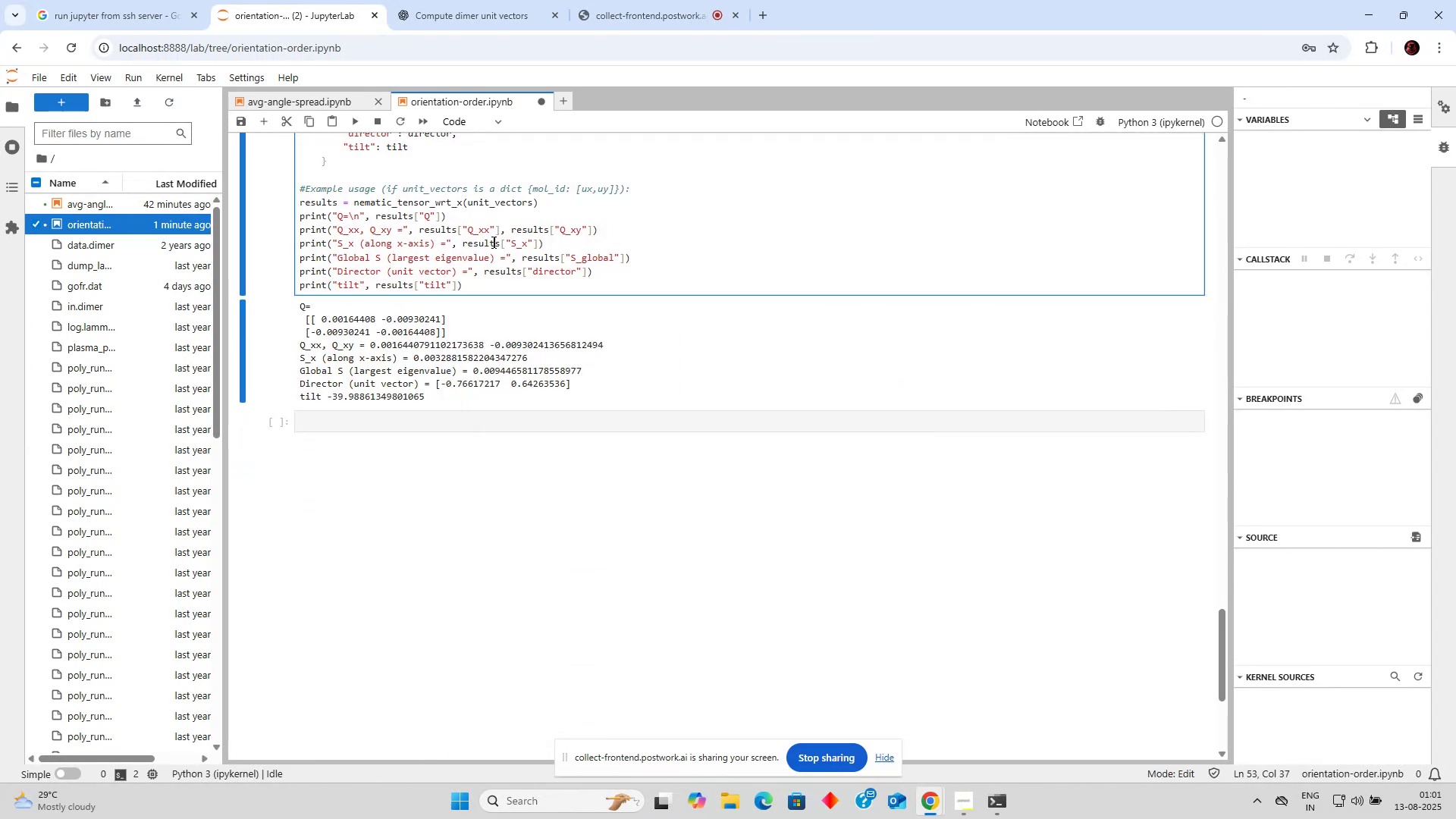 
scroll: coordinate [482, 253], scroll_direction: up, amount: 6.0
 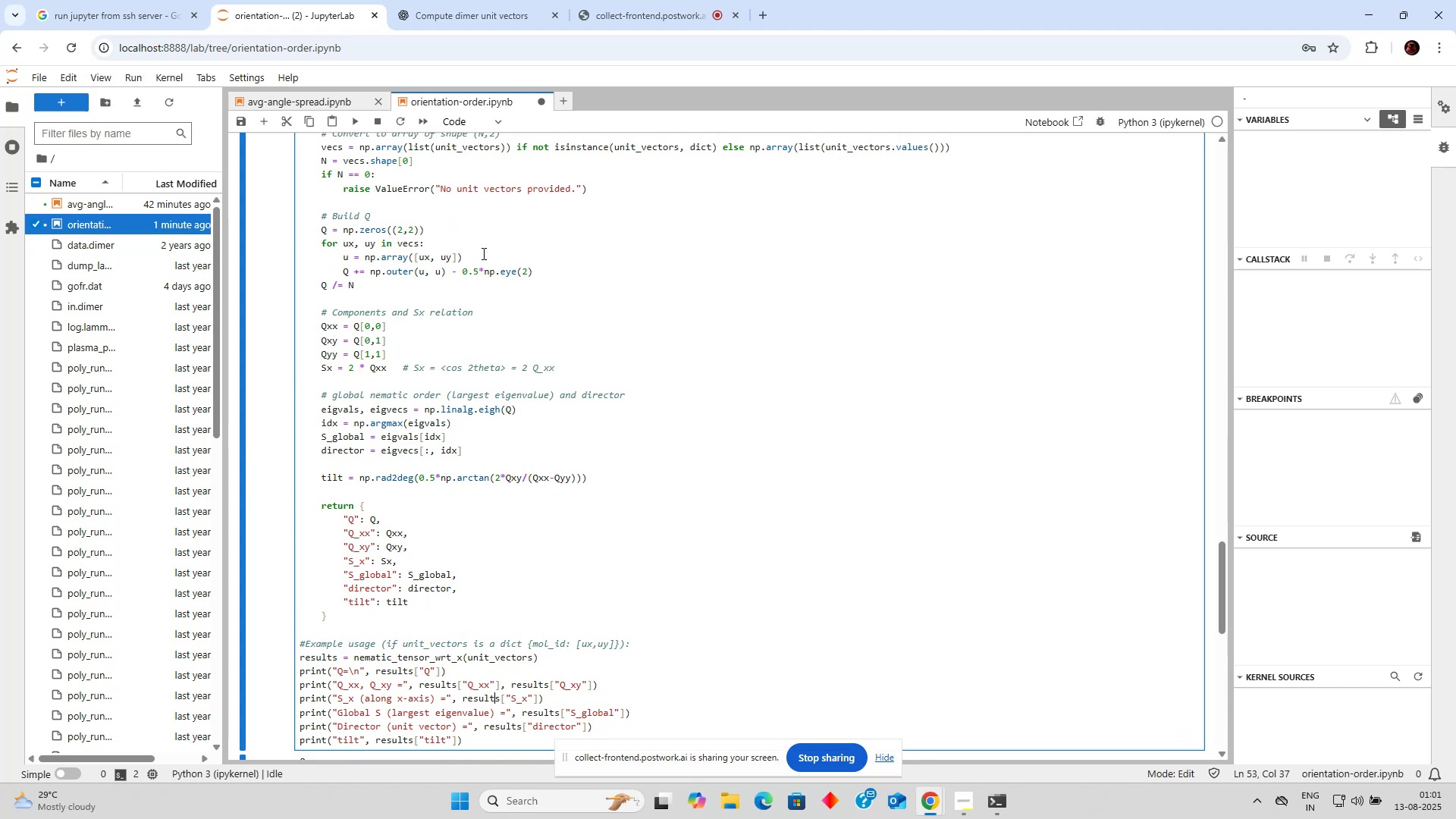 
scroll: coordinate [482, 253], scroll_direction: down, amount: 1.0
 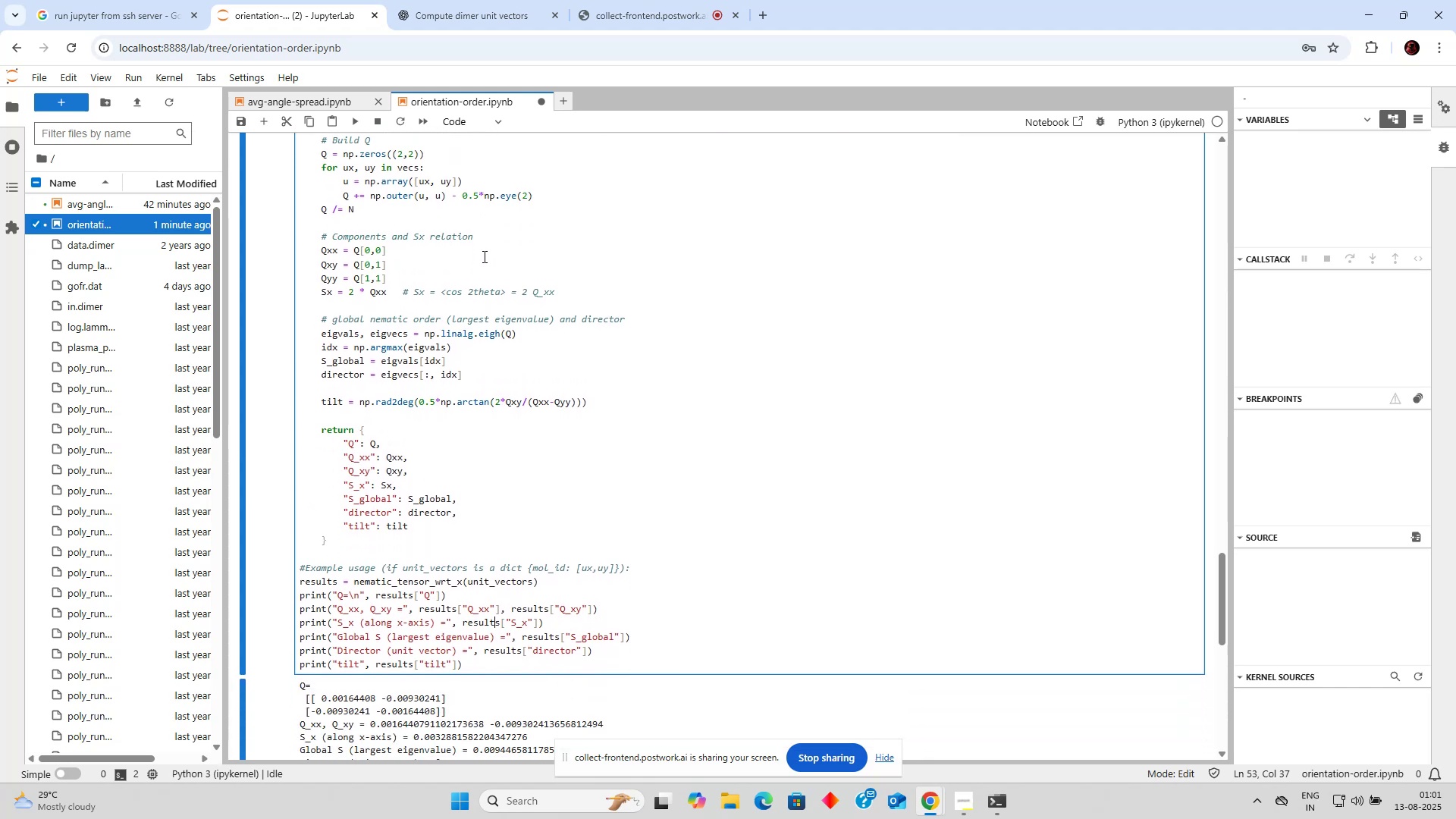 
scroll: coordinate [477, 353], scroll_direction: up, amount: 5.0
 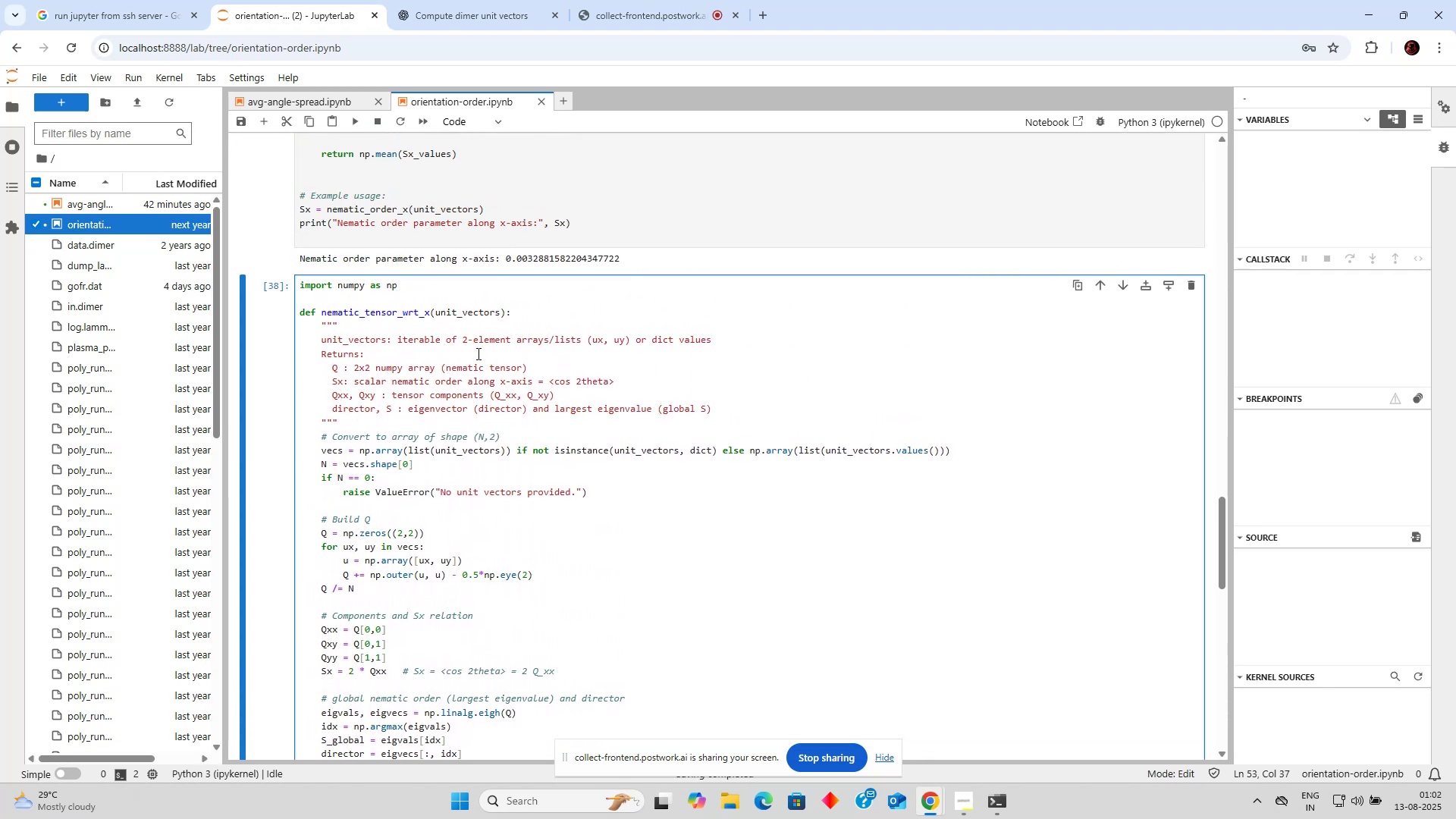 
scroll: coordinate [477, 353], scroll_direction: down, amount: 3.0
 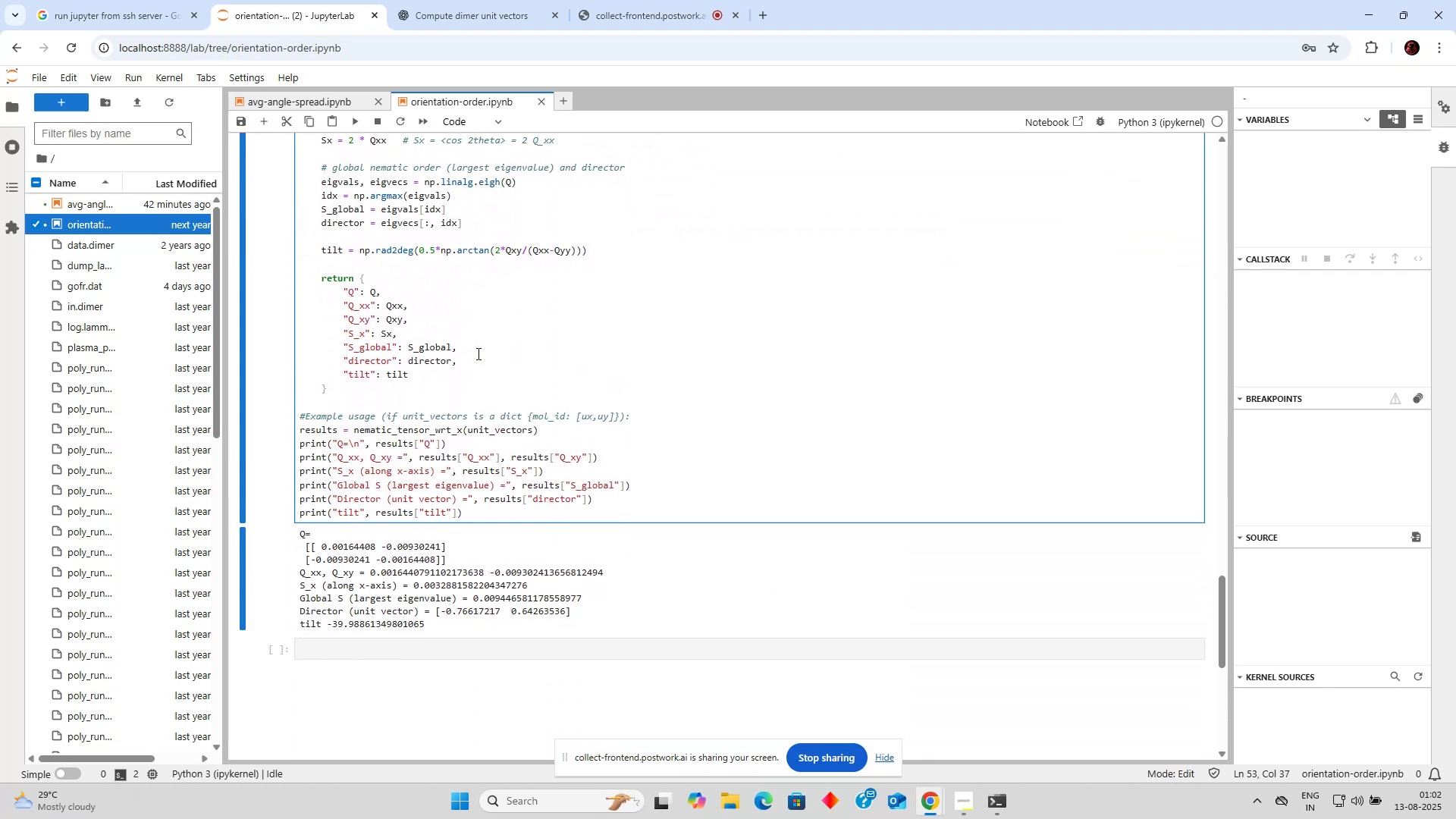 
scroll: coordinate [477, 353], scroll_direction: up, amount: 2.0
 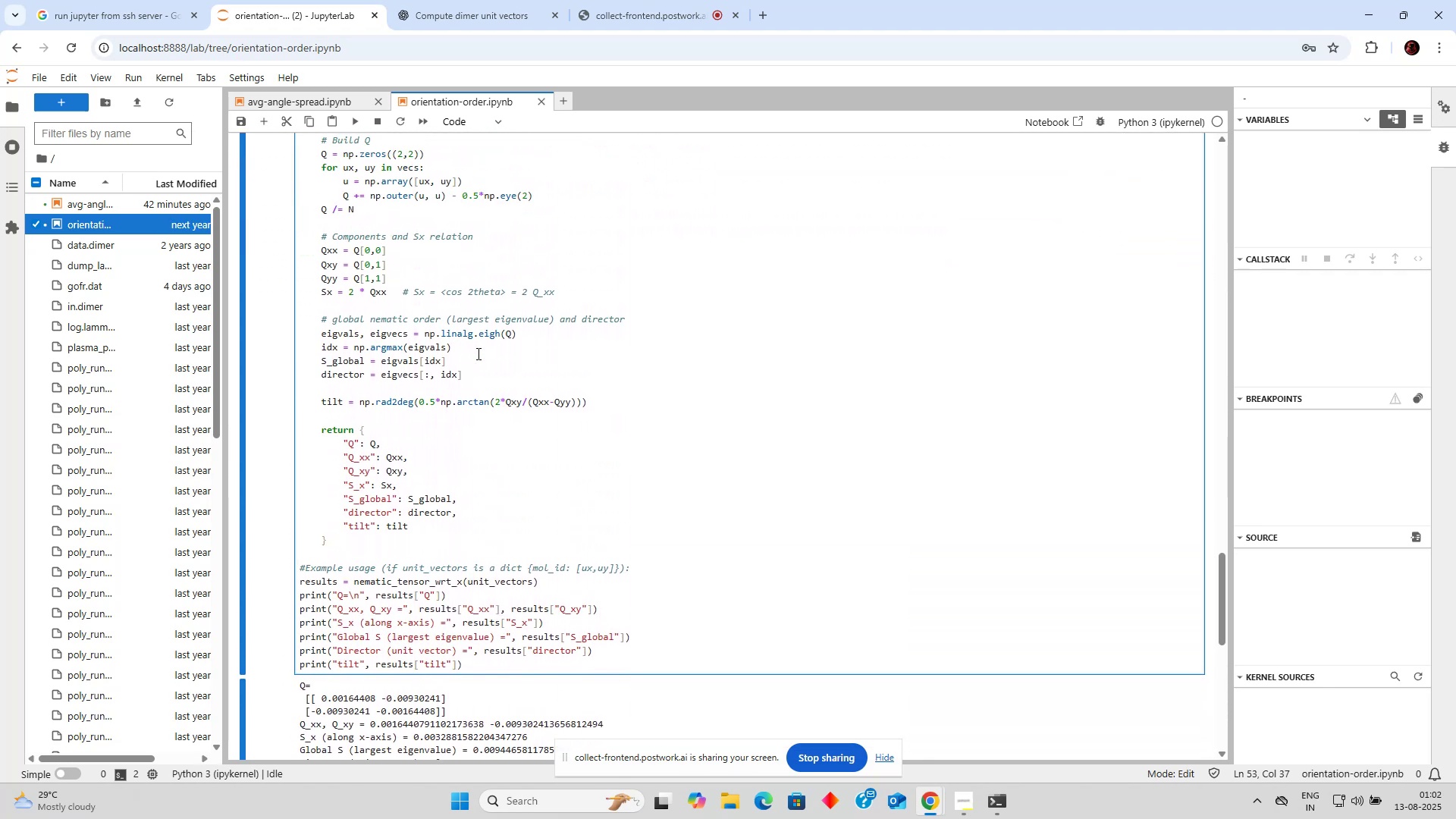 
scroll: coordinate [477, 353], scroll_direction: down, amount: 2.0
 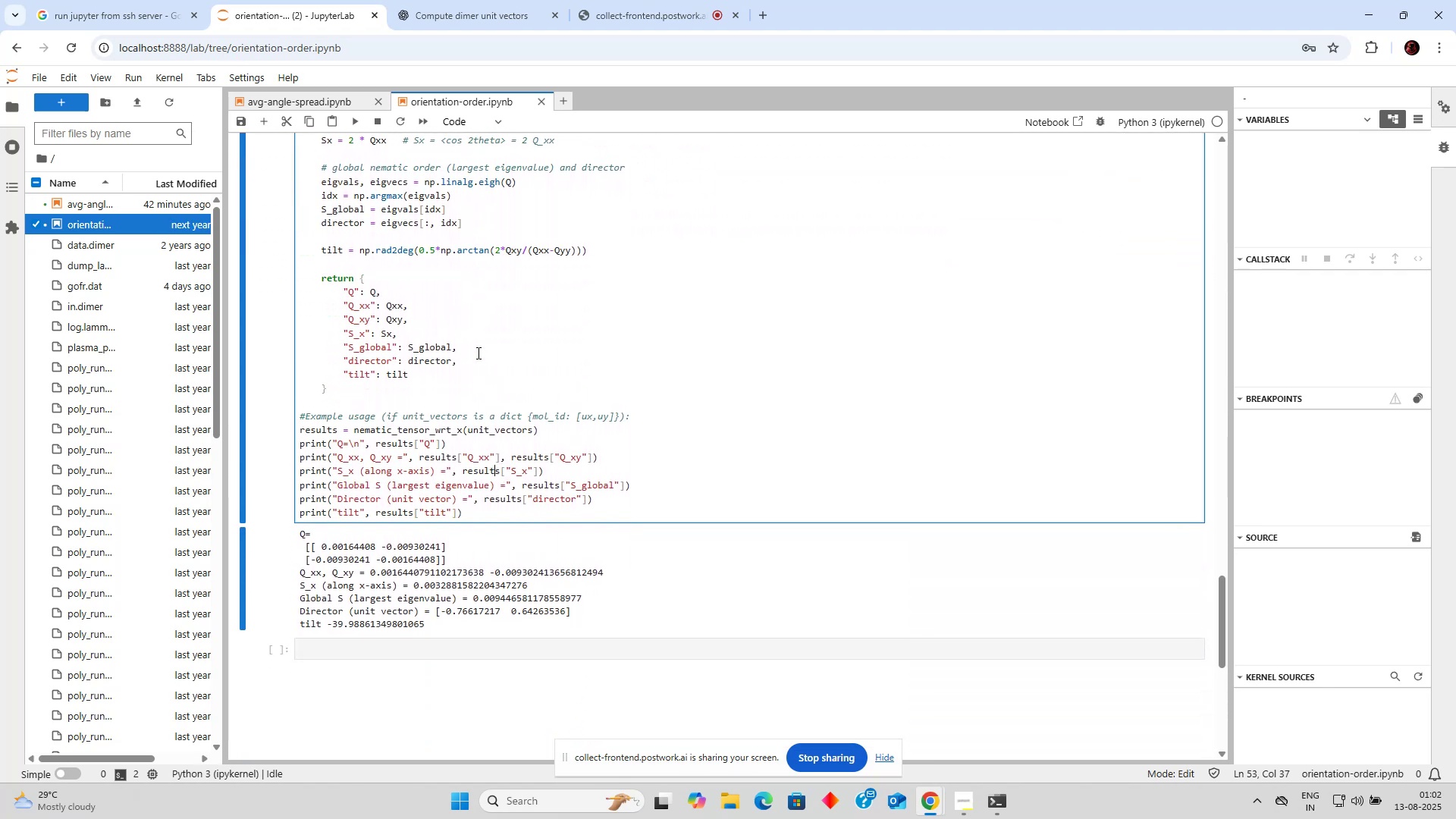 
scroll: coordinate [478, 350], scroll_direction: up, amount: 10.0
 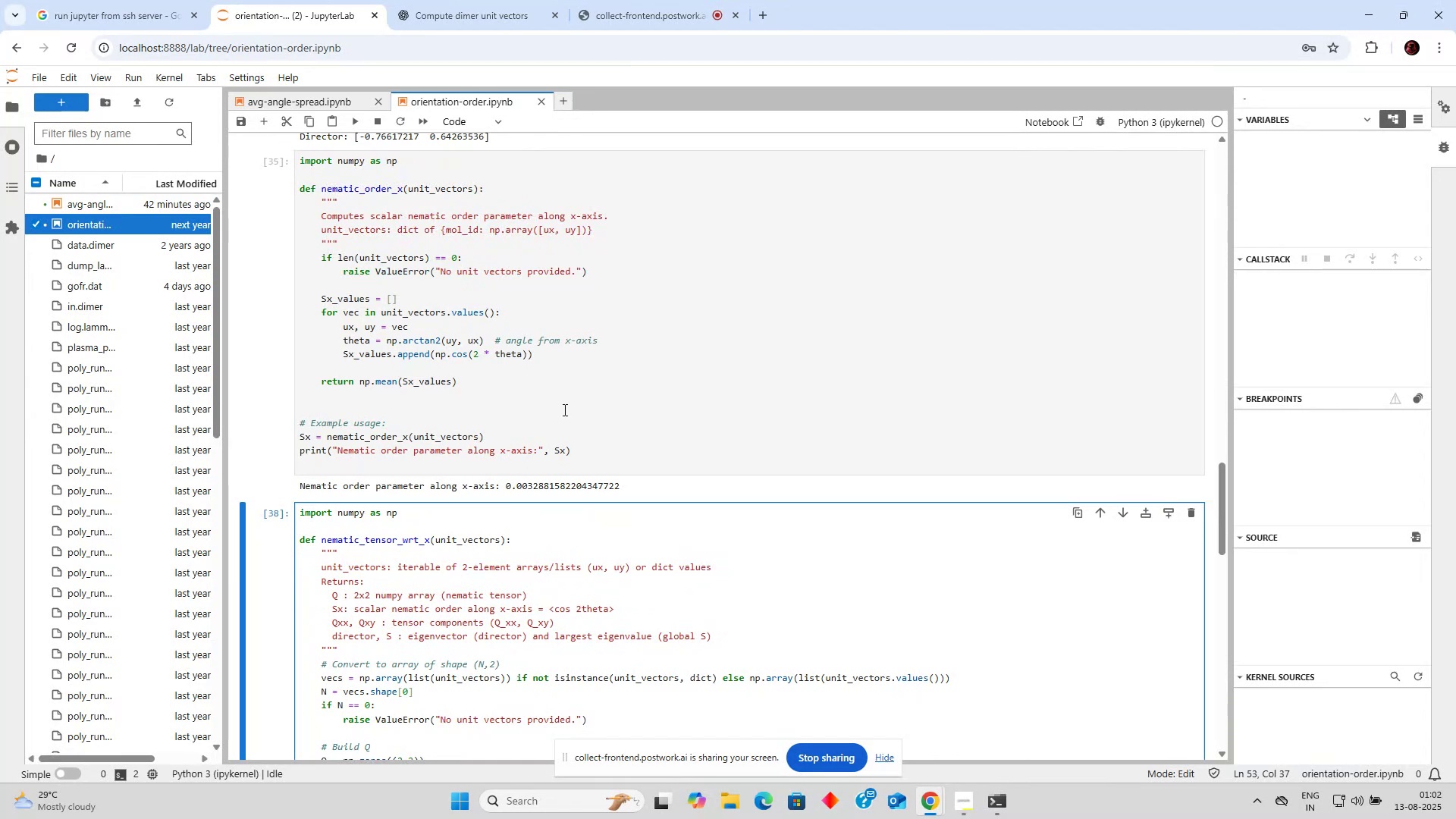 
left_click_drag(start_coordinate=[604, 457], to_coordinate=[334, 427])
 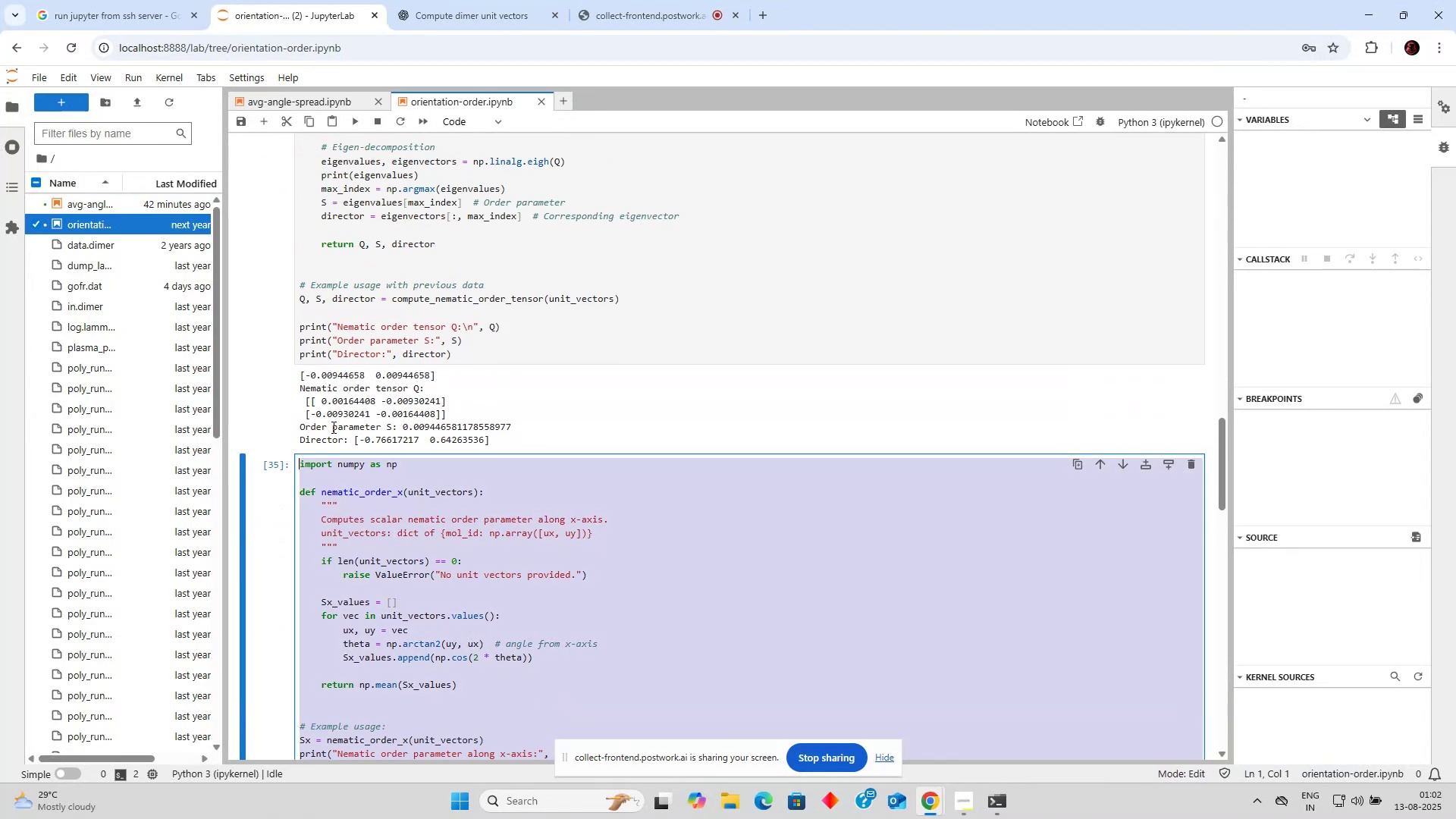 
scroll: coordinate [433, 416], scroll_direction: up, amount: 4.0
 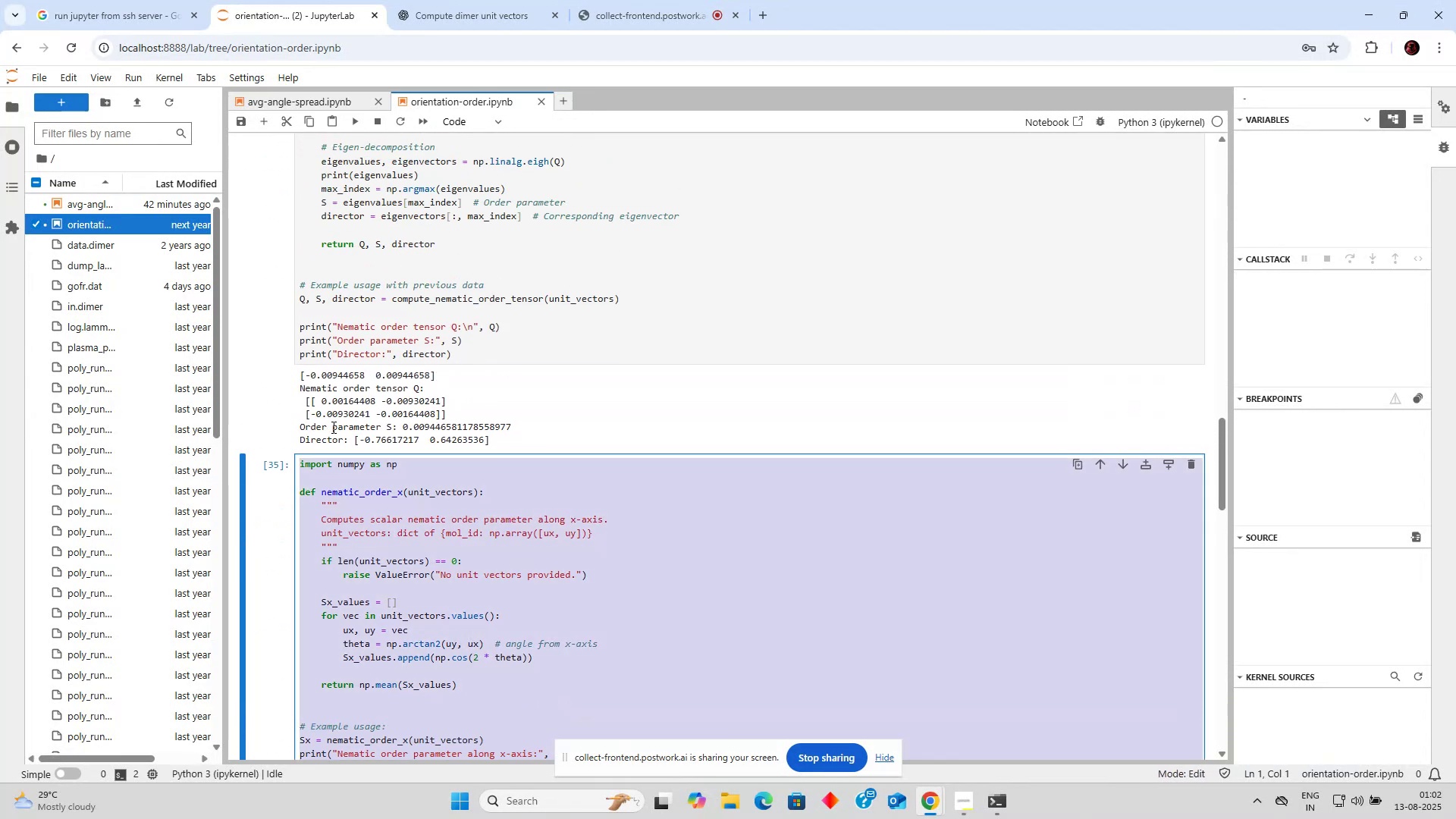 
key(Backspace)
 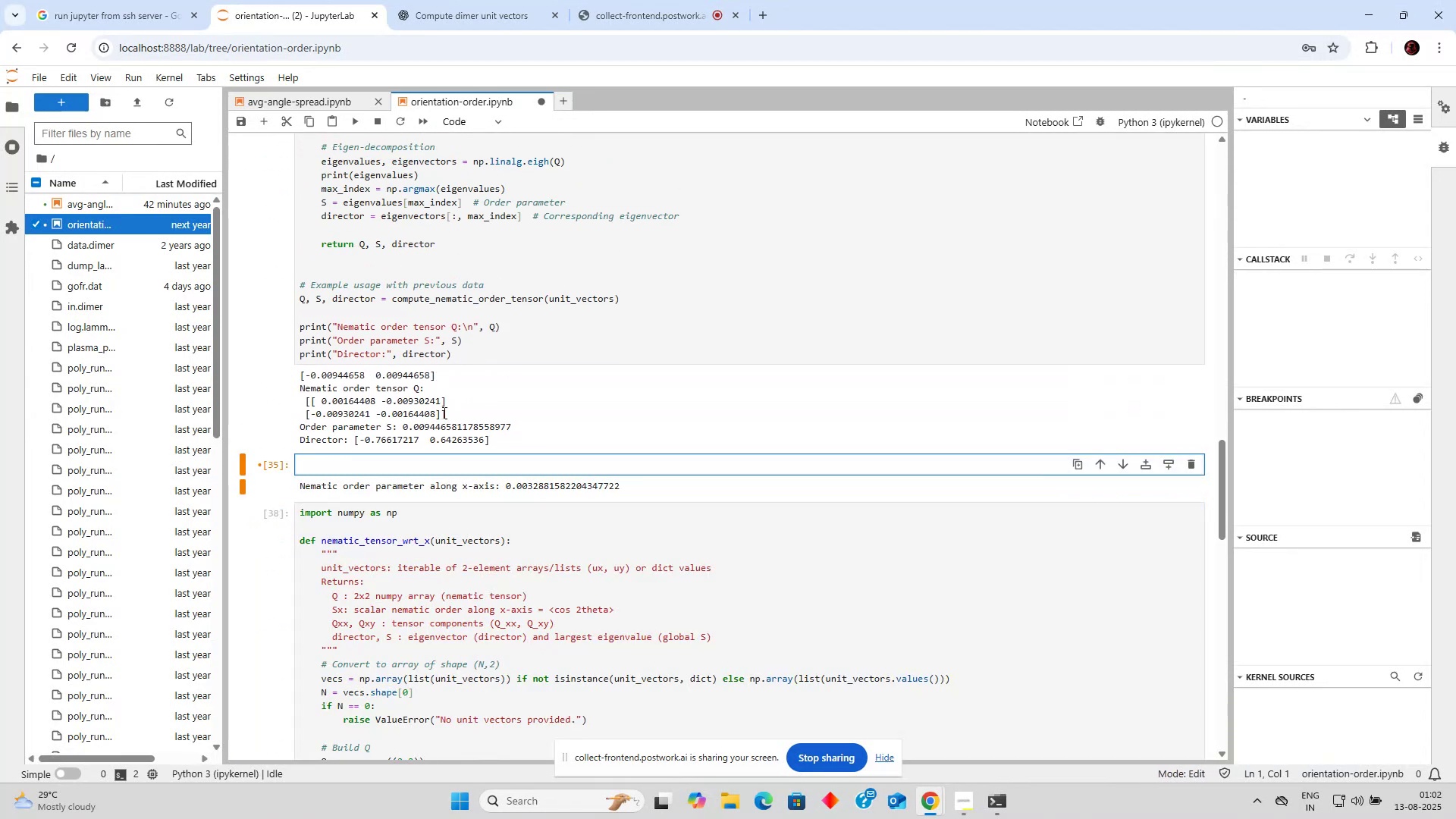 
scroll: coordinate [412, 393], scroll_direction: up, amount: 5.0
 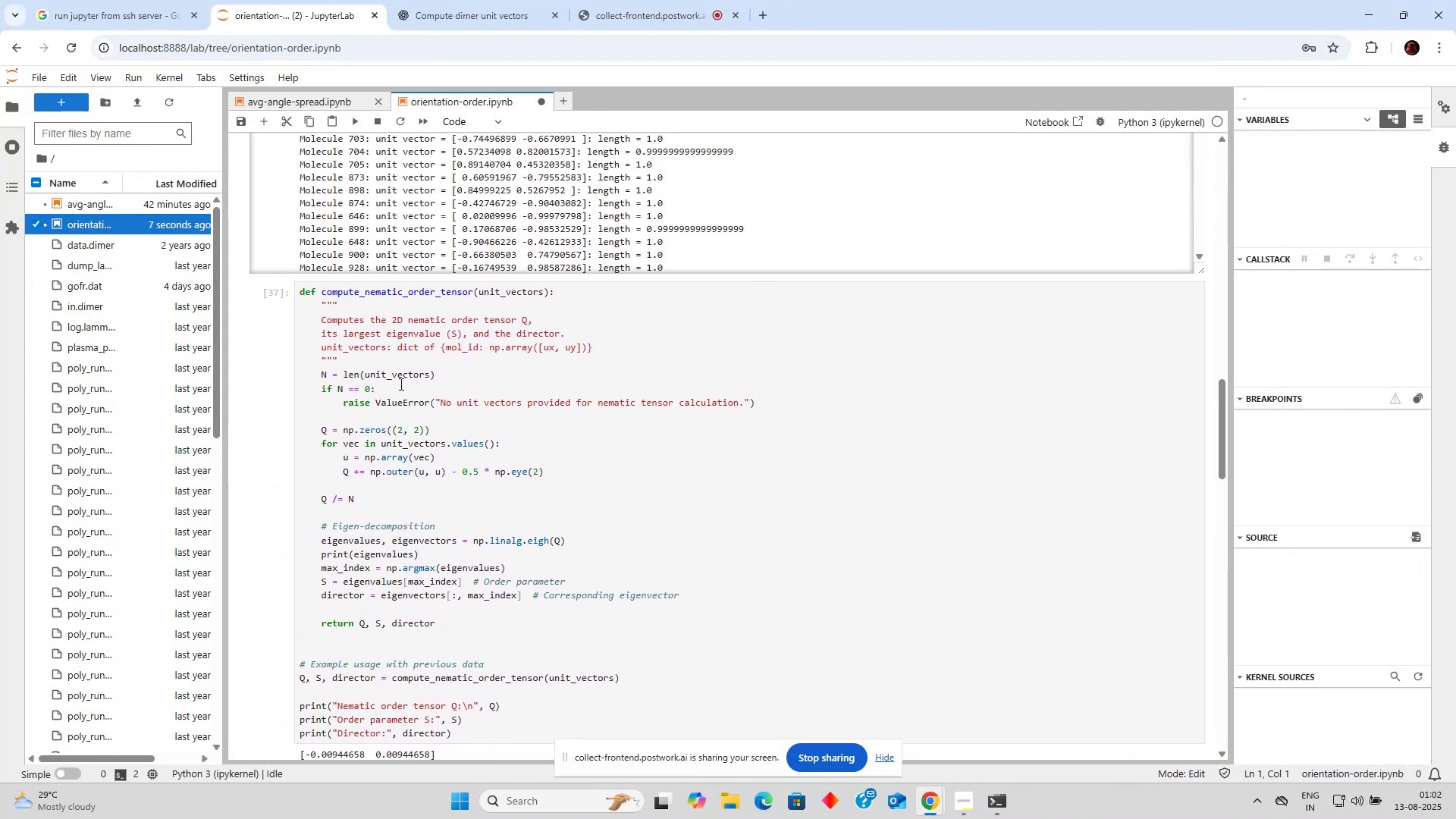 
scroll: coordinate [428, 393], scroll_direction: down, amount: 5.0
 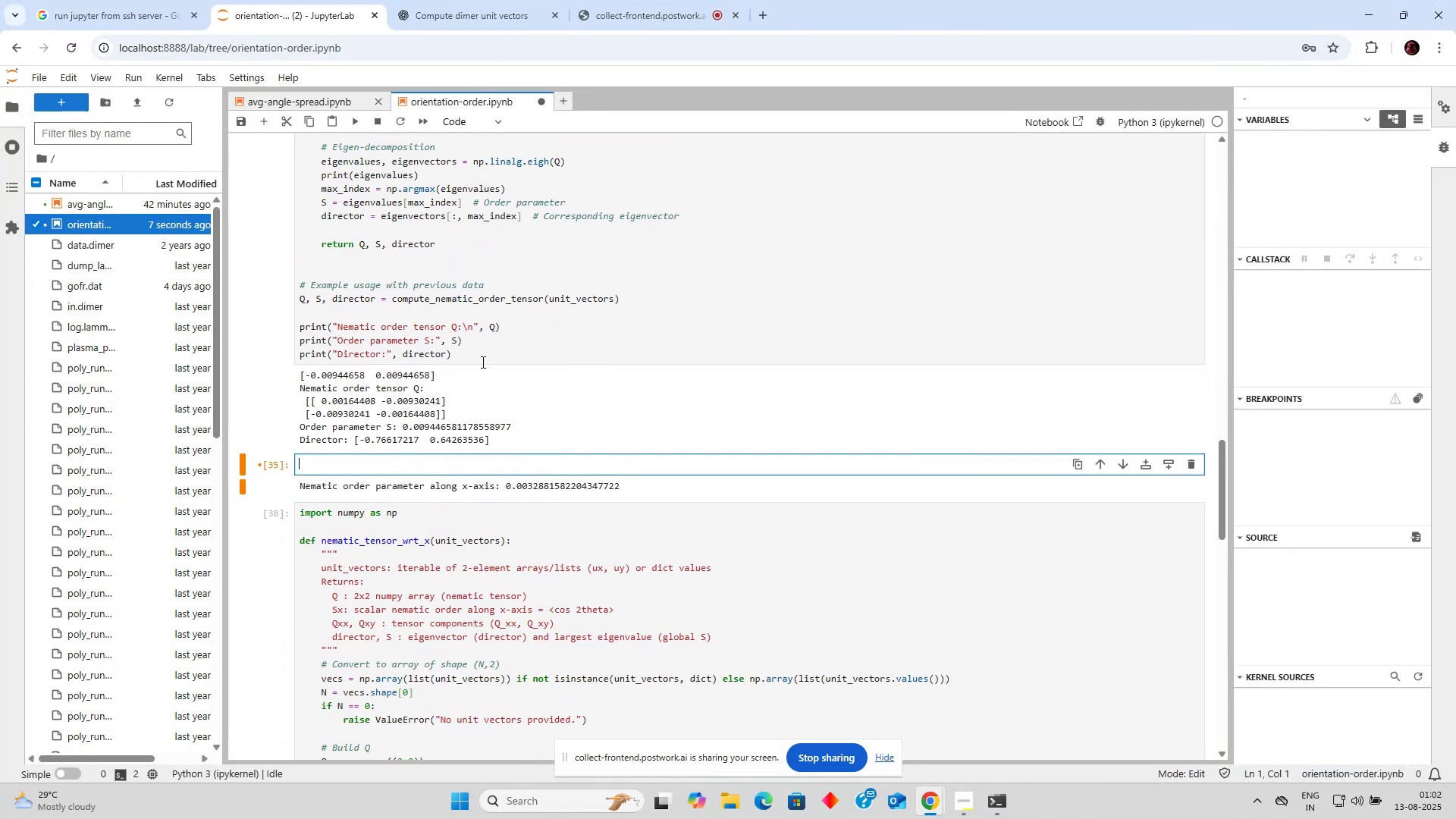 
left_click_drag(start_coordinate=[494, 349], to_coordinate=[330, 417])
 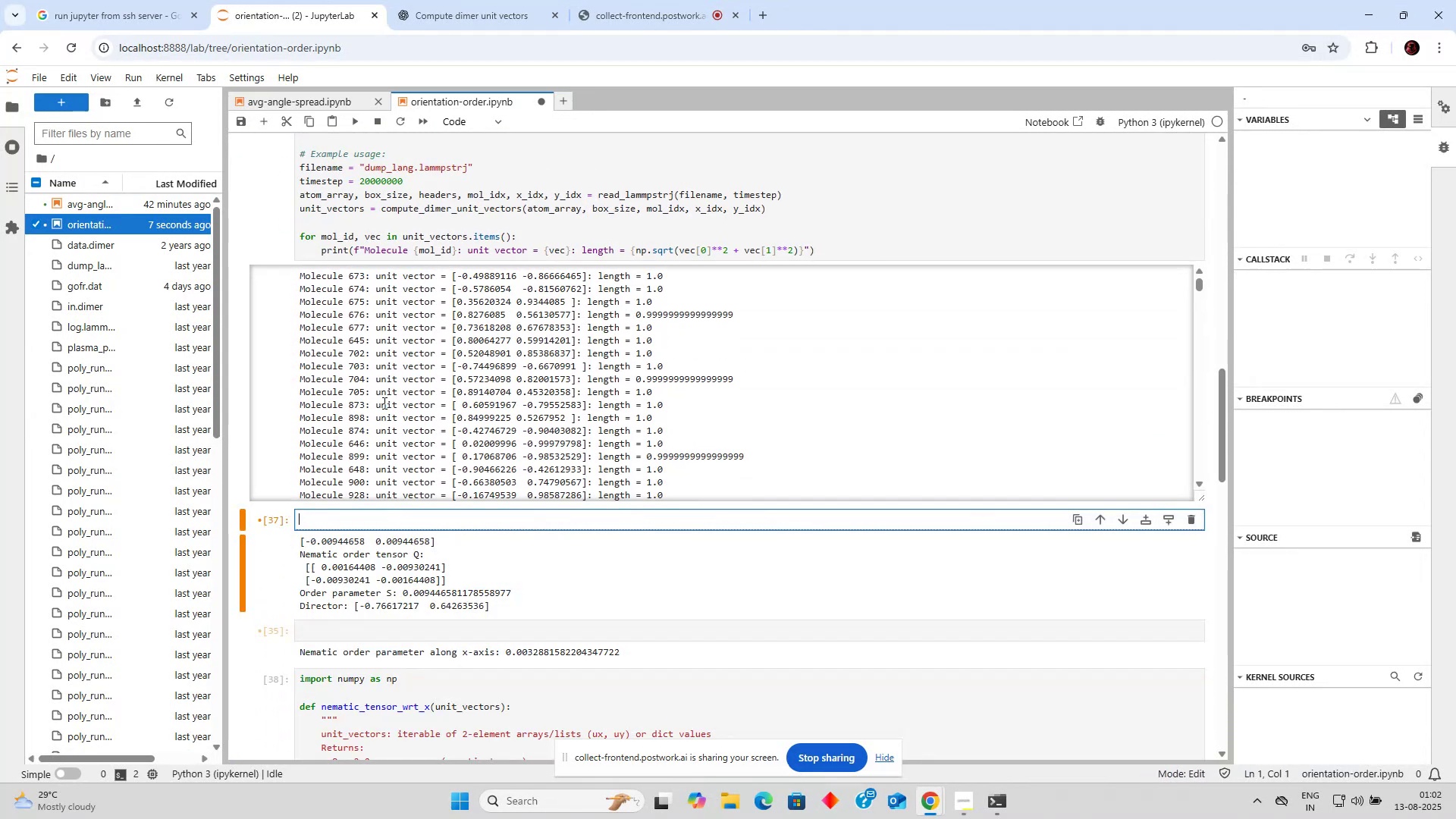 
scroll: coordinate [384, 352], scroll_direction: up, amount: 8.0
 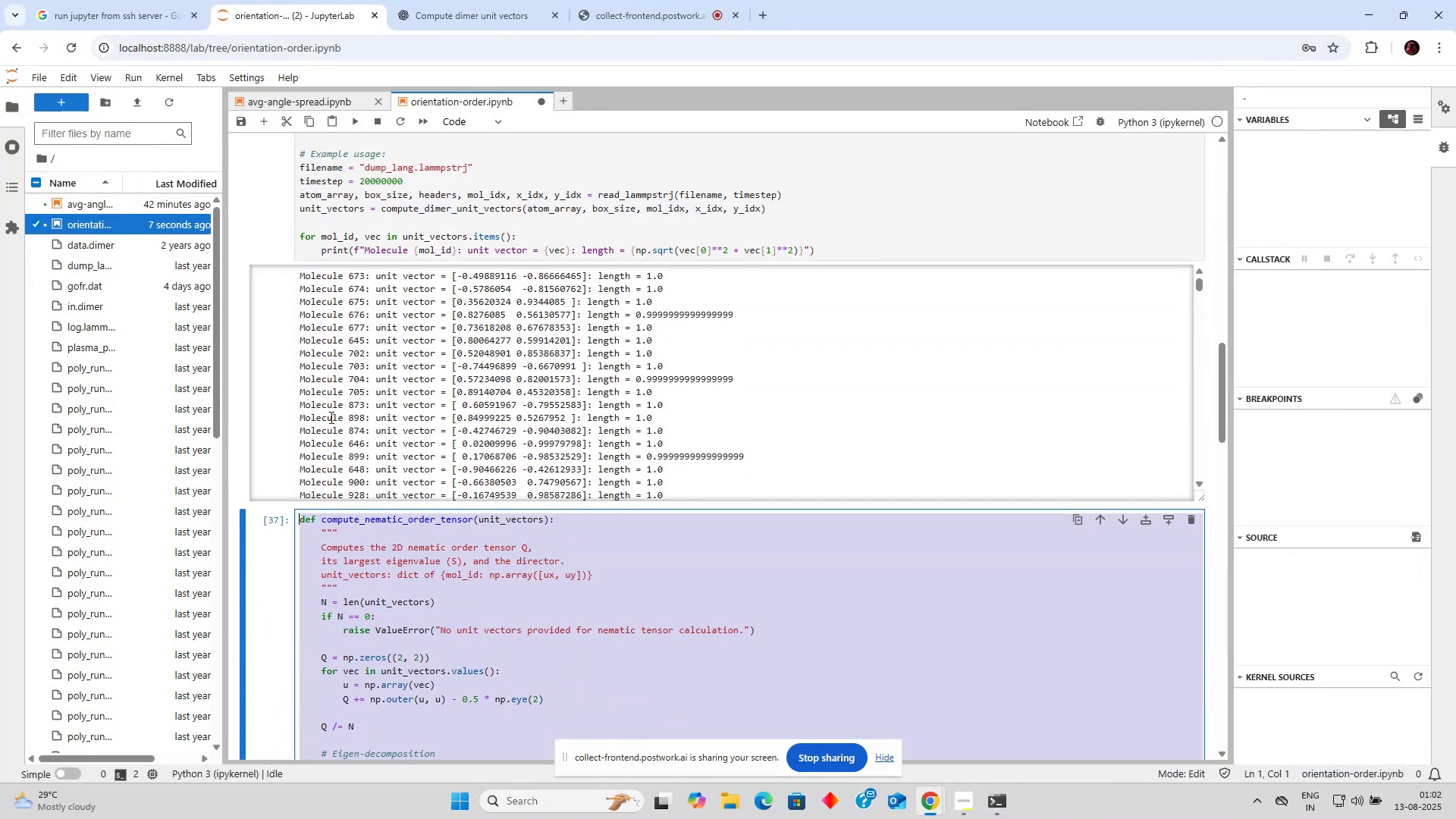 
key(Backspace)
 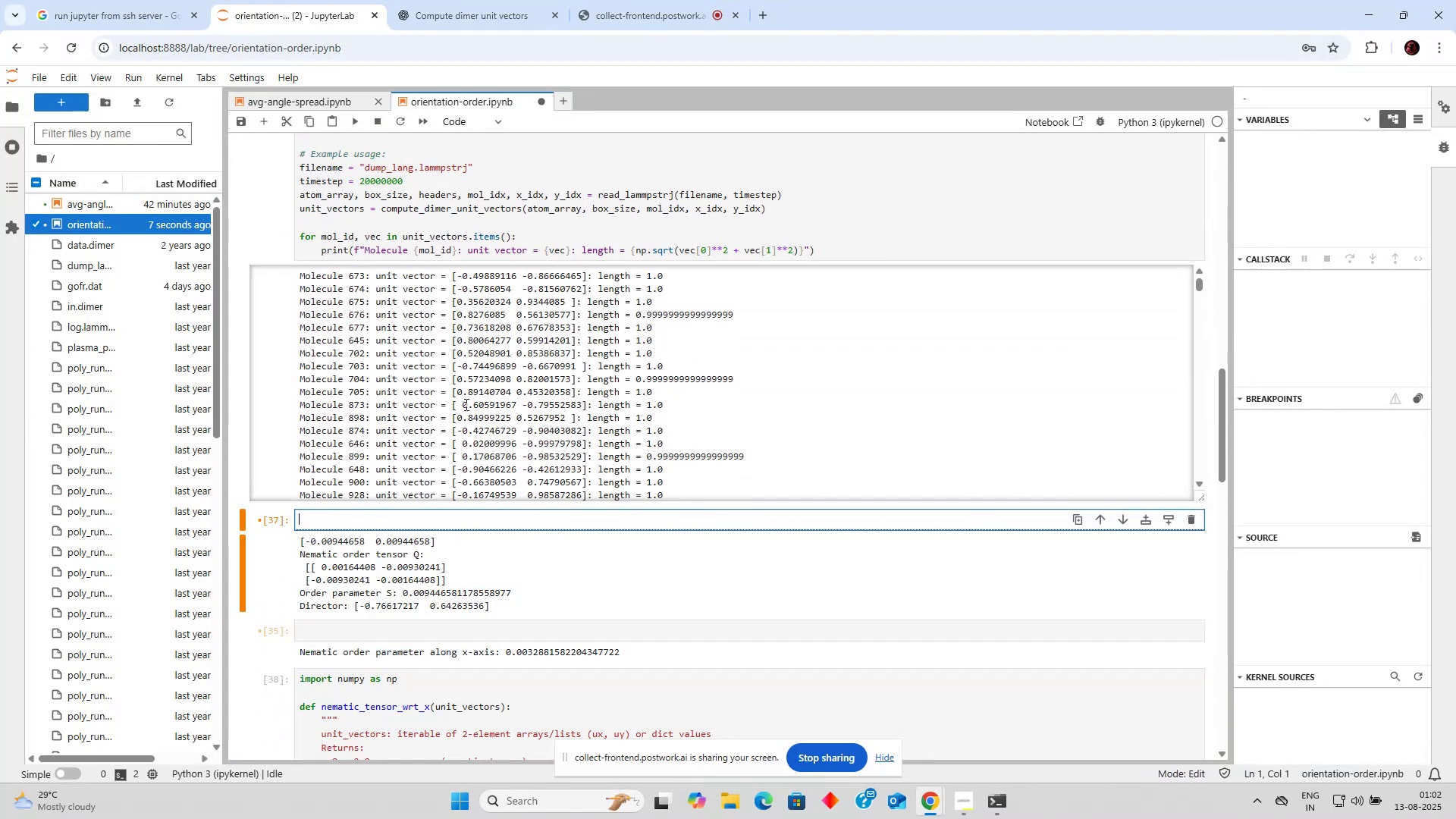 
scroll: coordinate [519, 413], scroll_direction: down, amount: 7.0
 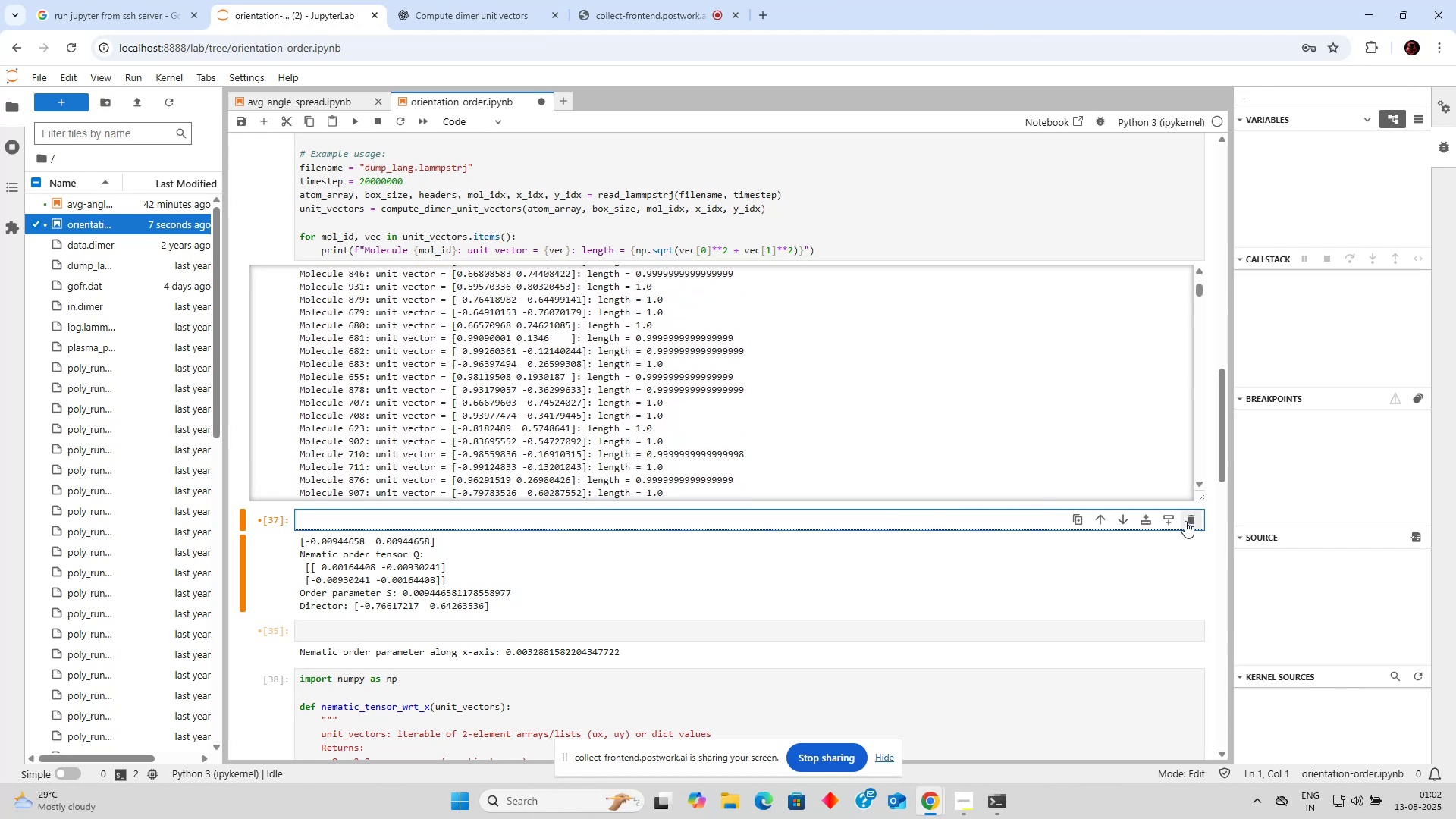 
double_click([1185, 521])
 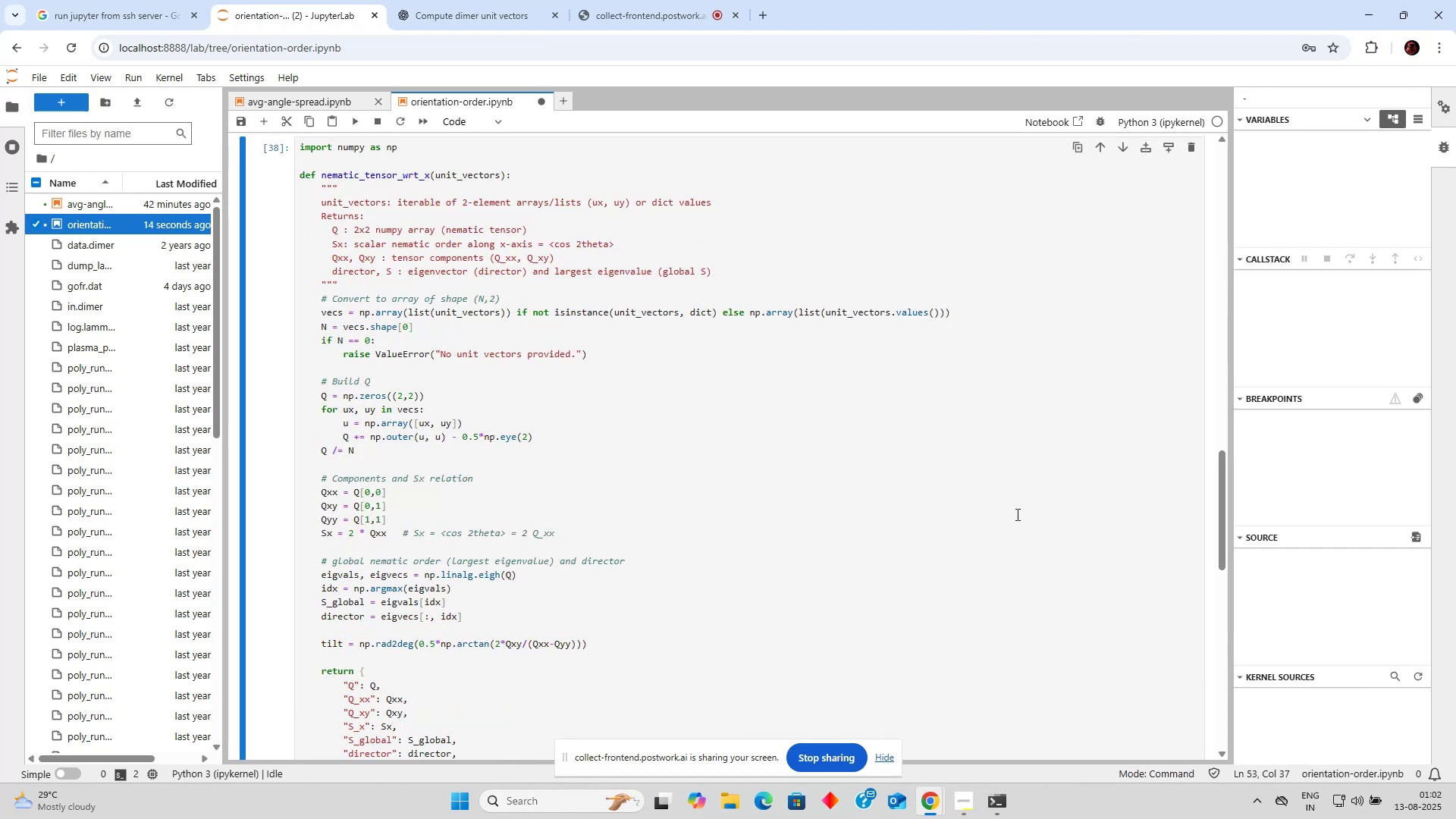 
scroll: coordinate [997, 511], scroll_direction: down, amount: 3.0
 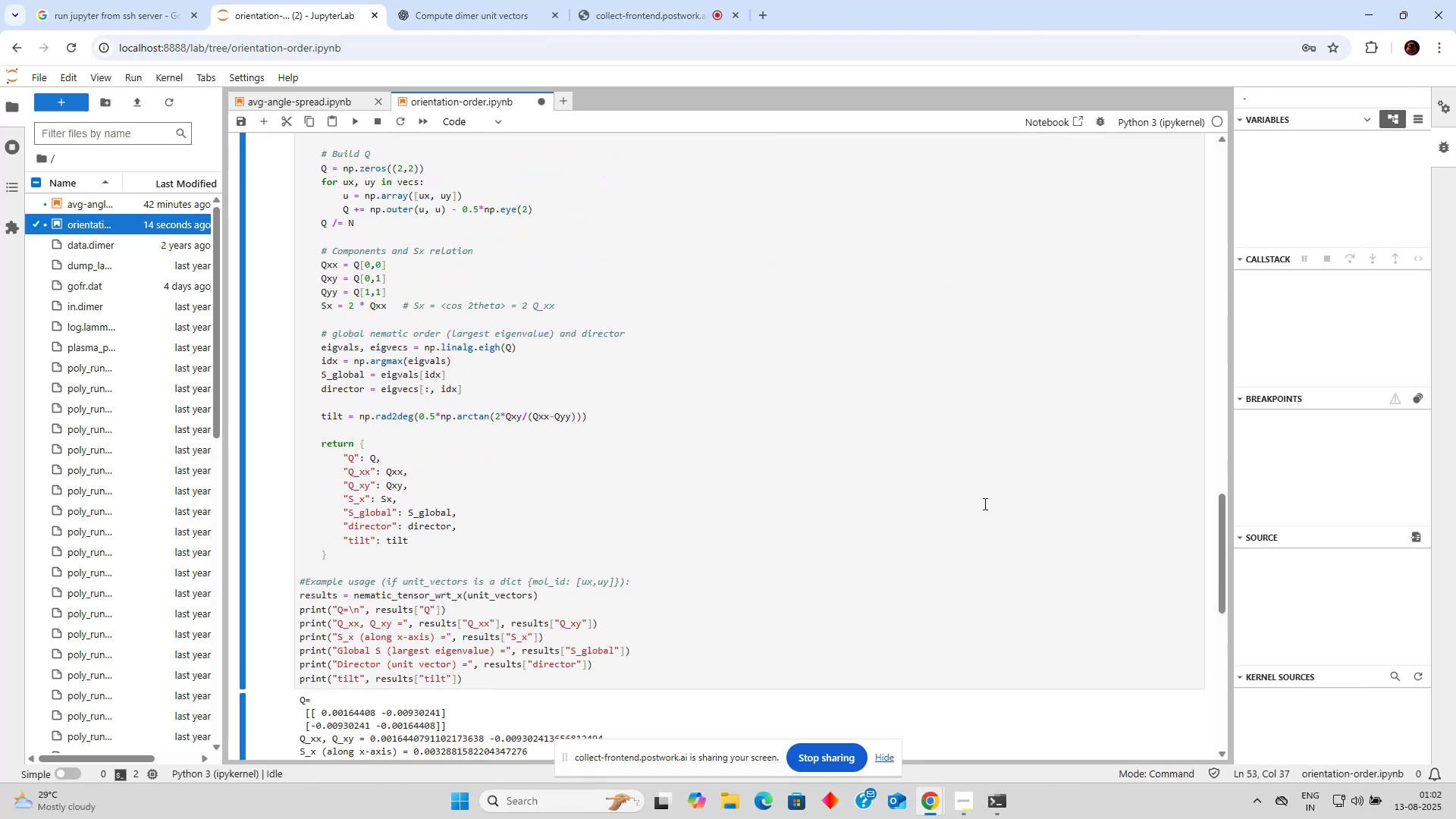 
left_click([965, 500])
 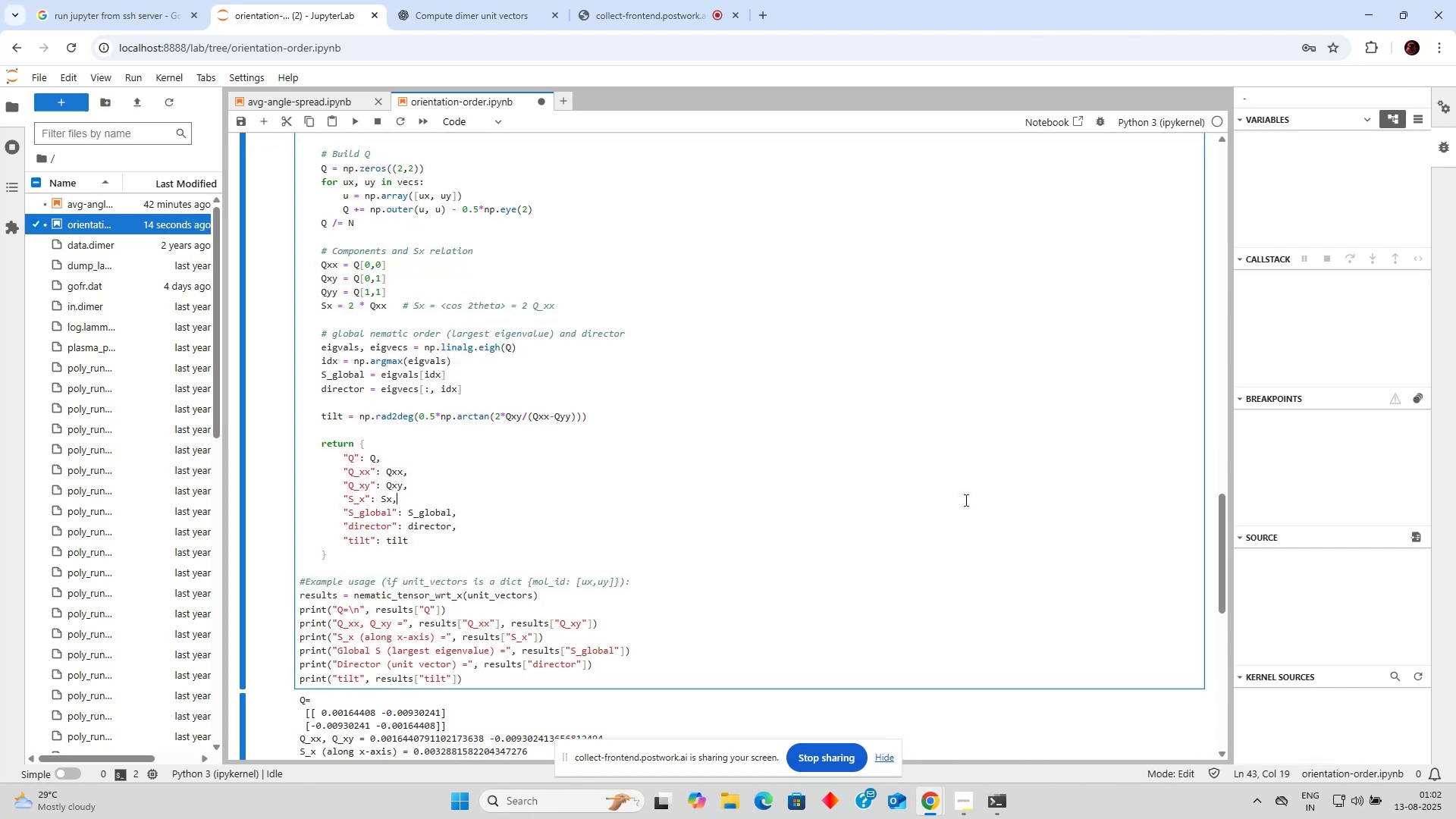 
scroll: coordinate [869, 473], scroll_direction: down, amount: 2.0
 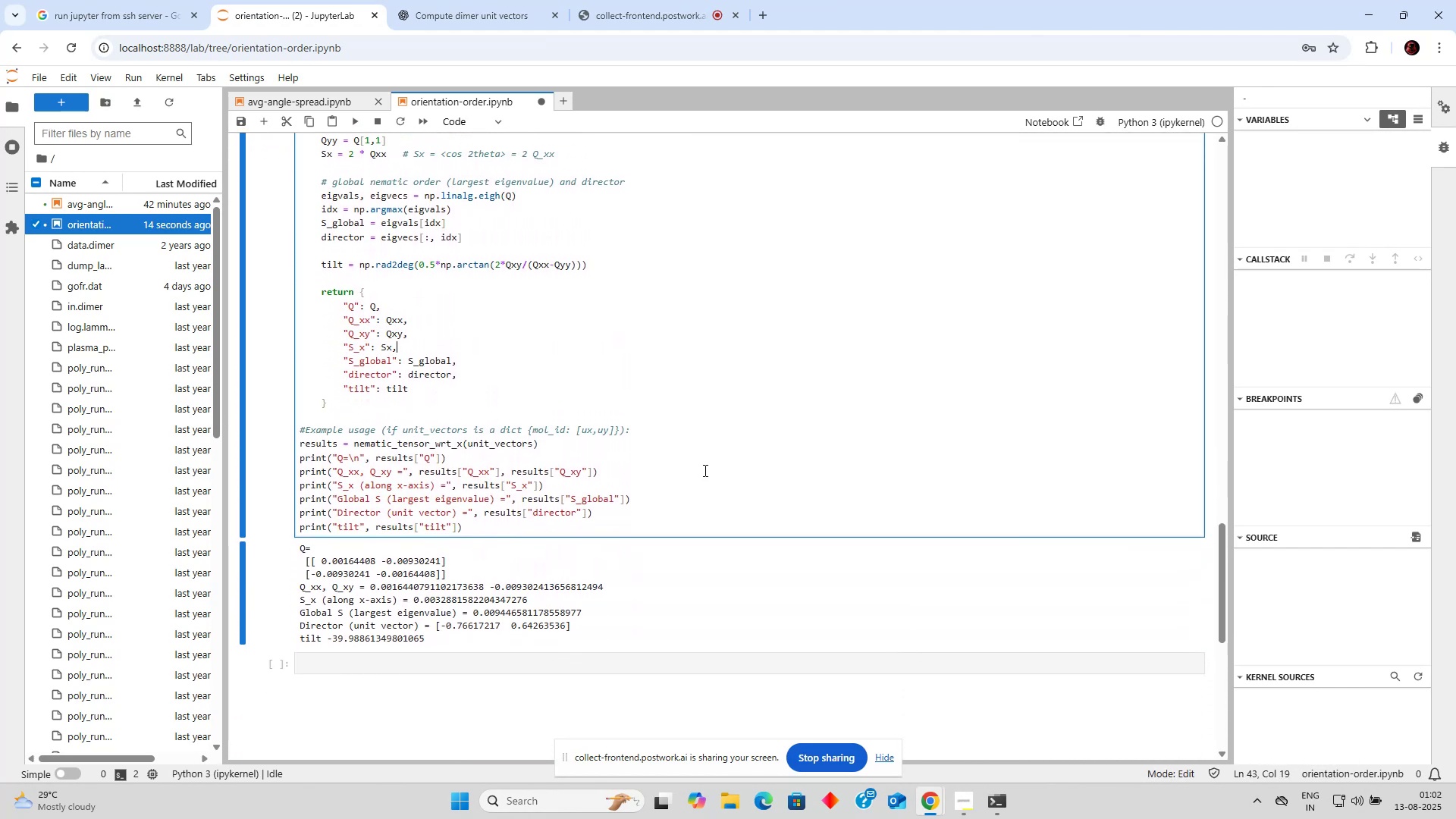 
left_click([359, 460])
 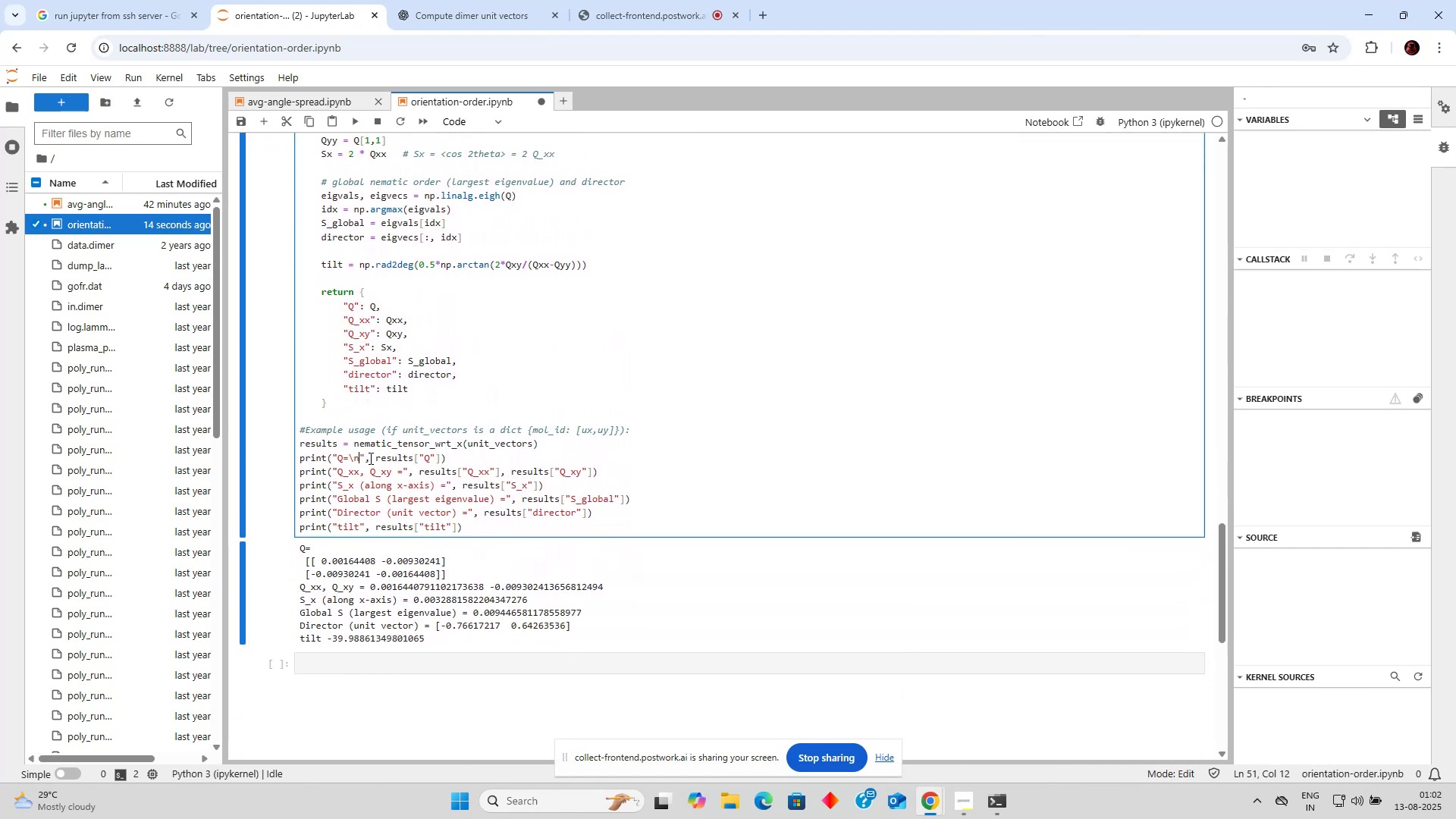 
key(Backspace)
 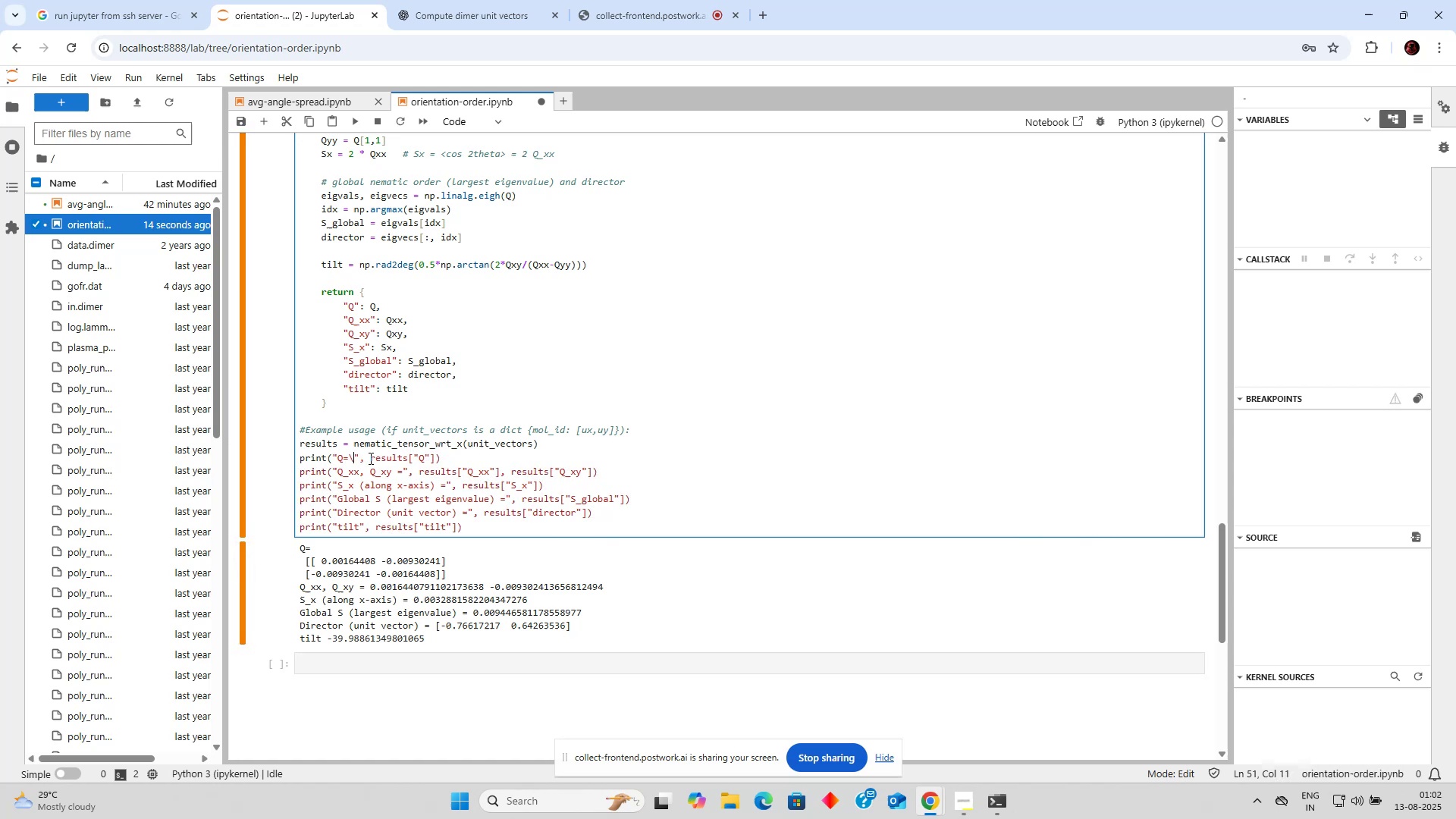 
key(Backspace)
 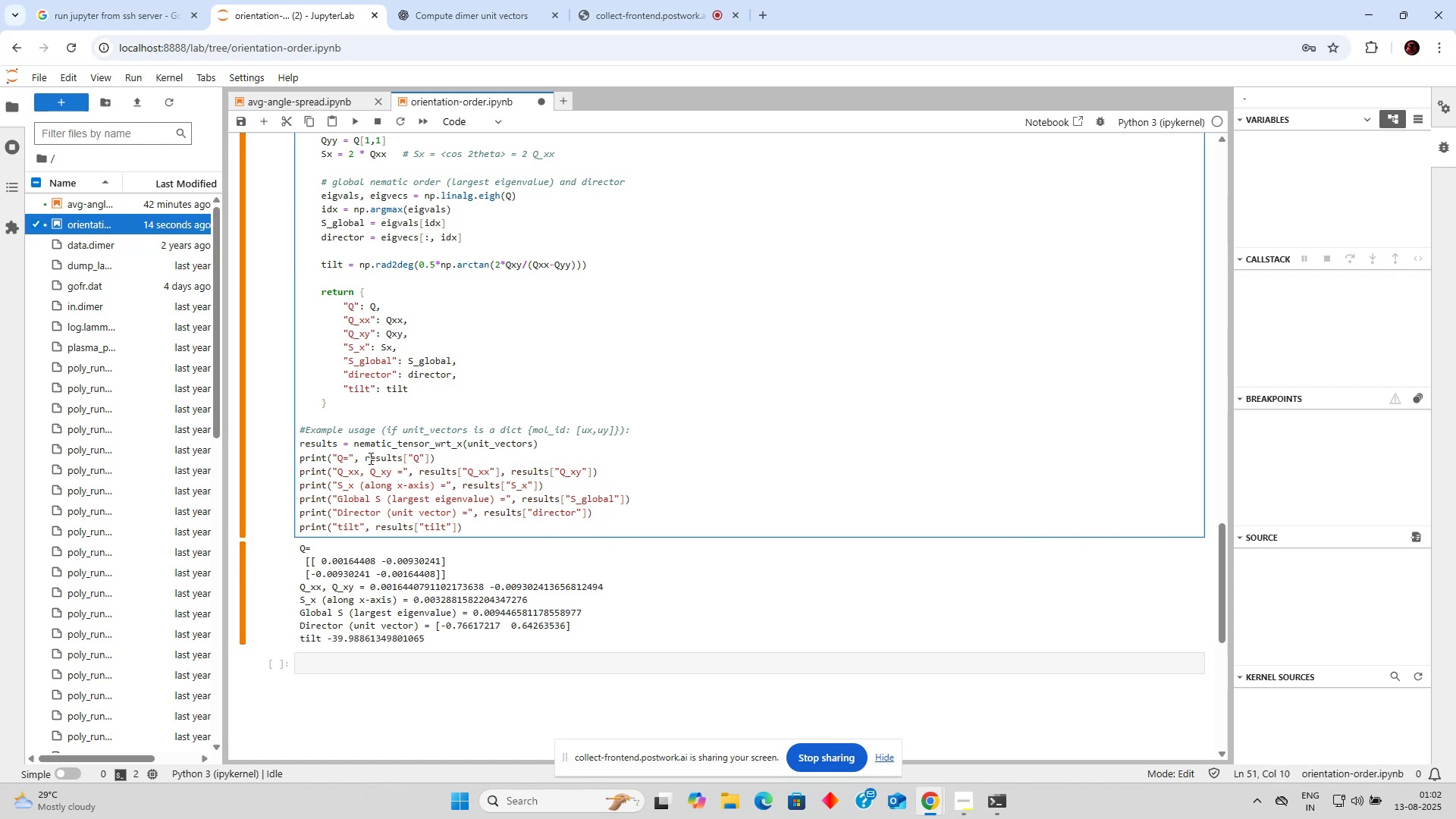 
key(Control+Enter)
 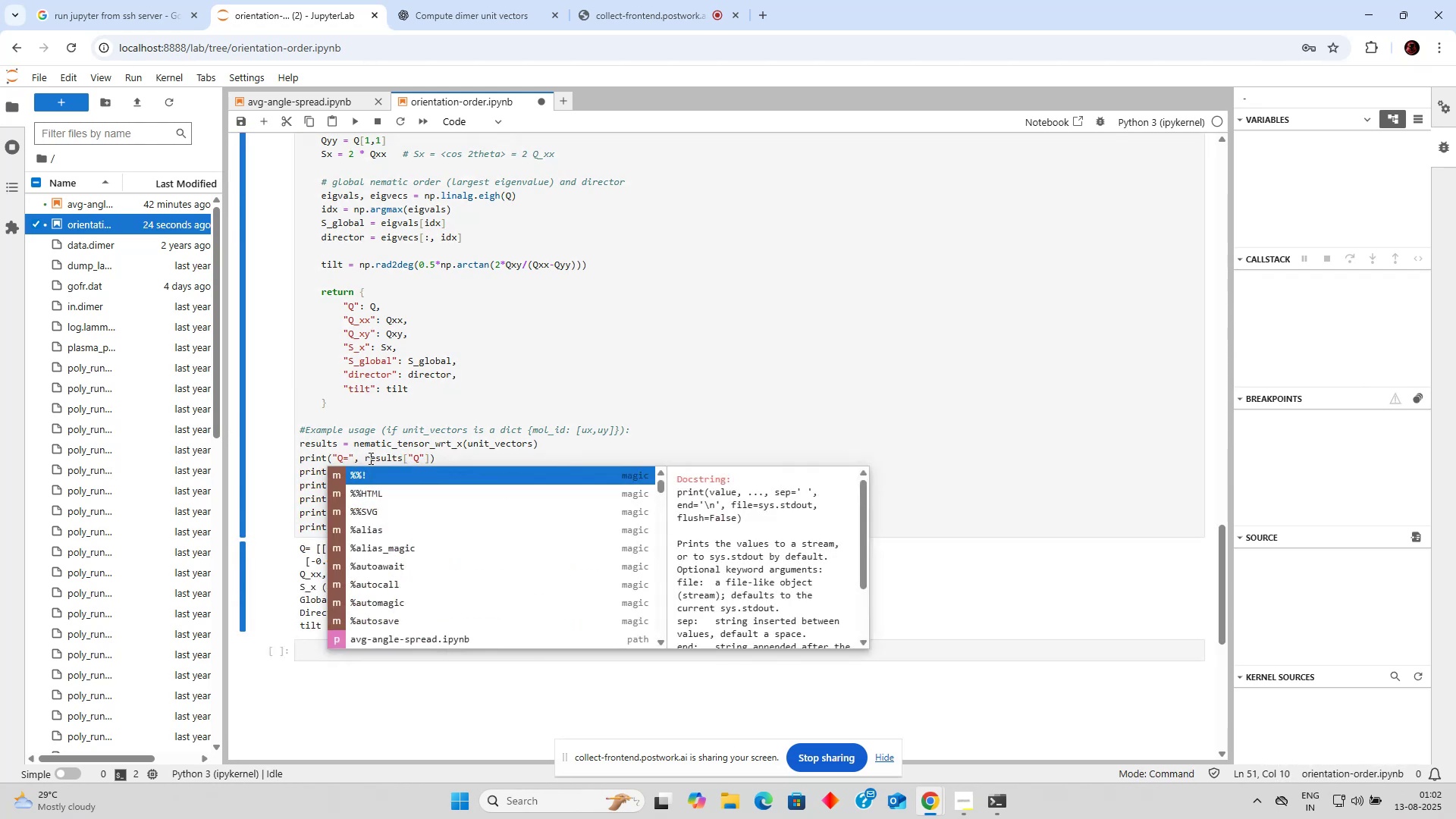 
left_click([645, 464])
 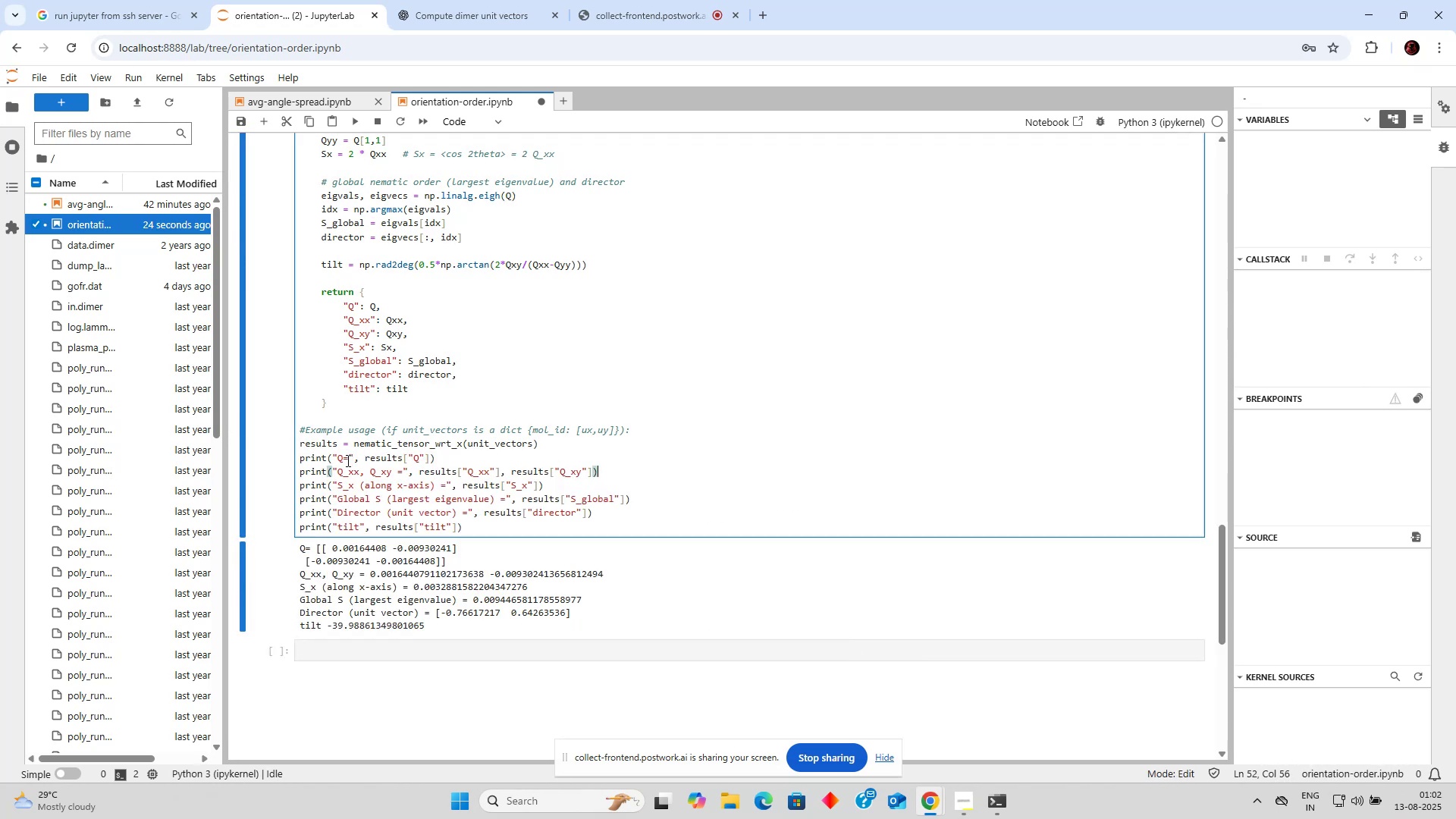 
left_click([347, 460])
 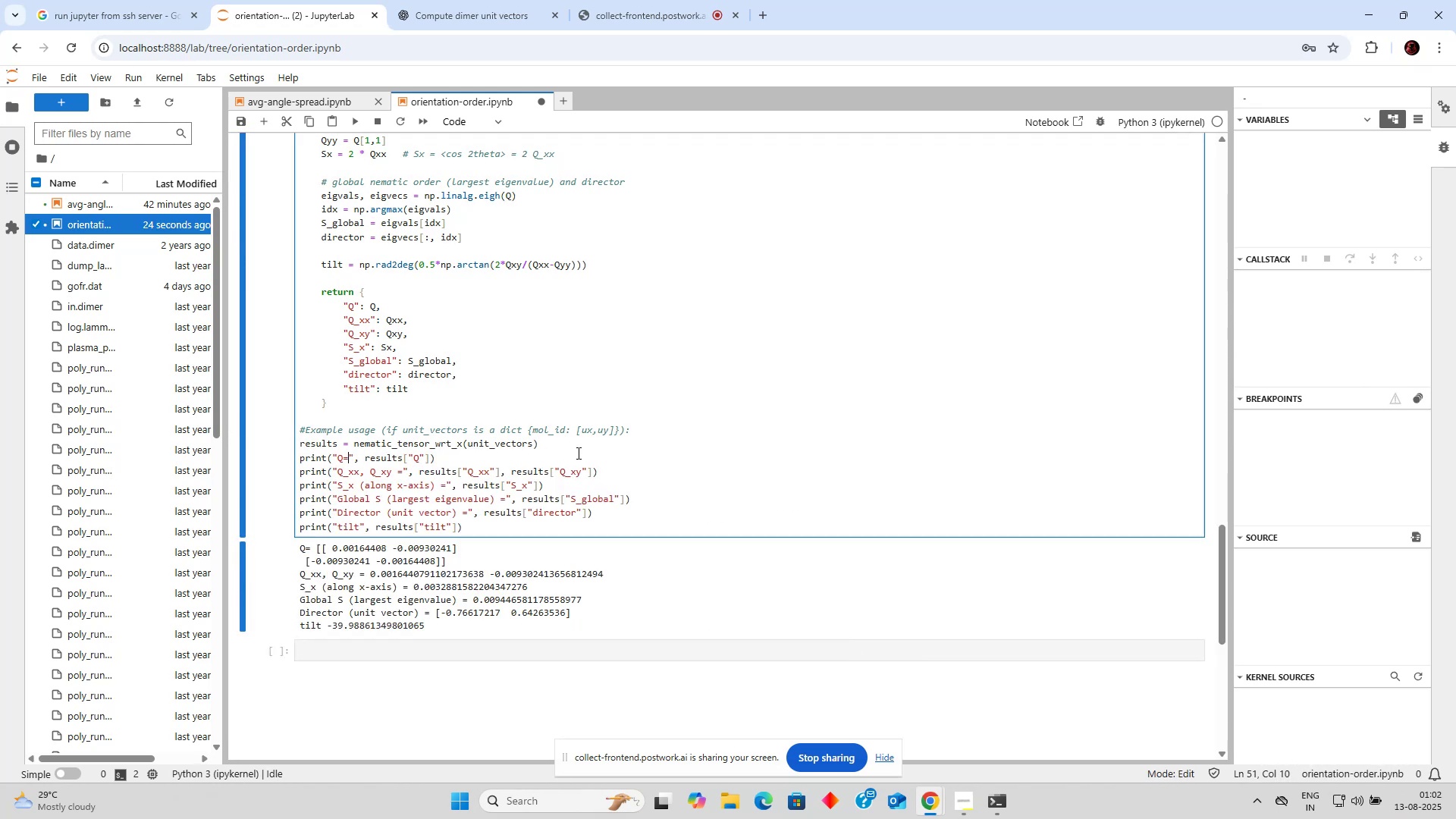 
left_click([580, 453])
 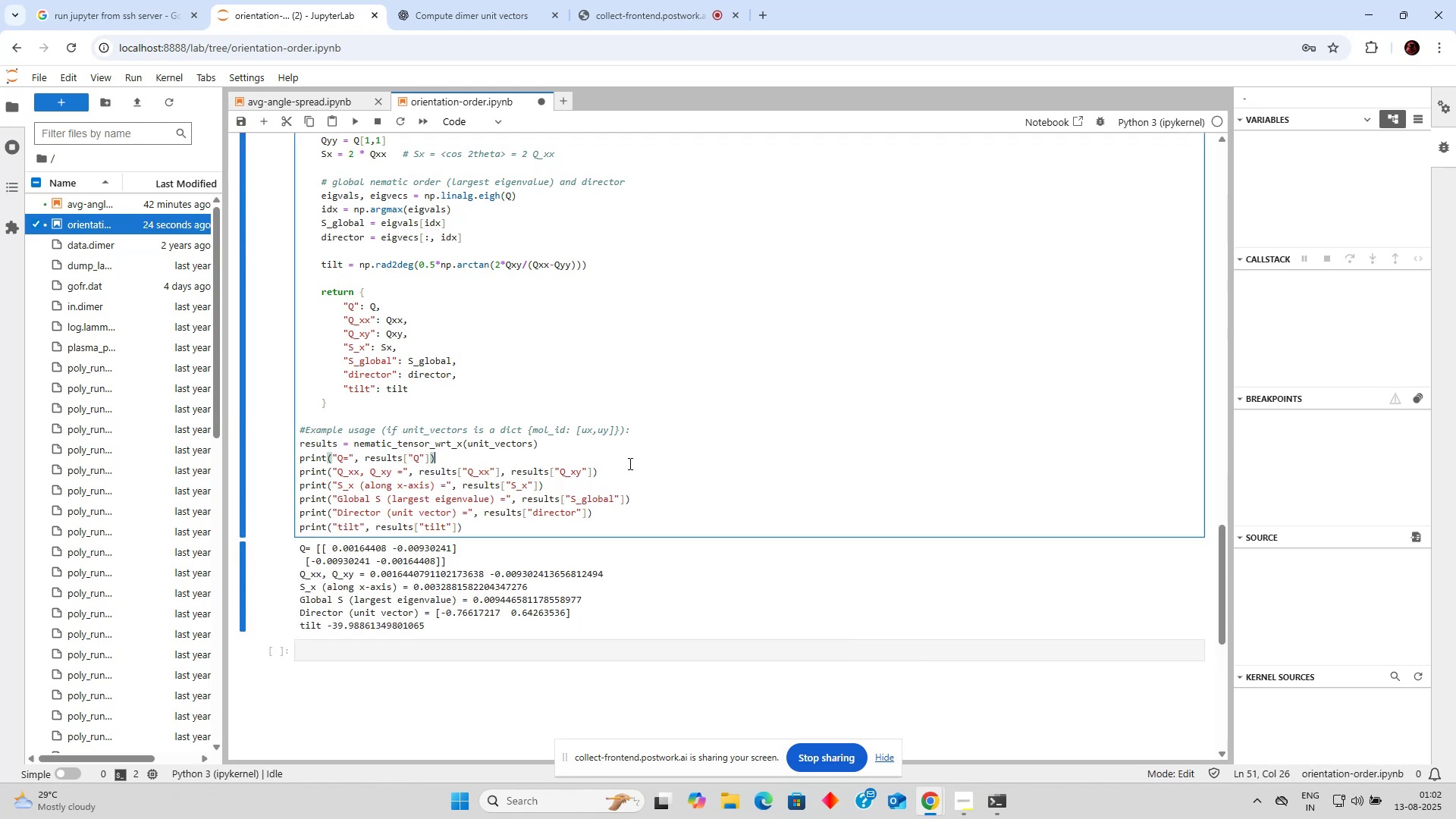 
left_click([634, 463])
 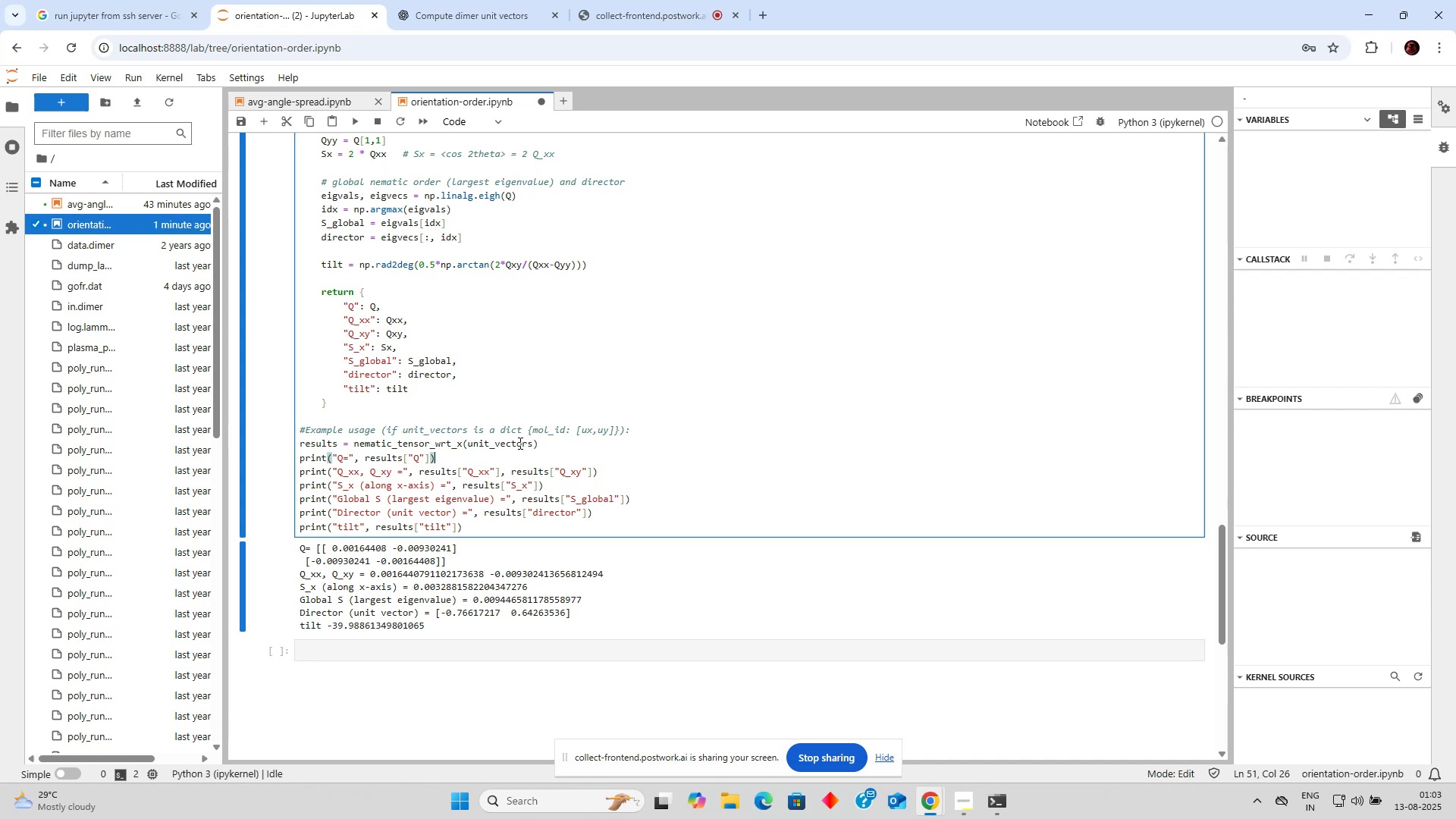 
wait(39.44)
 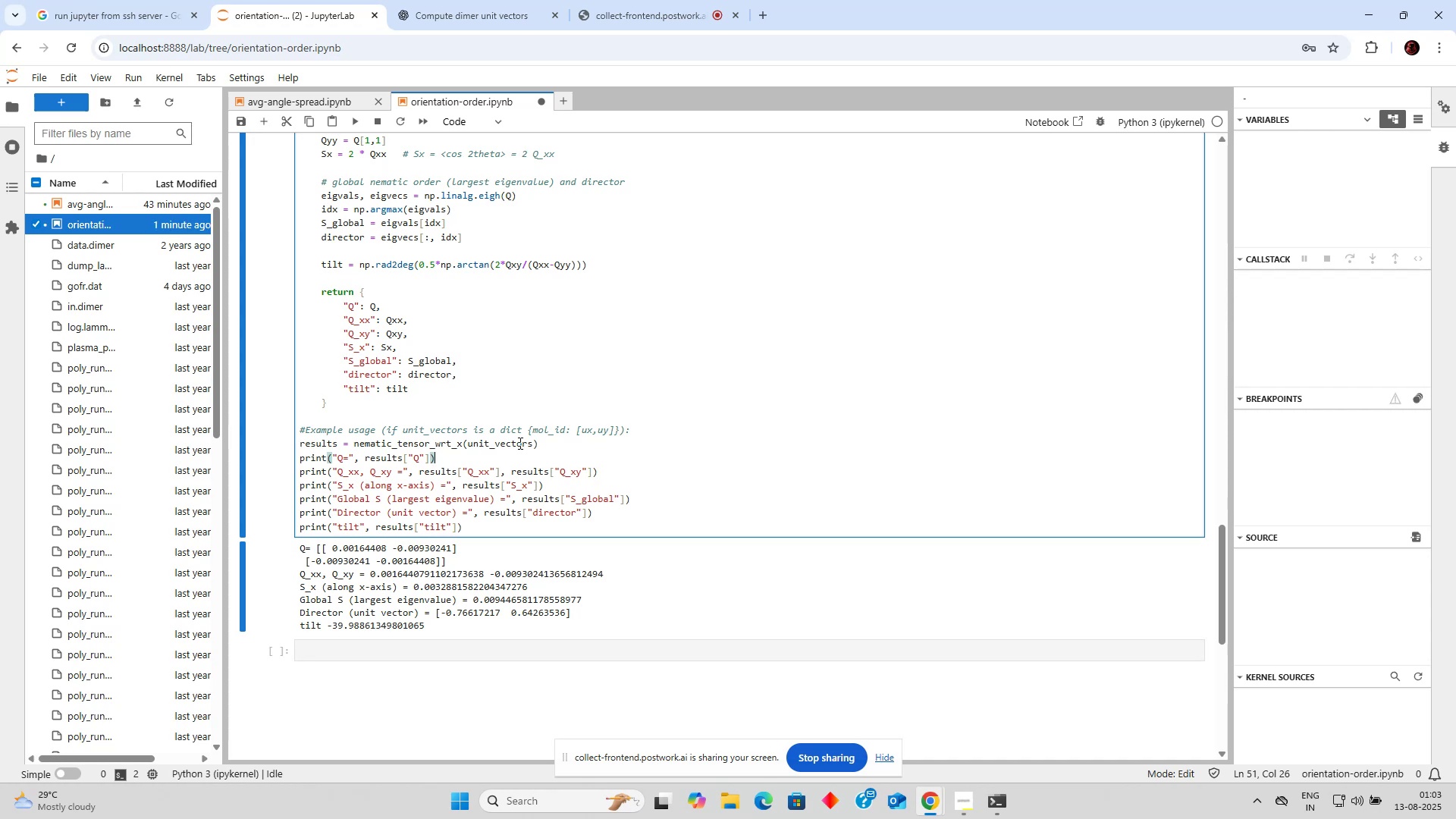 
left_click([477, 10])
 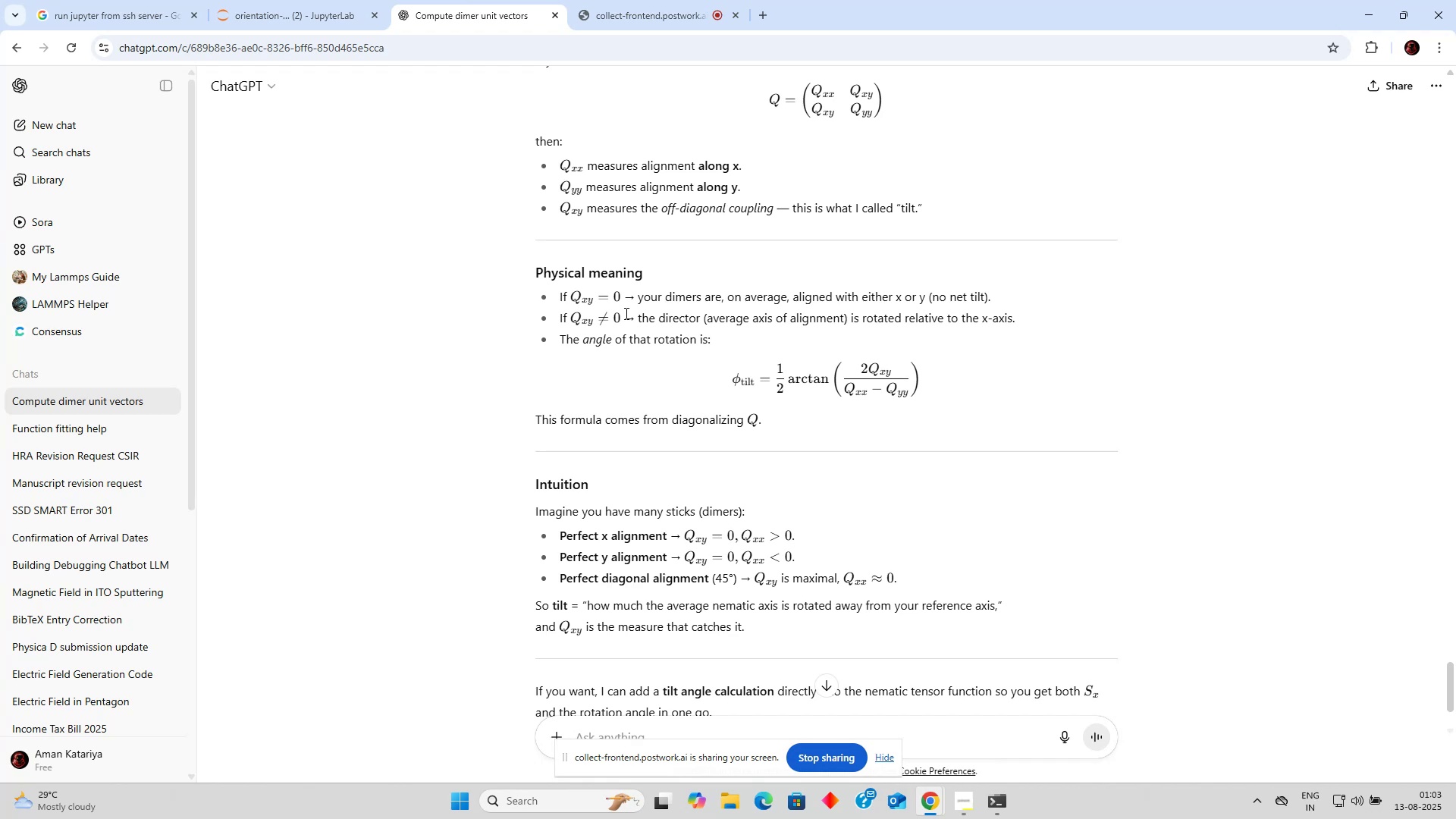 
type(i am getting titl )
key(Backspace)
key(Backspace)
key(Backspace)
type(lt -40 de)
key(Backspace)
key(Backspace)
type(degrees what does iut)
key(Backspace)
key(Backspace)
type(t mean)
 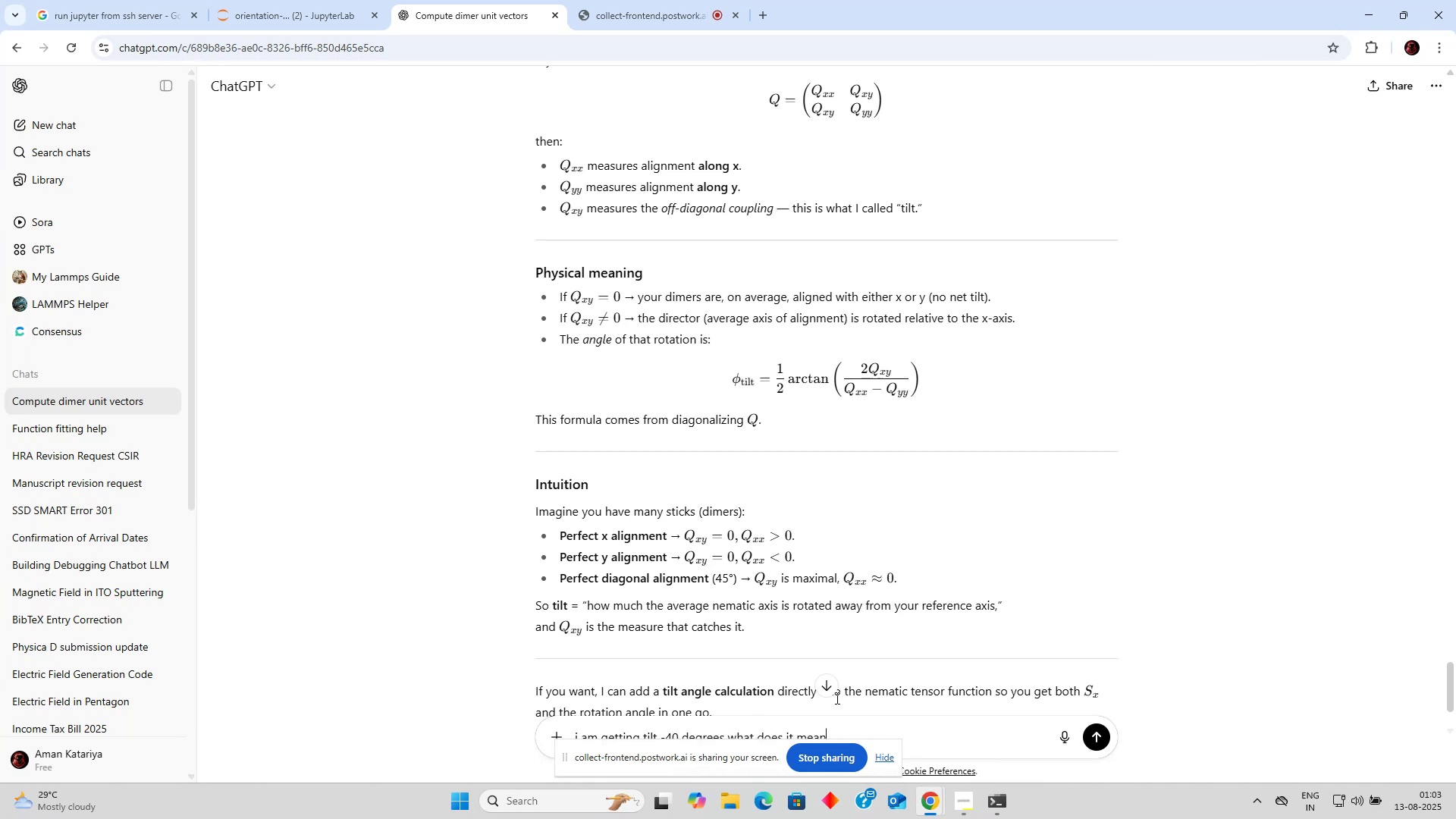 
left_click([876, 757])
 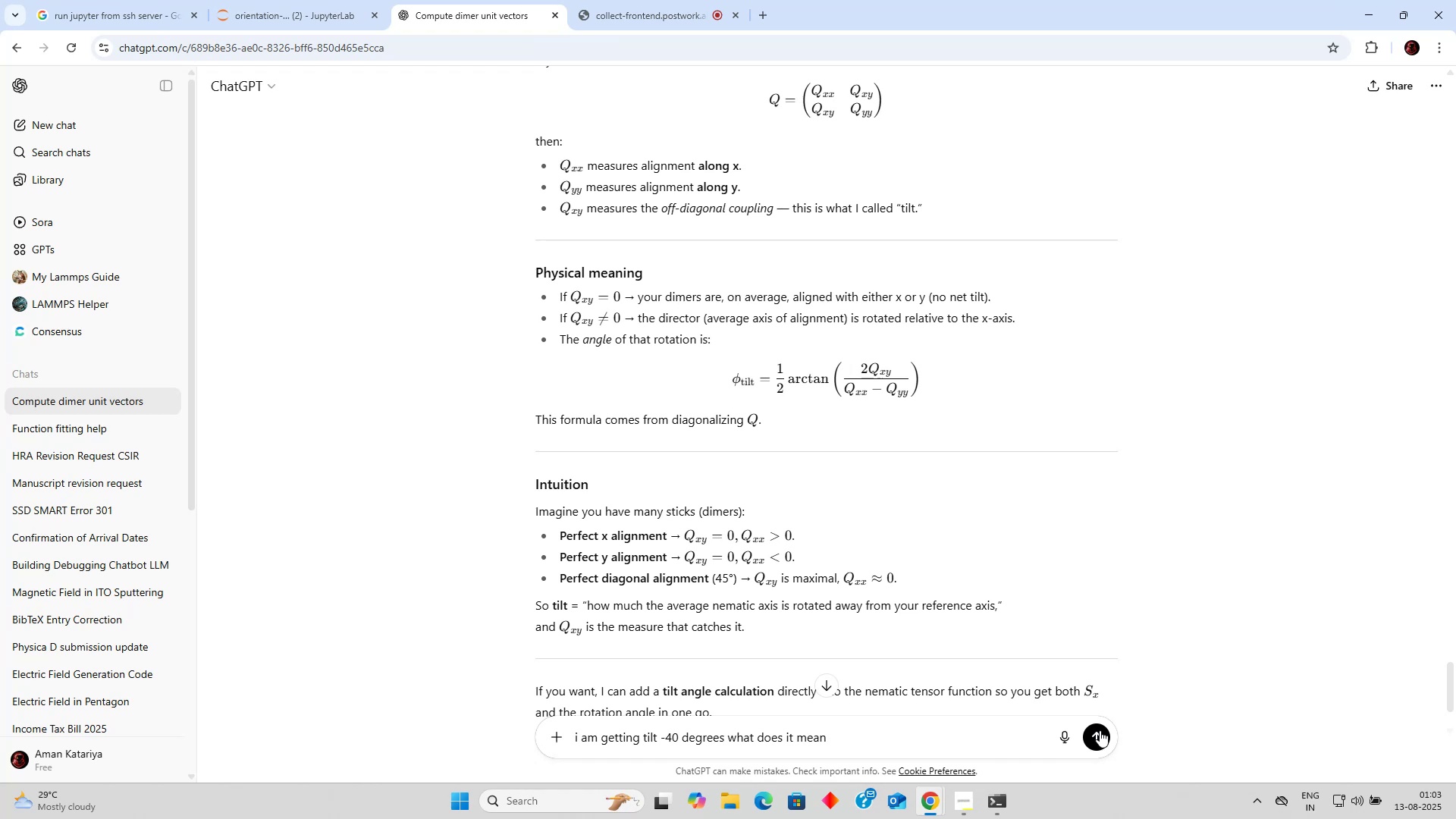 
left_click([1100, 730])
 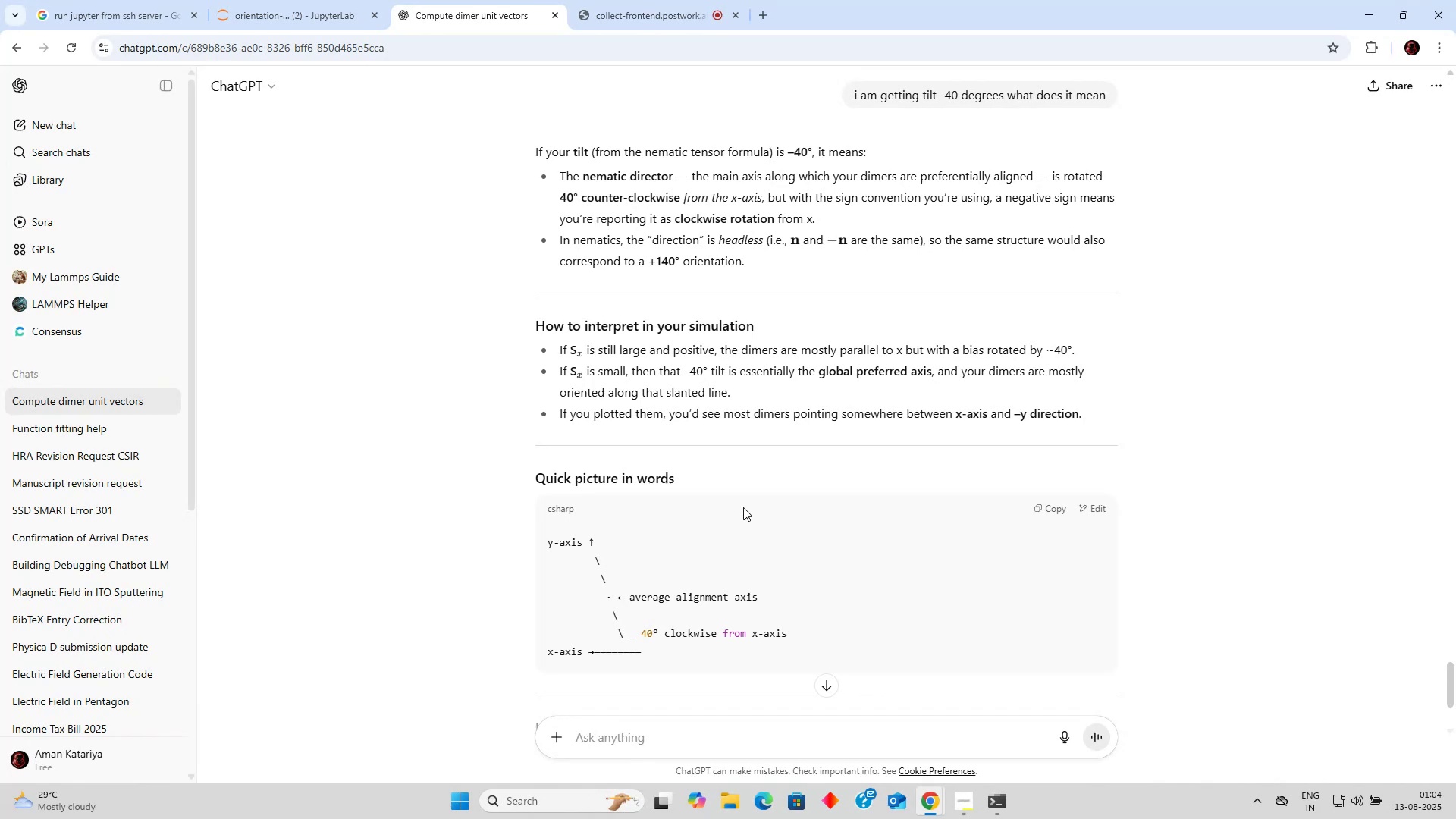 
wait(50.45)
 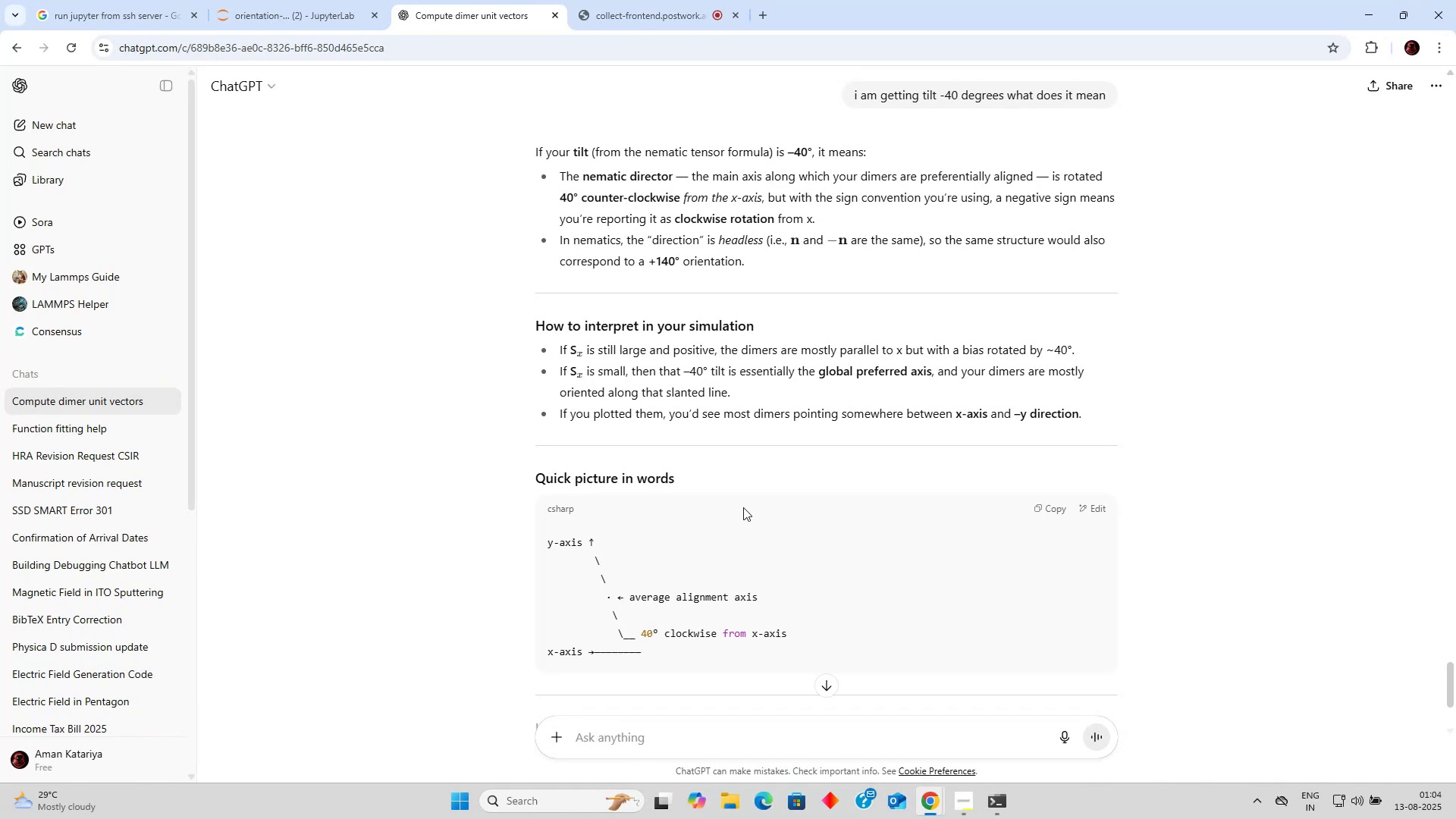 
scroll: coordinate [741, 510], scroll_direction: down, amount: 3.0
 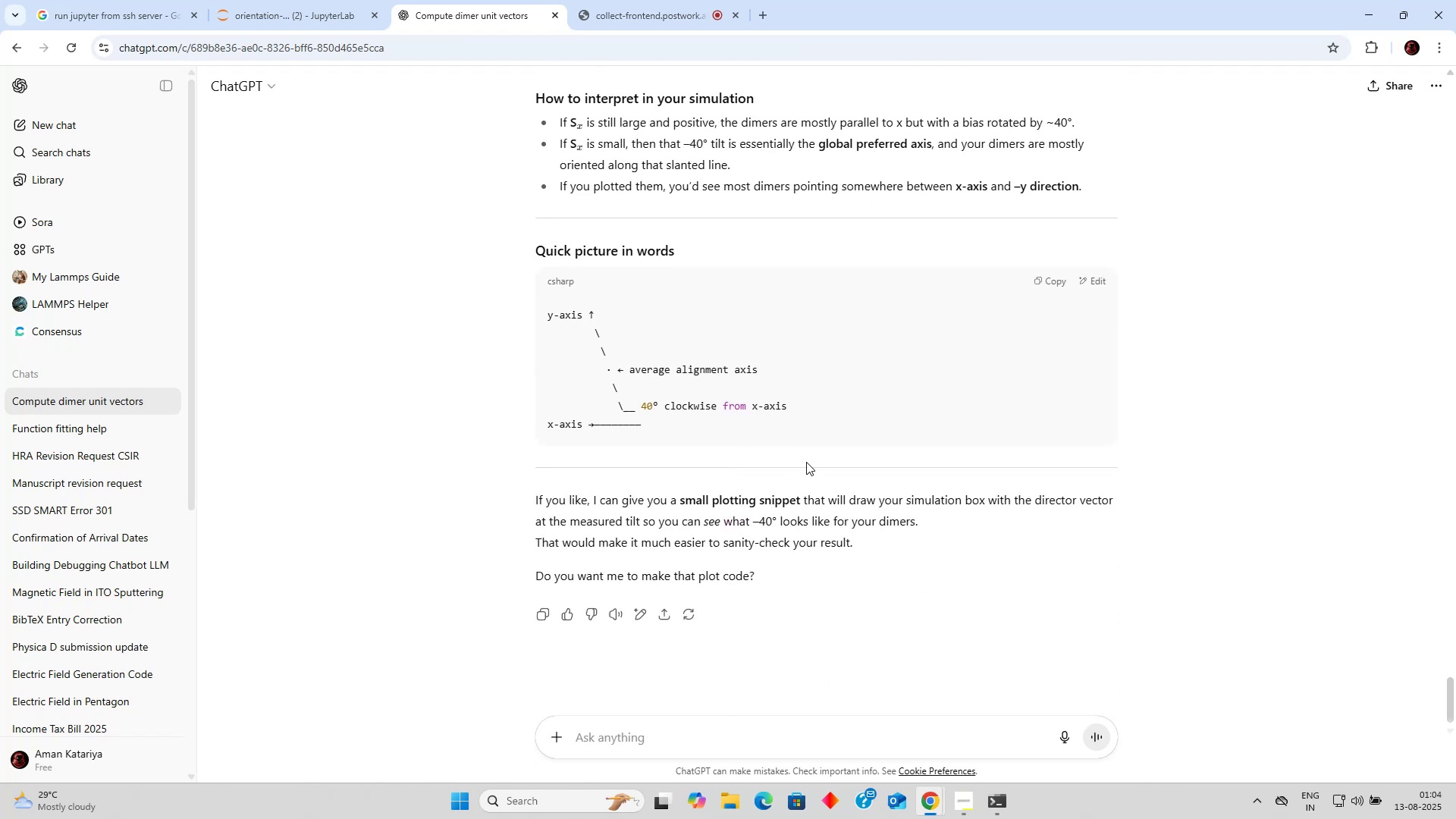 
scroll: coordinate [817, 438], scroll_direction: up, amount: 1.0
 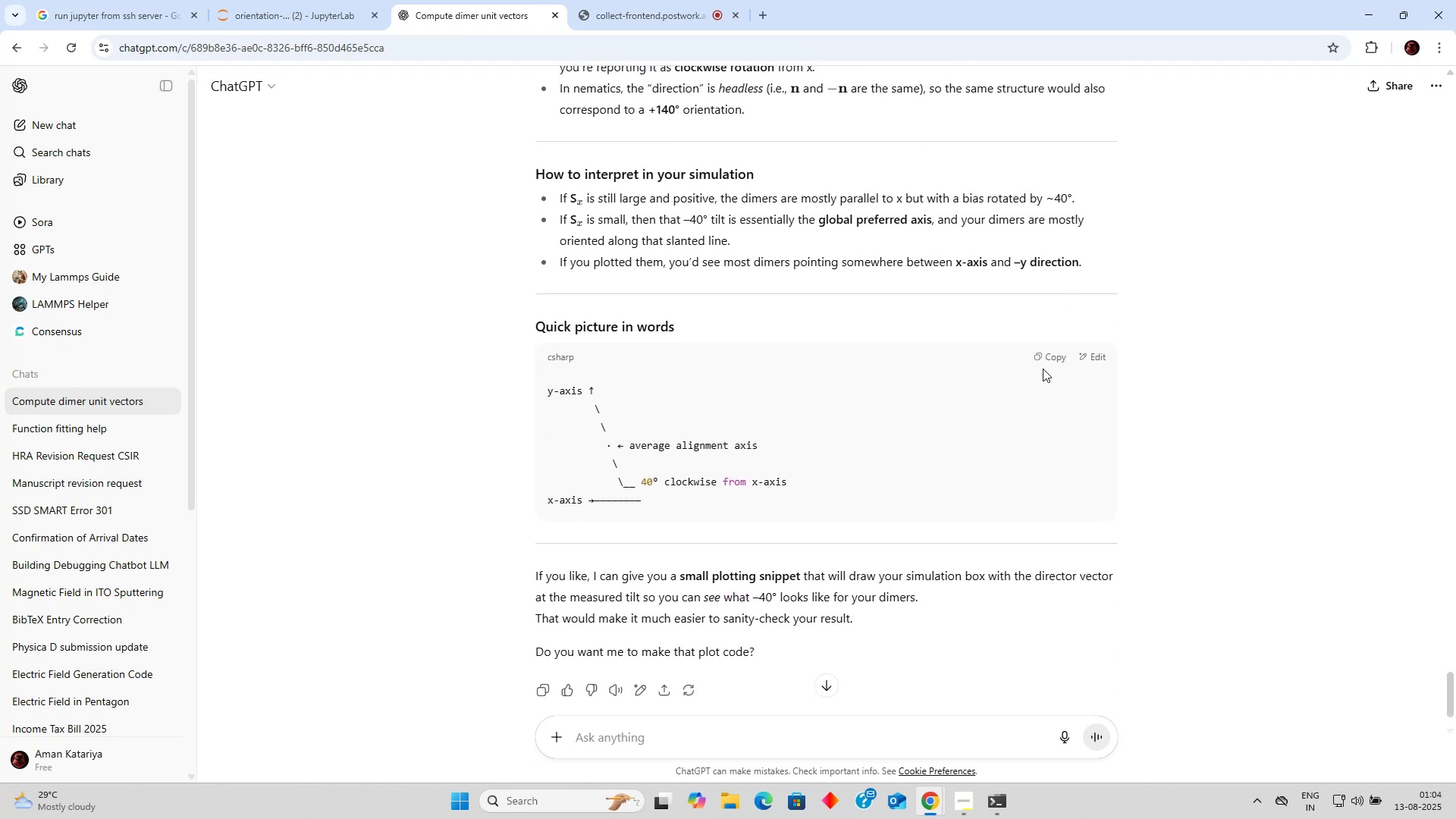 
left_click([1045, 358])
 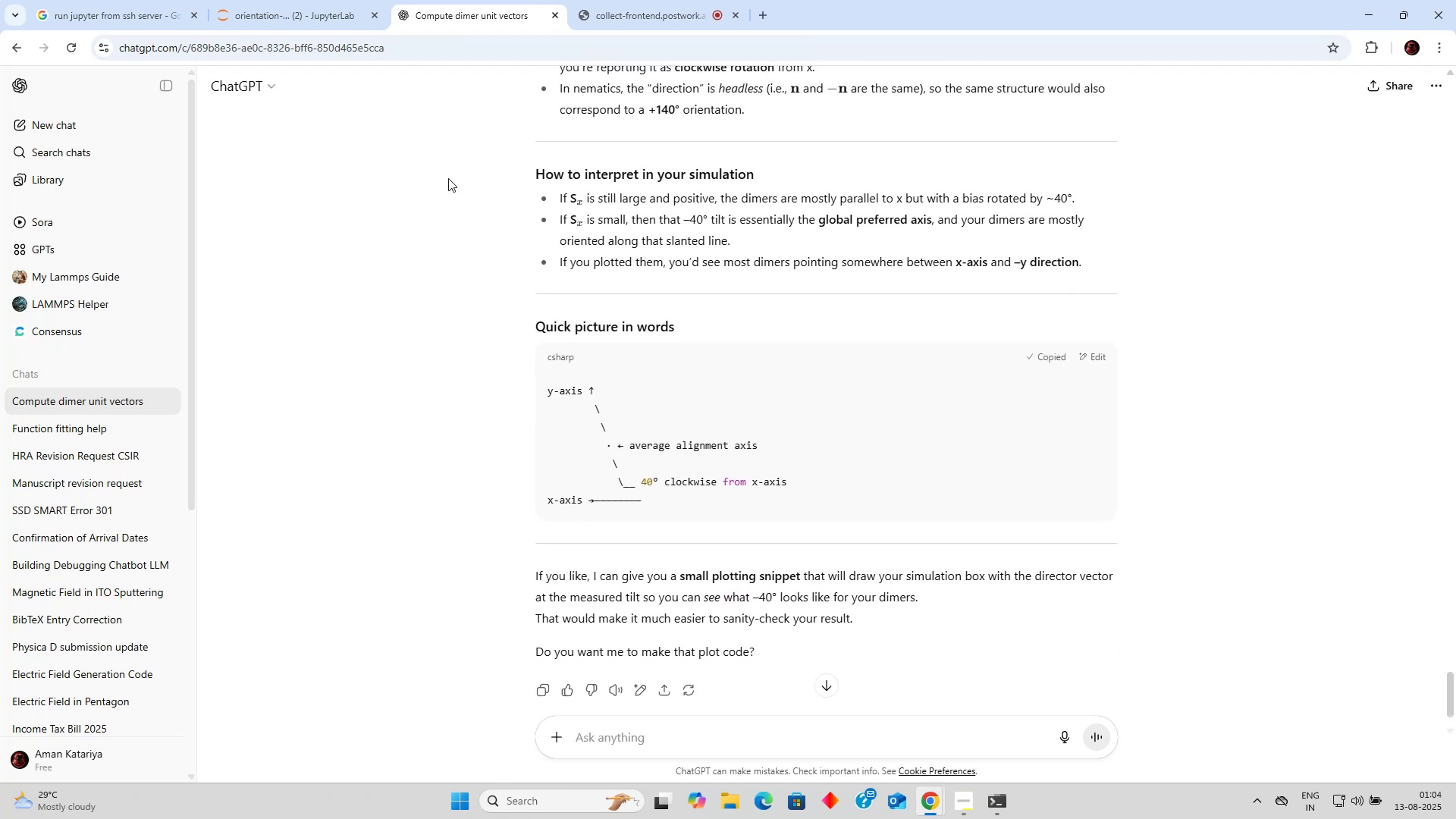 
left_click([289, 0])
 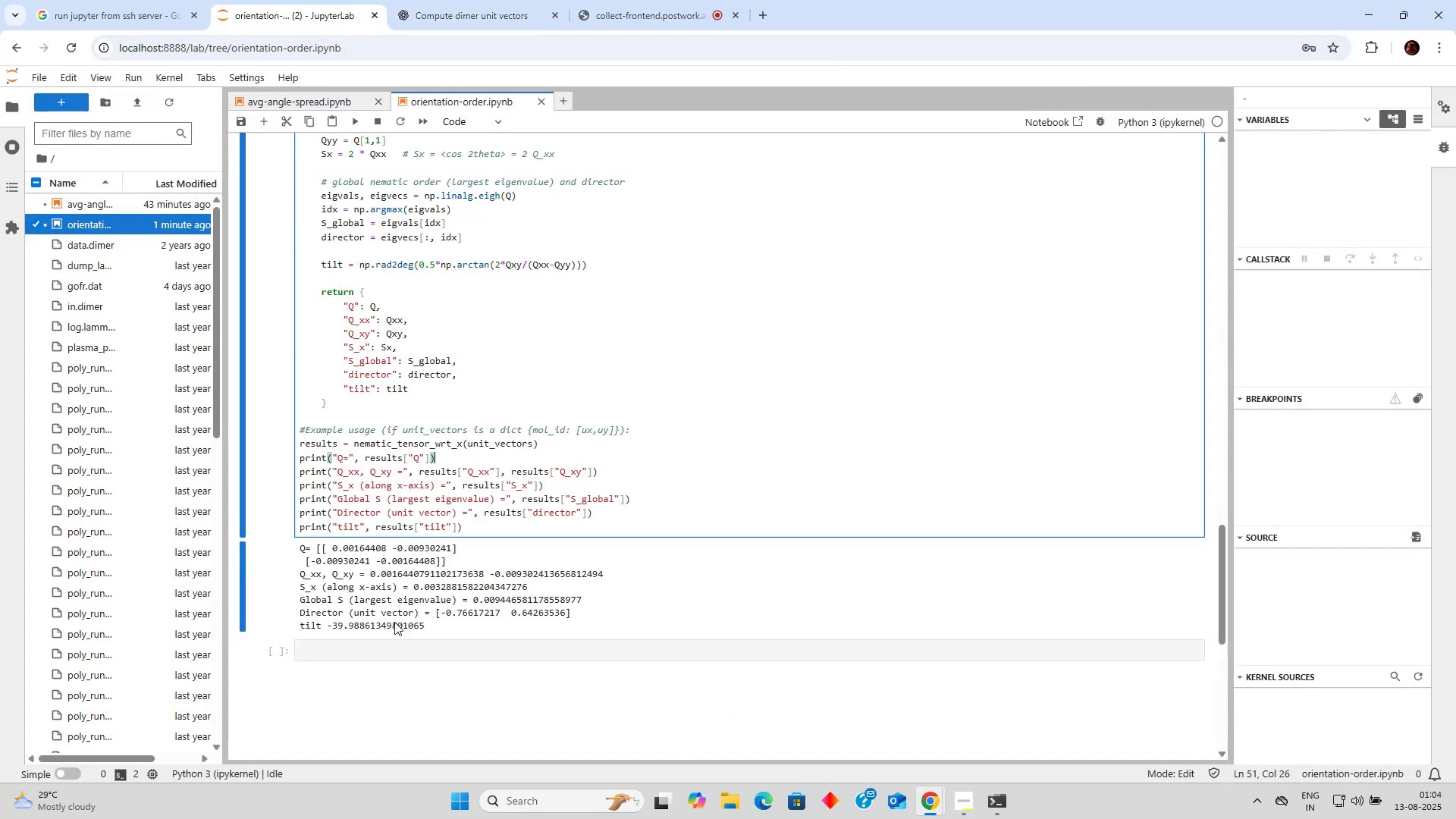 
left_click([374, 656])
 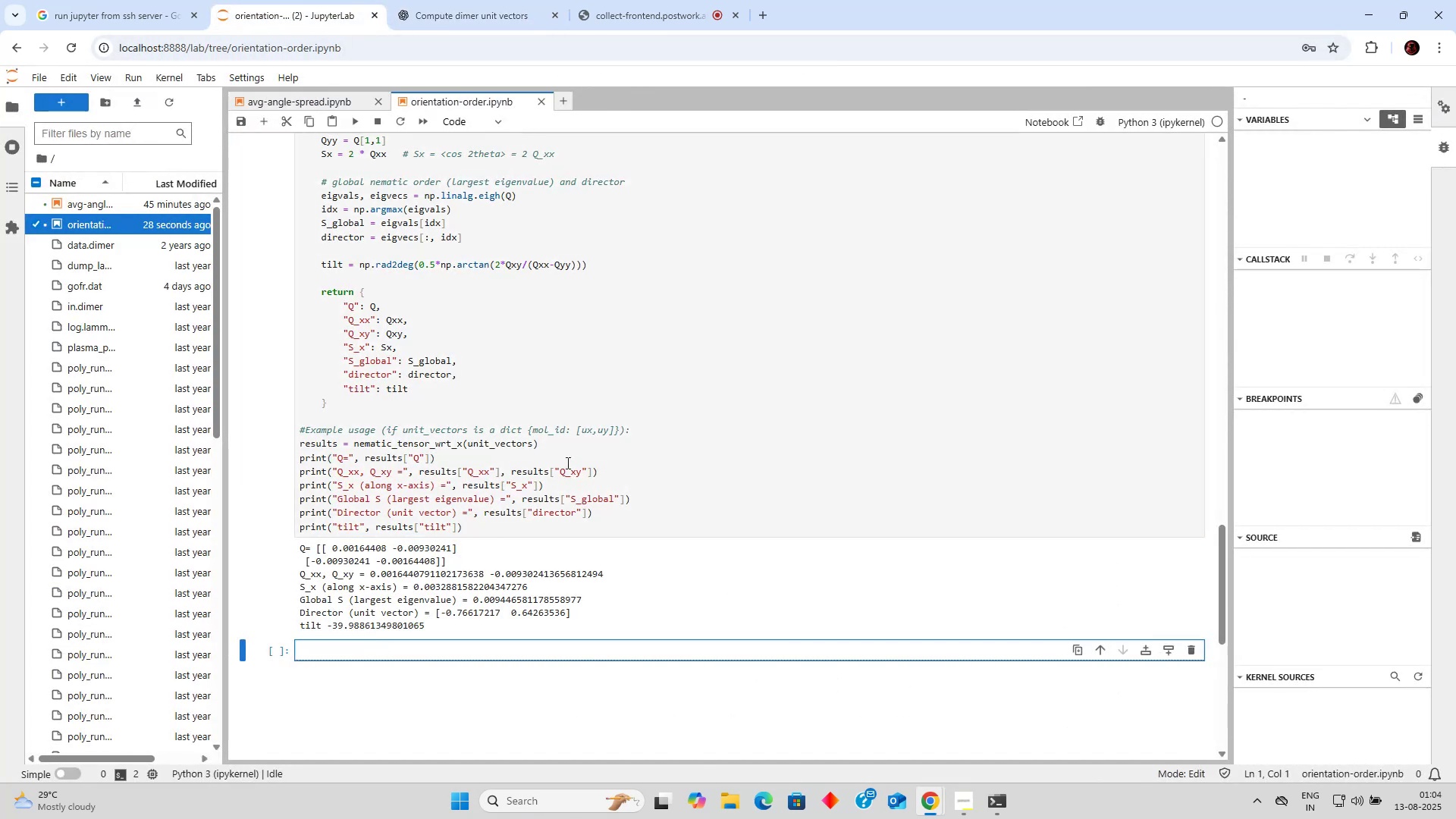 
type(n)
key(Backspace)
key(Backspace)
type(import matplotlib.pyplt)
key(Backspace)
type(ot as ply)
key(Backspace)
type(t)
 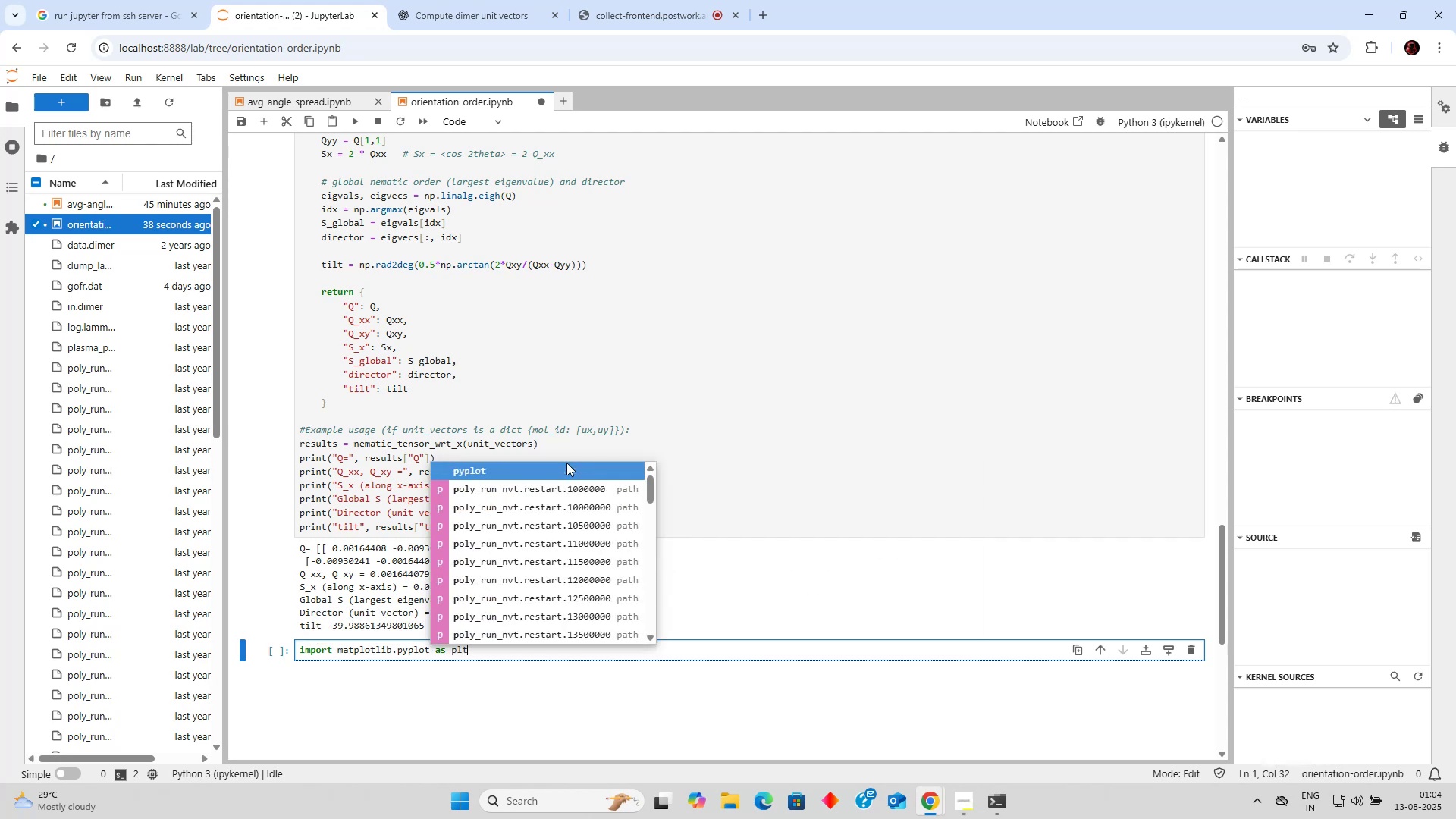 
key(Enter)
 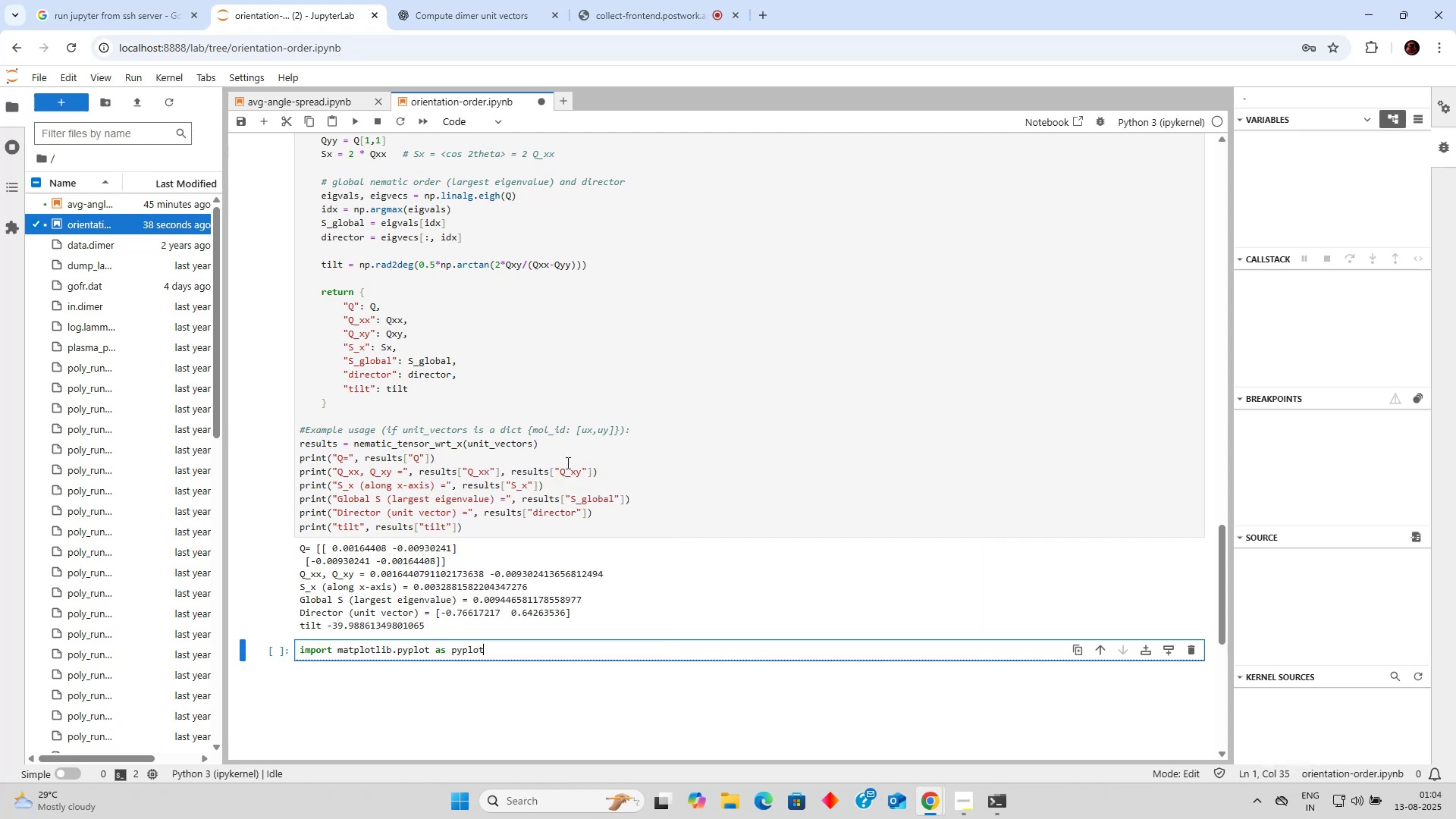 
key(Backspace)
key(Backspace)
key(Backspace)
key(Backspace)
key(Backspace)
type(lt)
 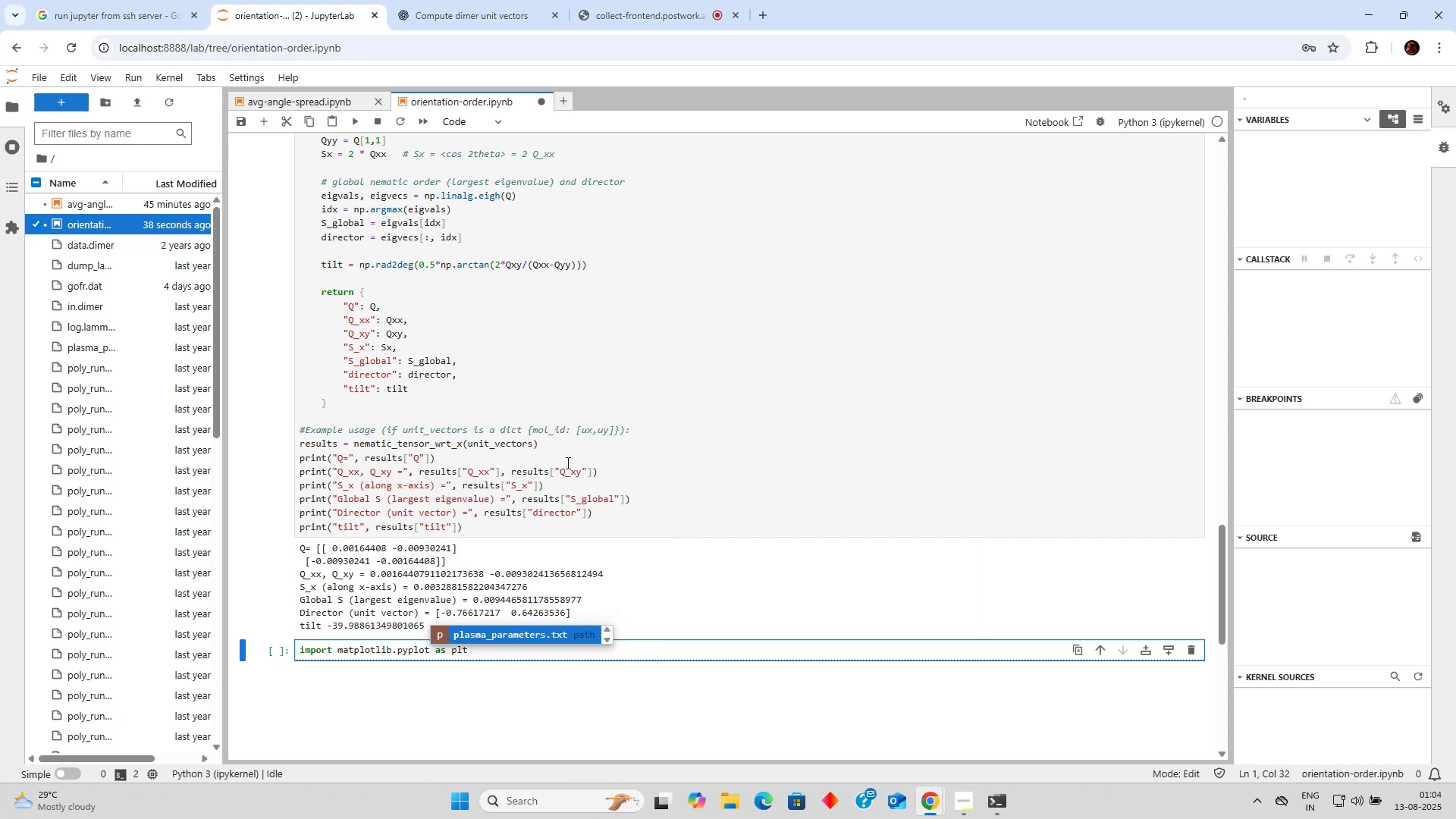 
key(ArrowRight)
 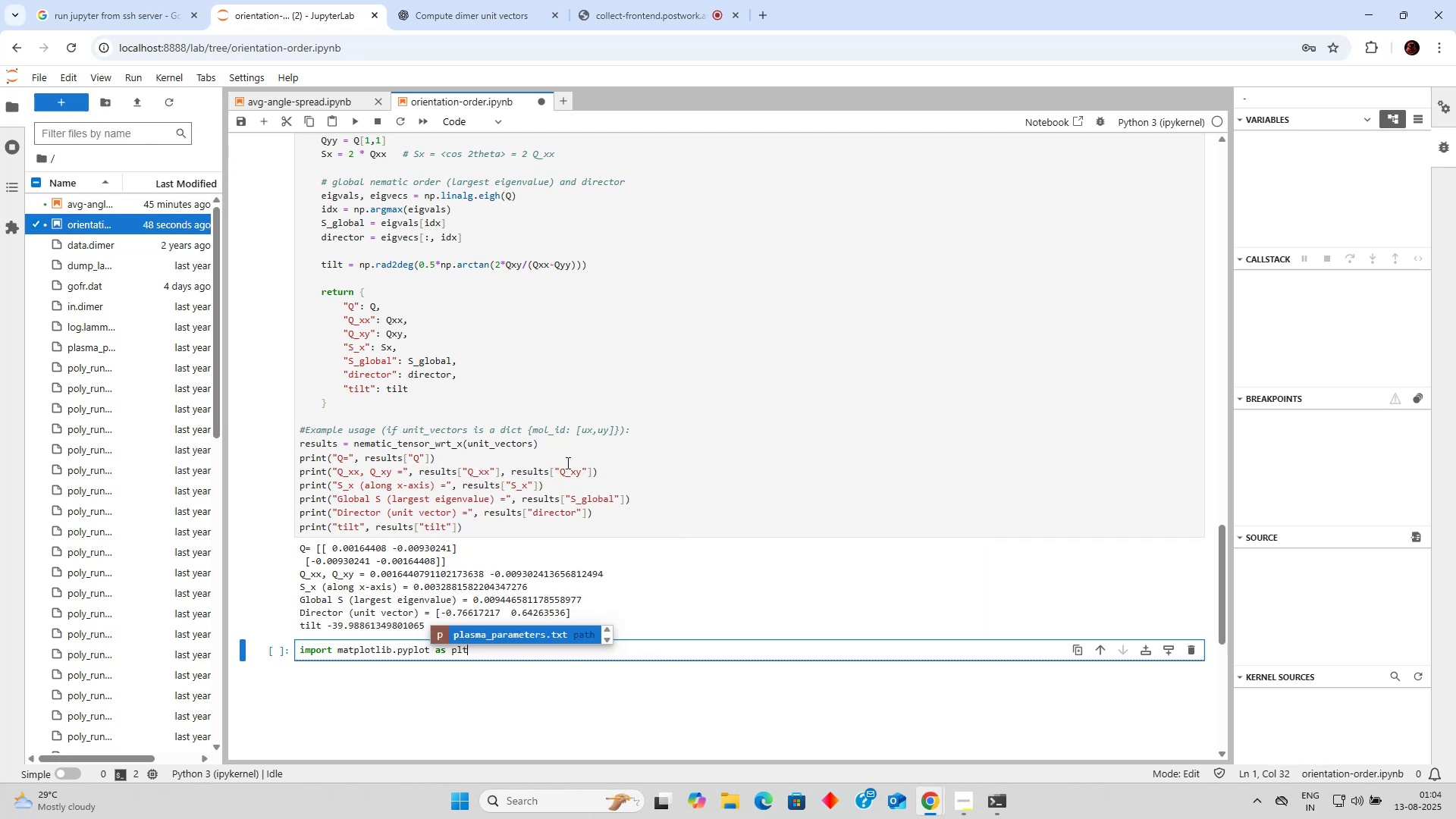 
key(ArrowLeft)
 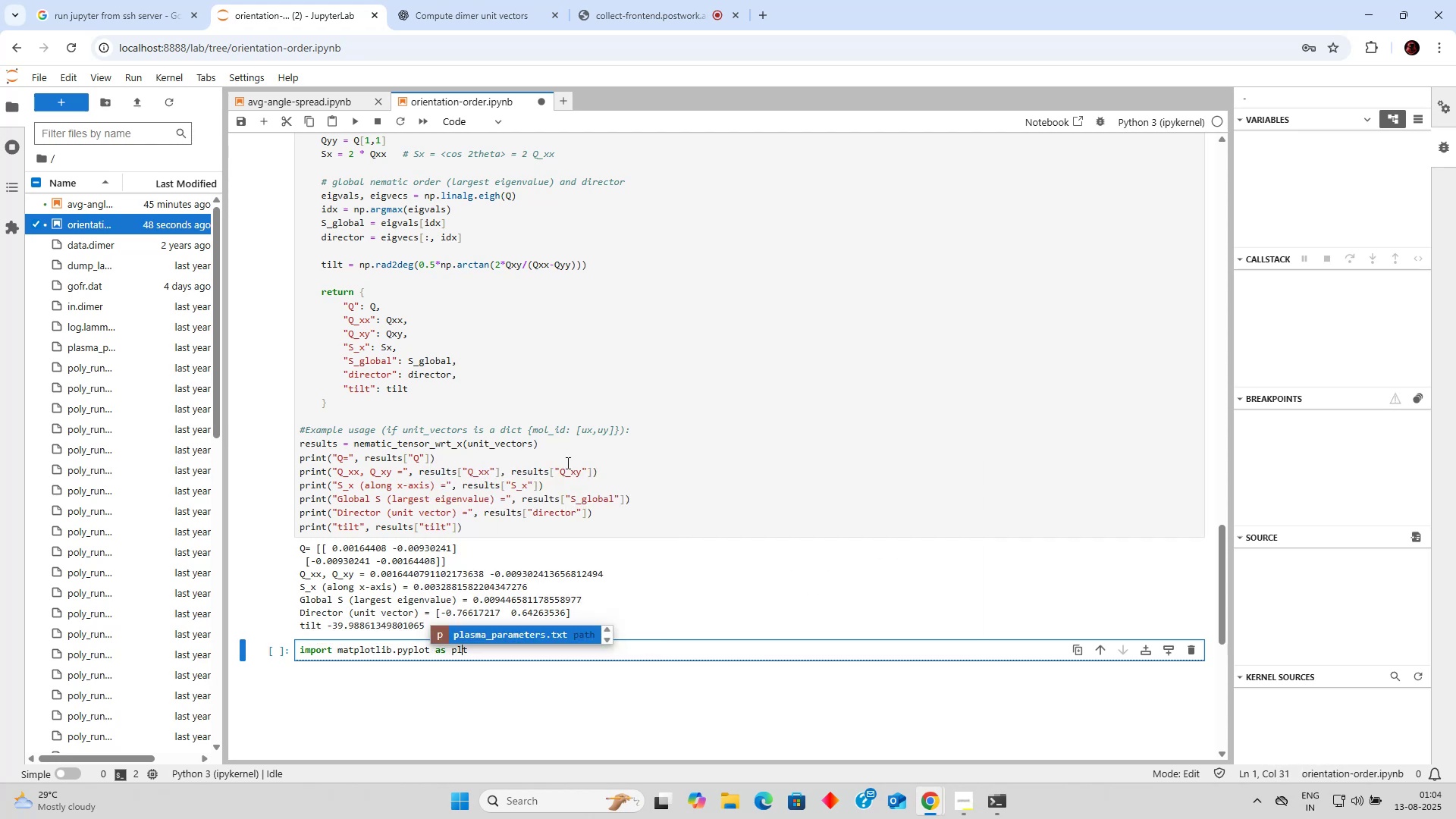 
key(ArrowLeft)
 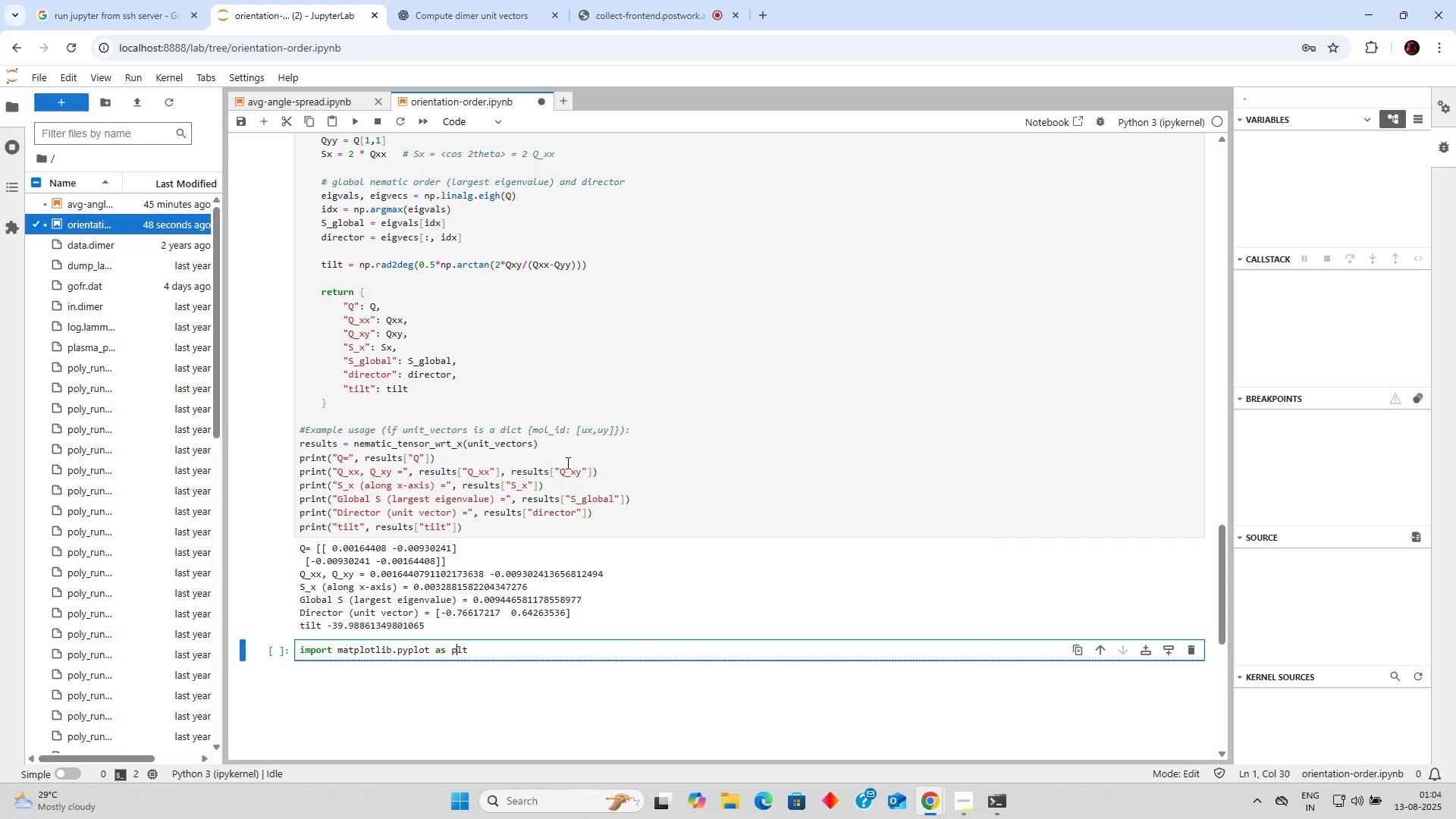 
key(ArrowRight)
 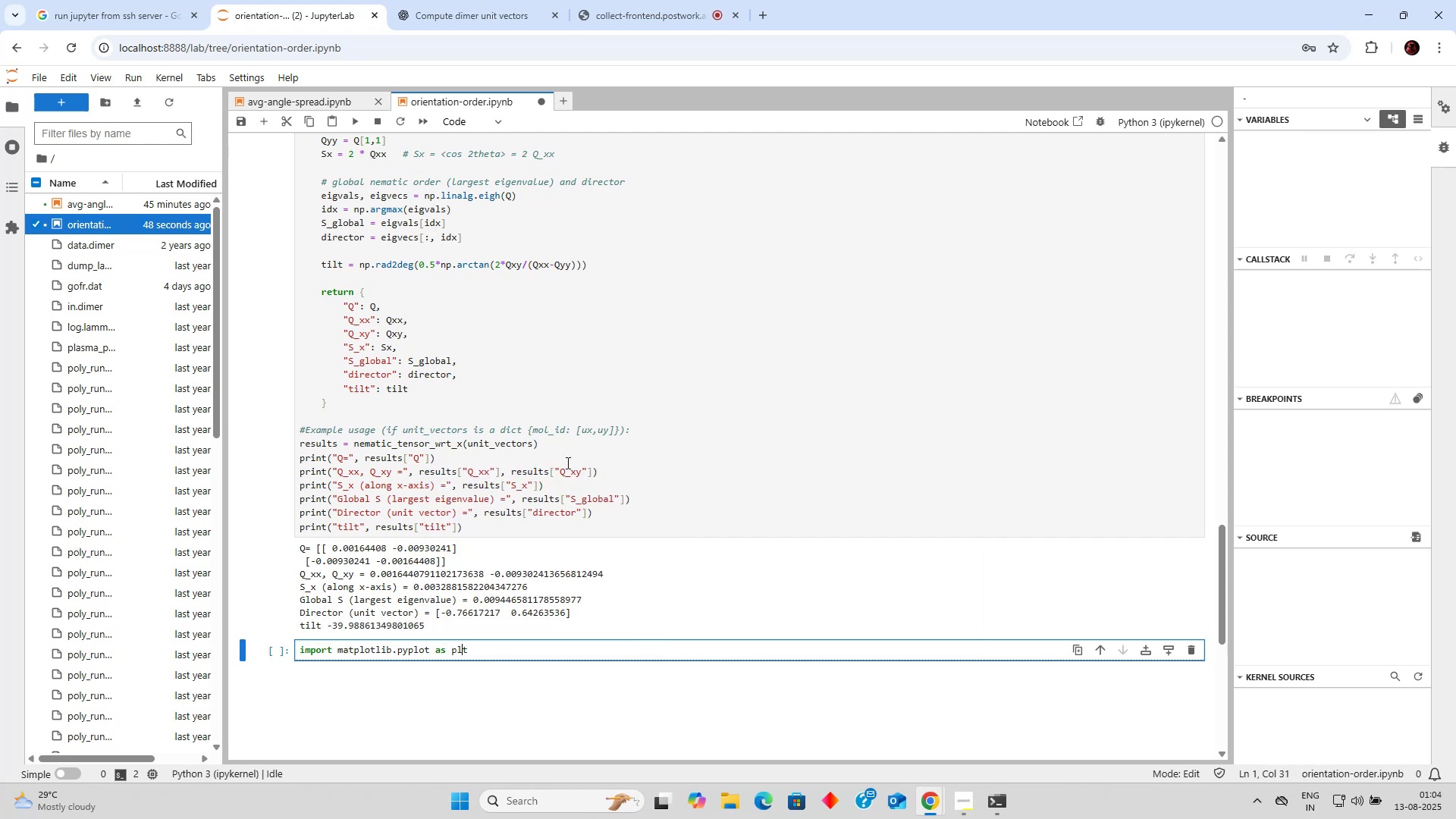 
key(ArrowRight)
 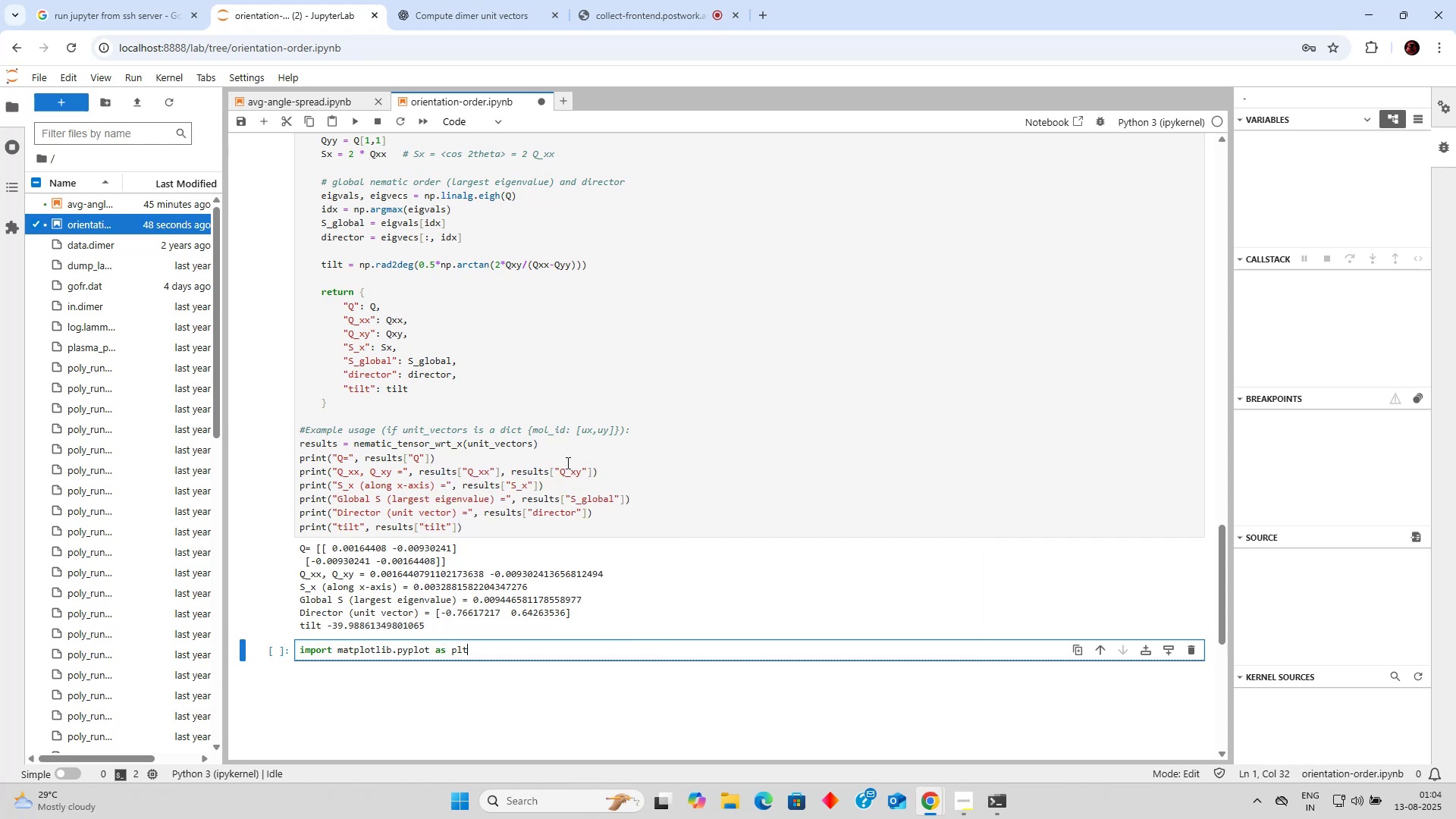 
key(Enter)
 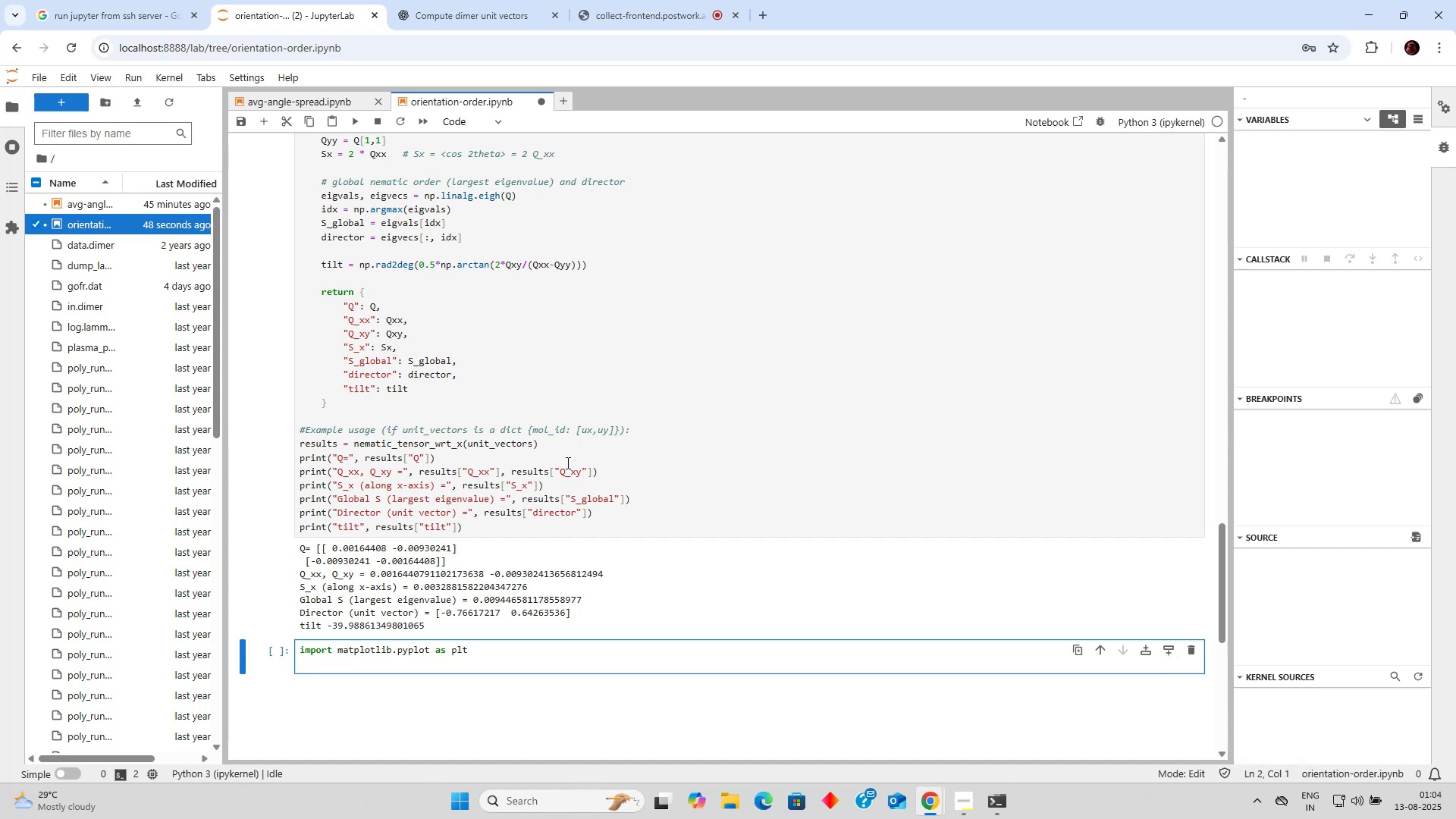 
type(plt.plot()
 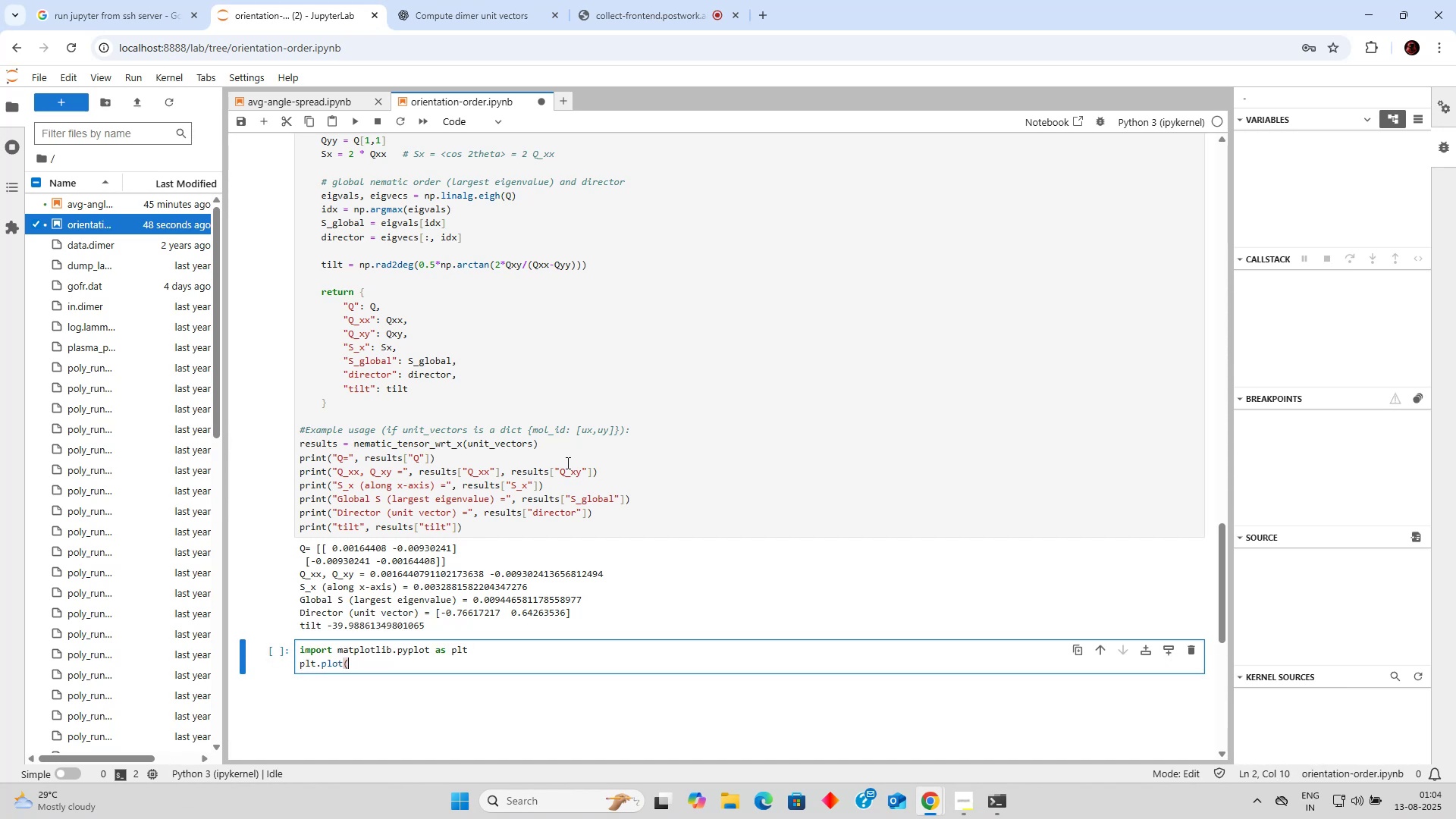 
wait(6.12)
 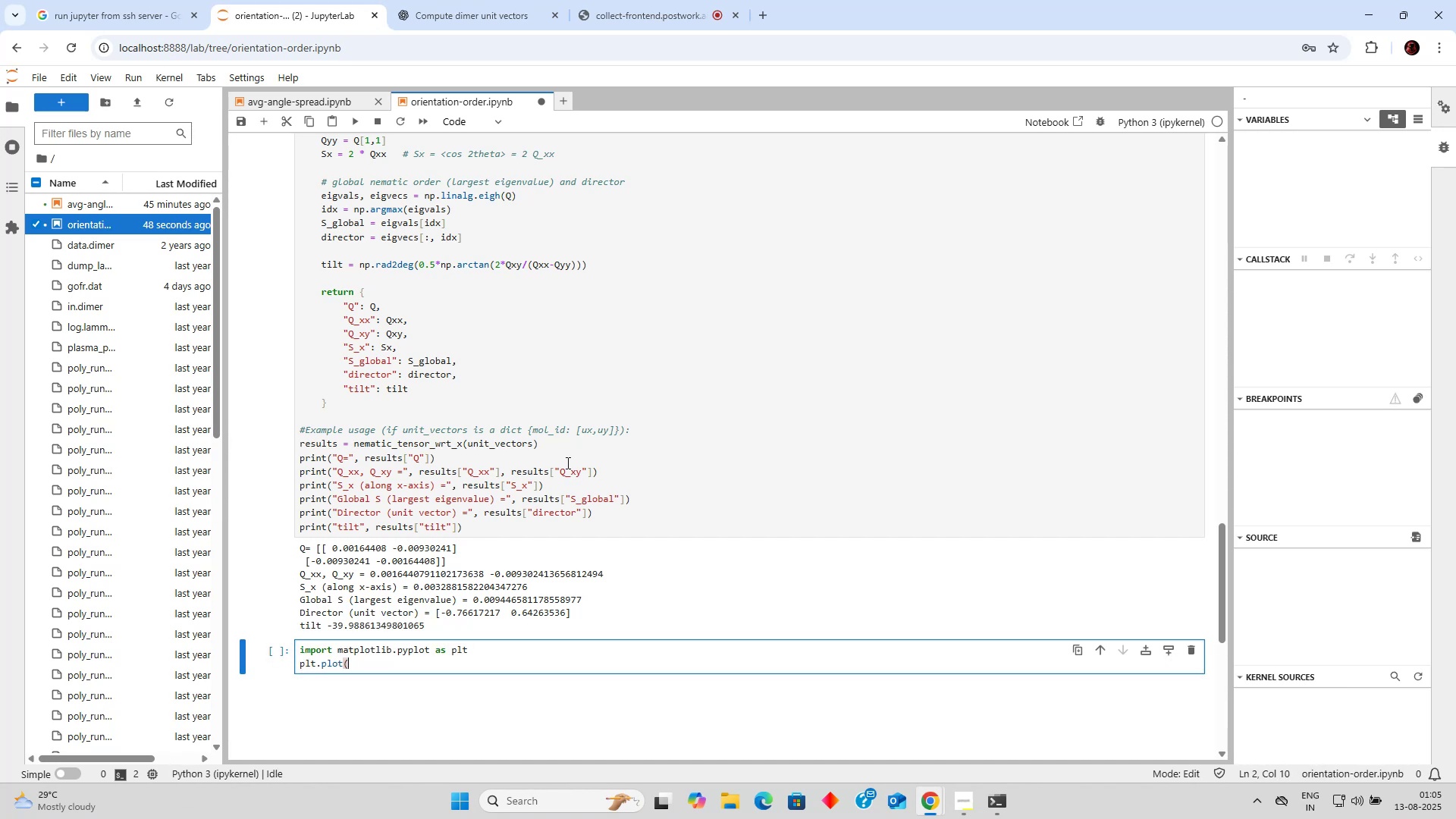 
type(res)
key(Backspace)
key(Backspace)
key(Backspace)
 